 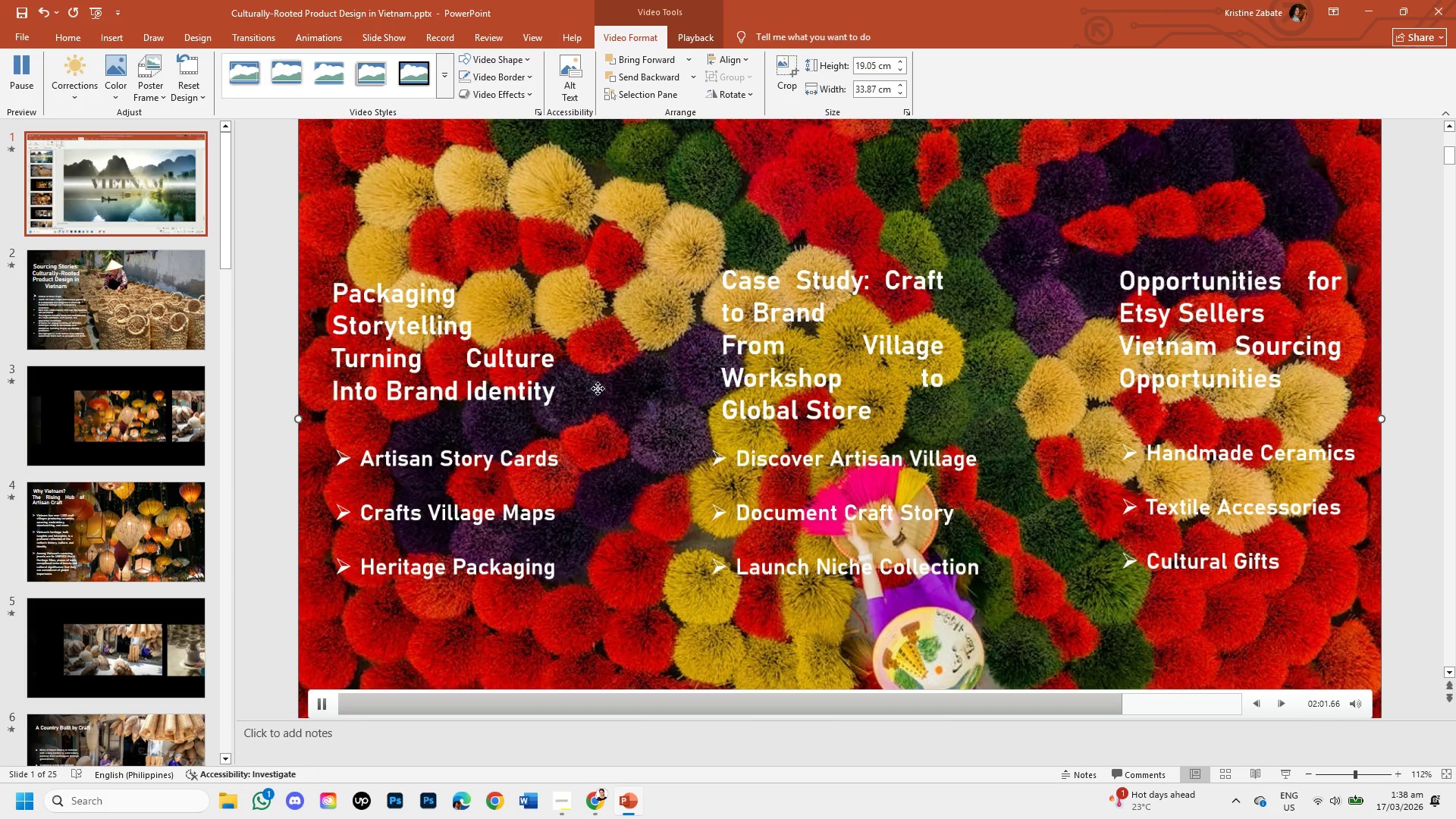 
mouse_move([605, 419])
 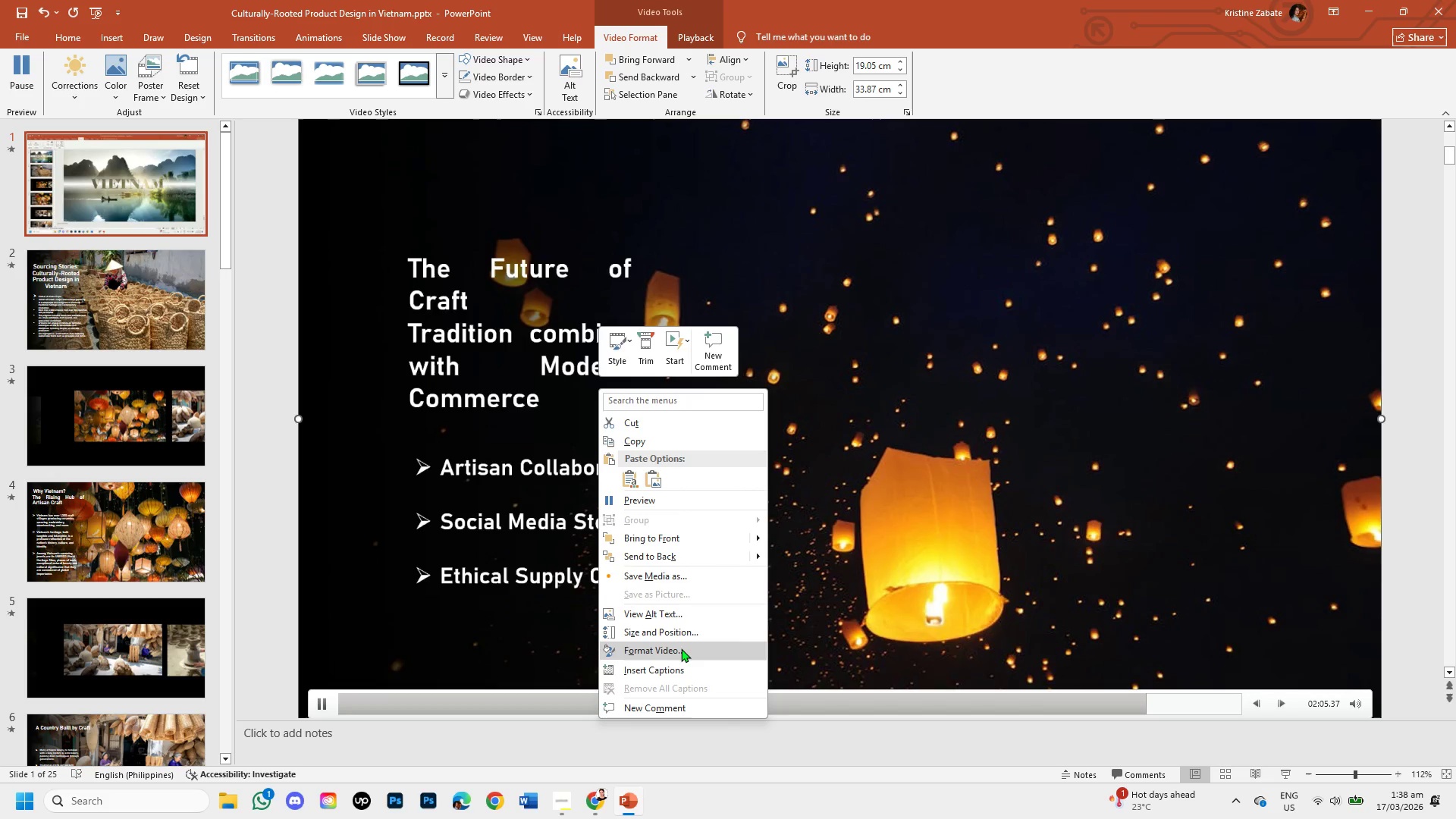 
right_click([166, 197])
 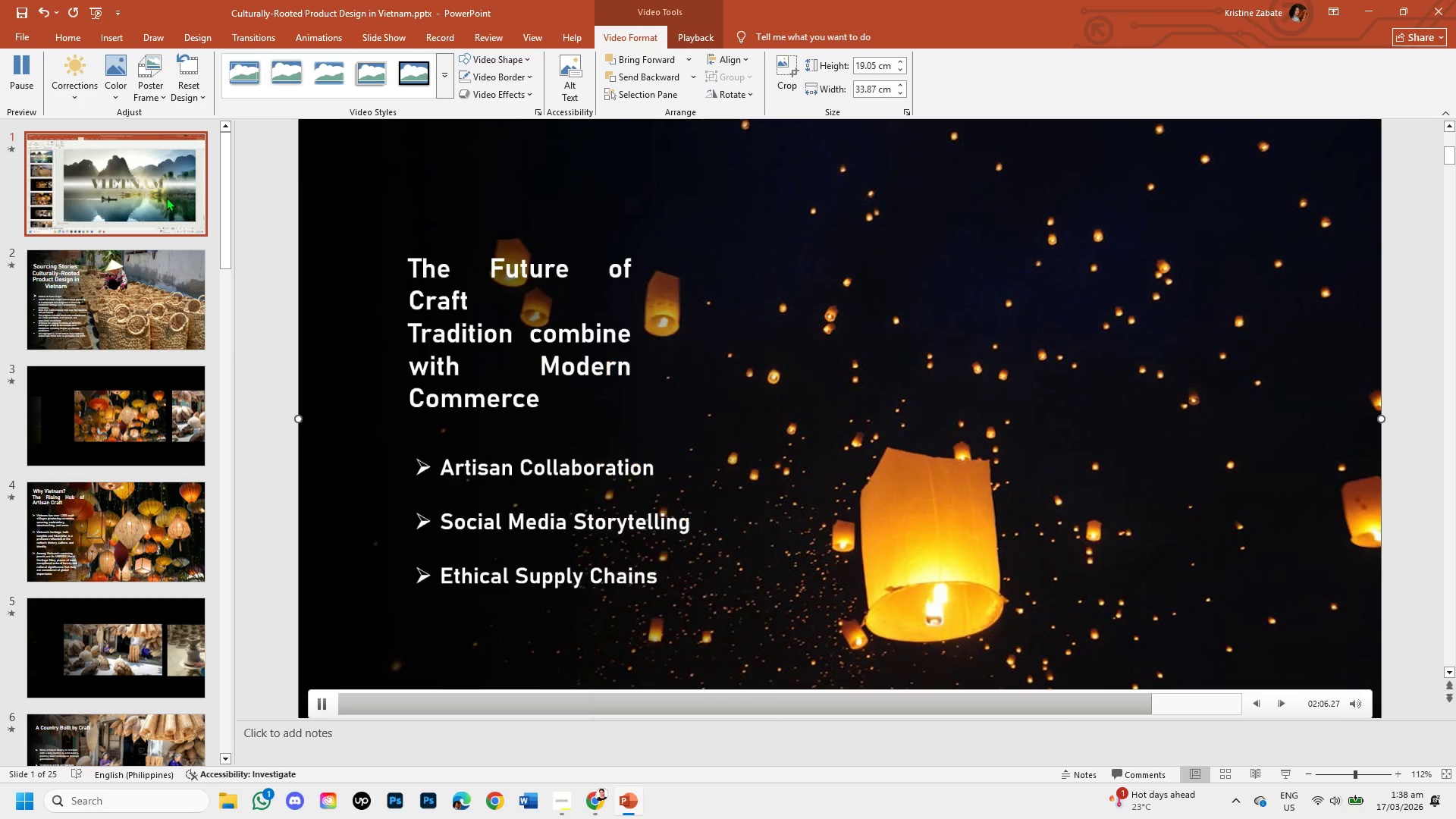 
mouse_move([180, 213])
 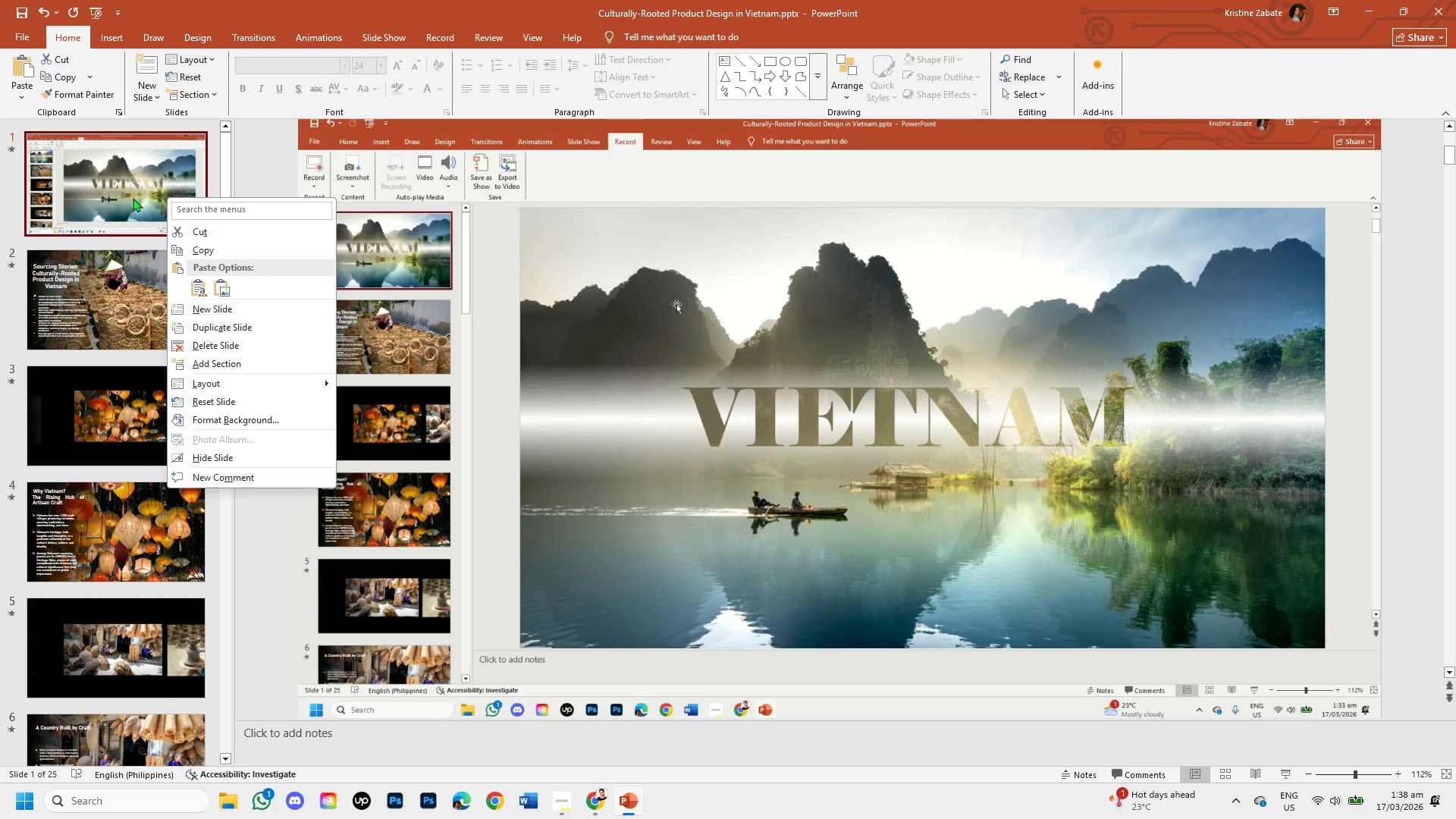 
left_click([125, 193])
 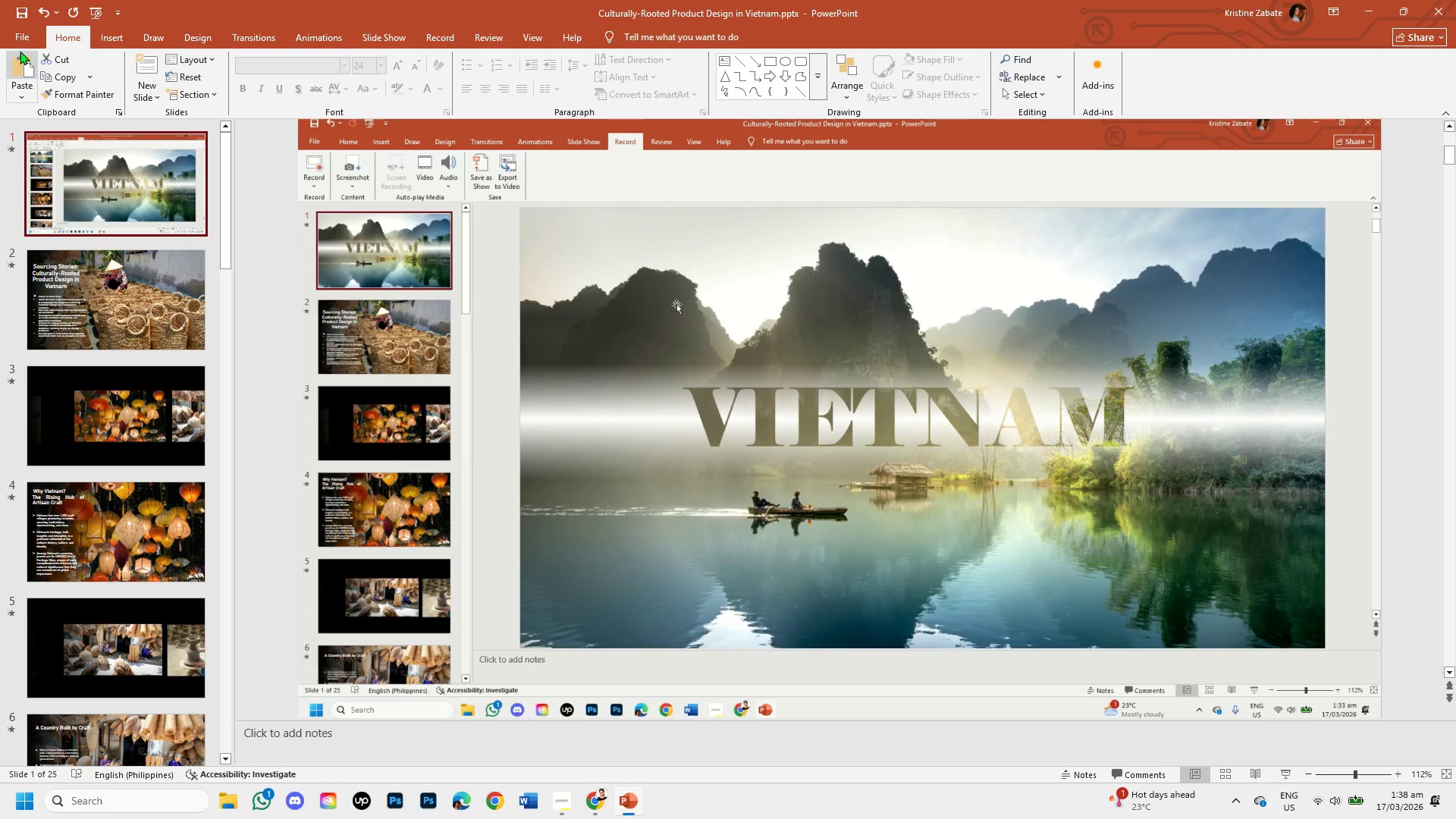 
left_click([20, 41])
 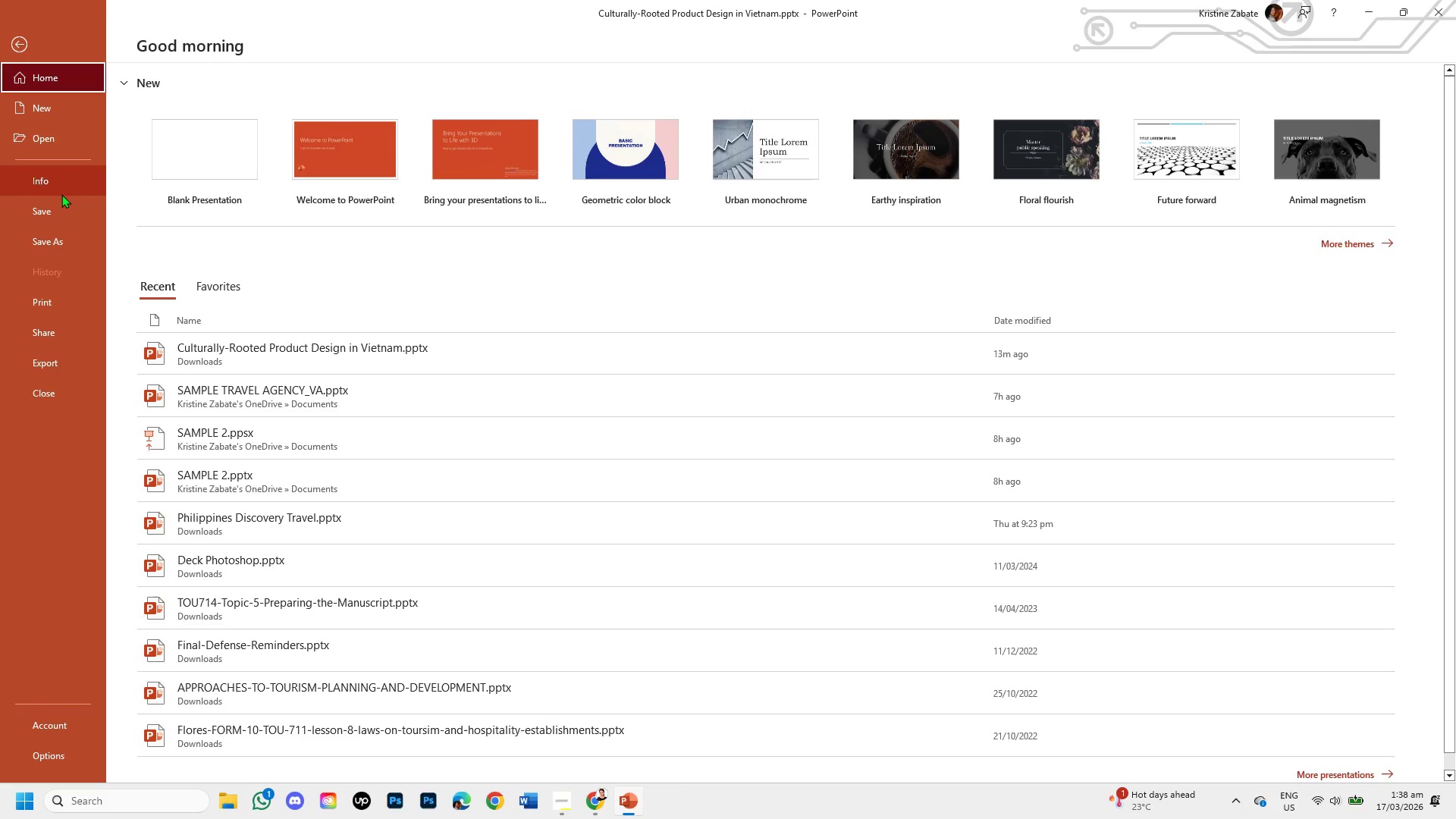 
left_click([63, 234])
 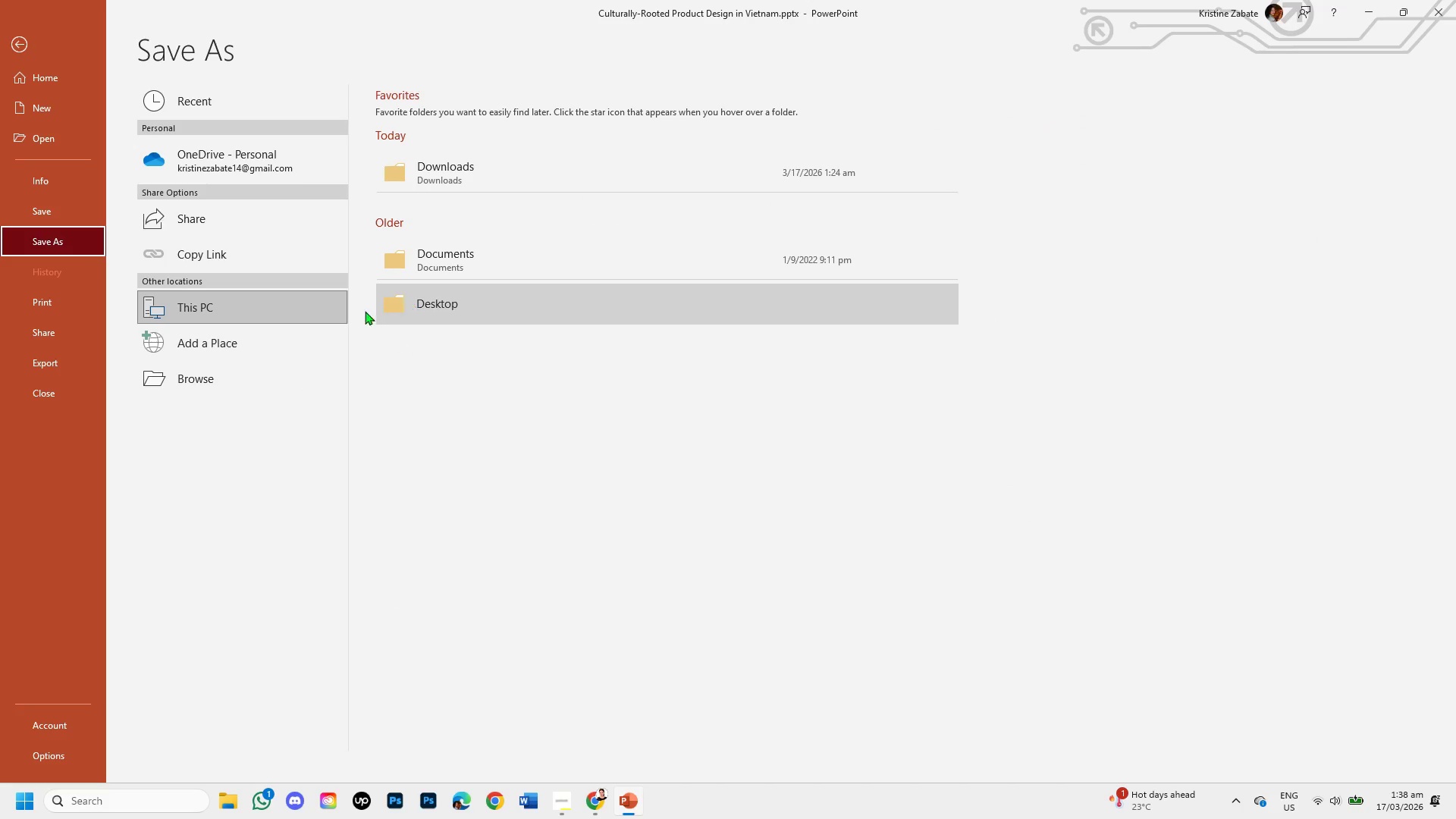 
wait(5.52)
 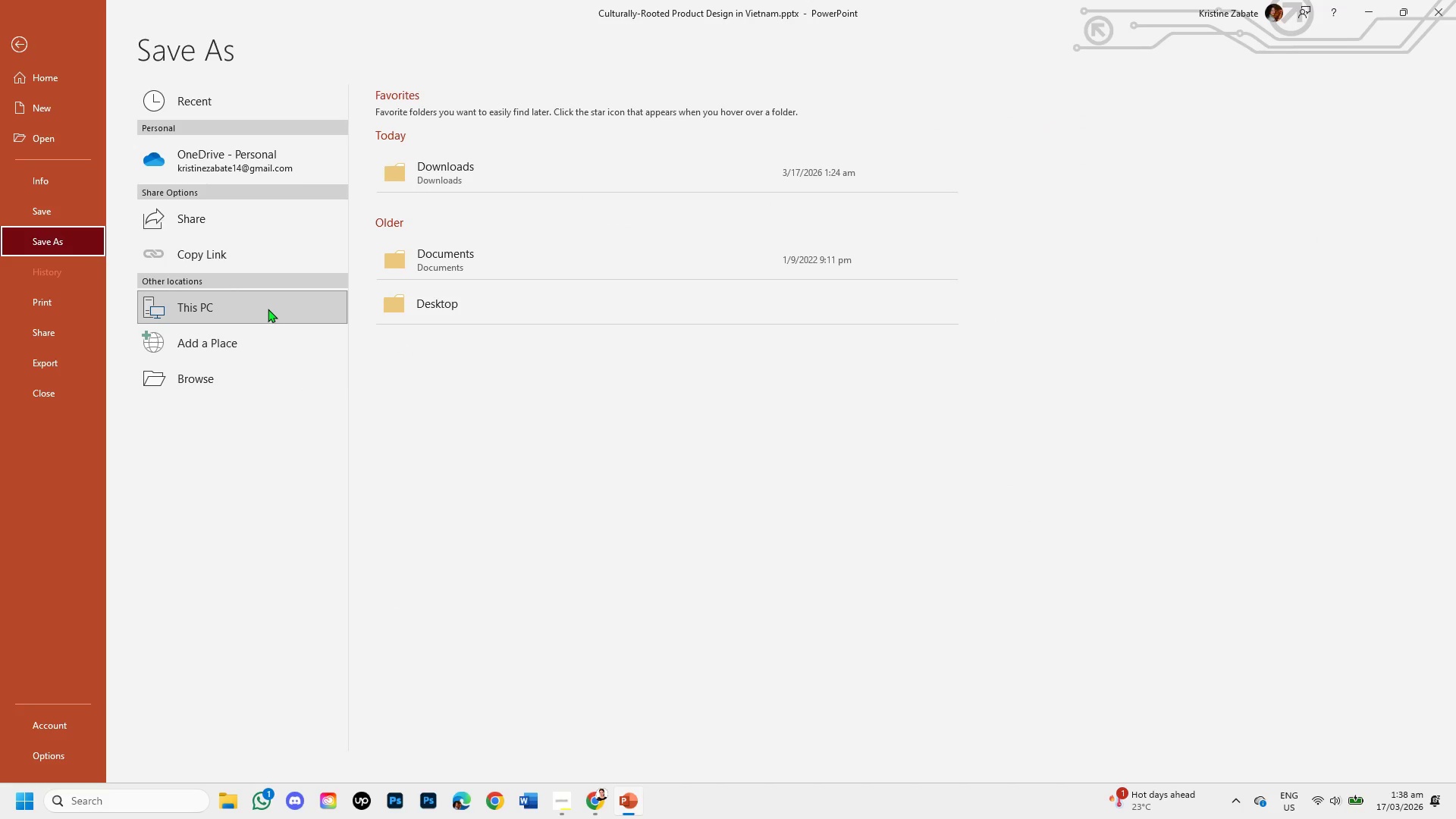 
left_click([711, 177])
 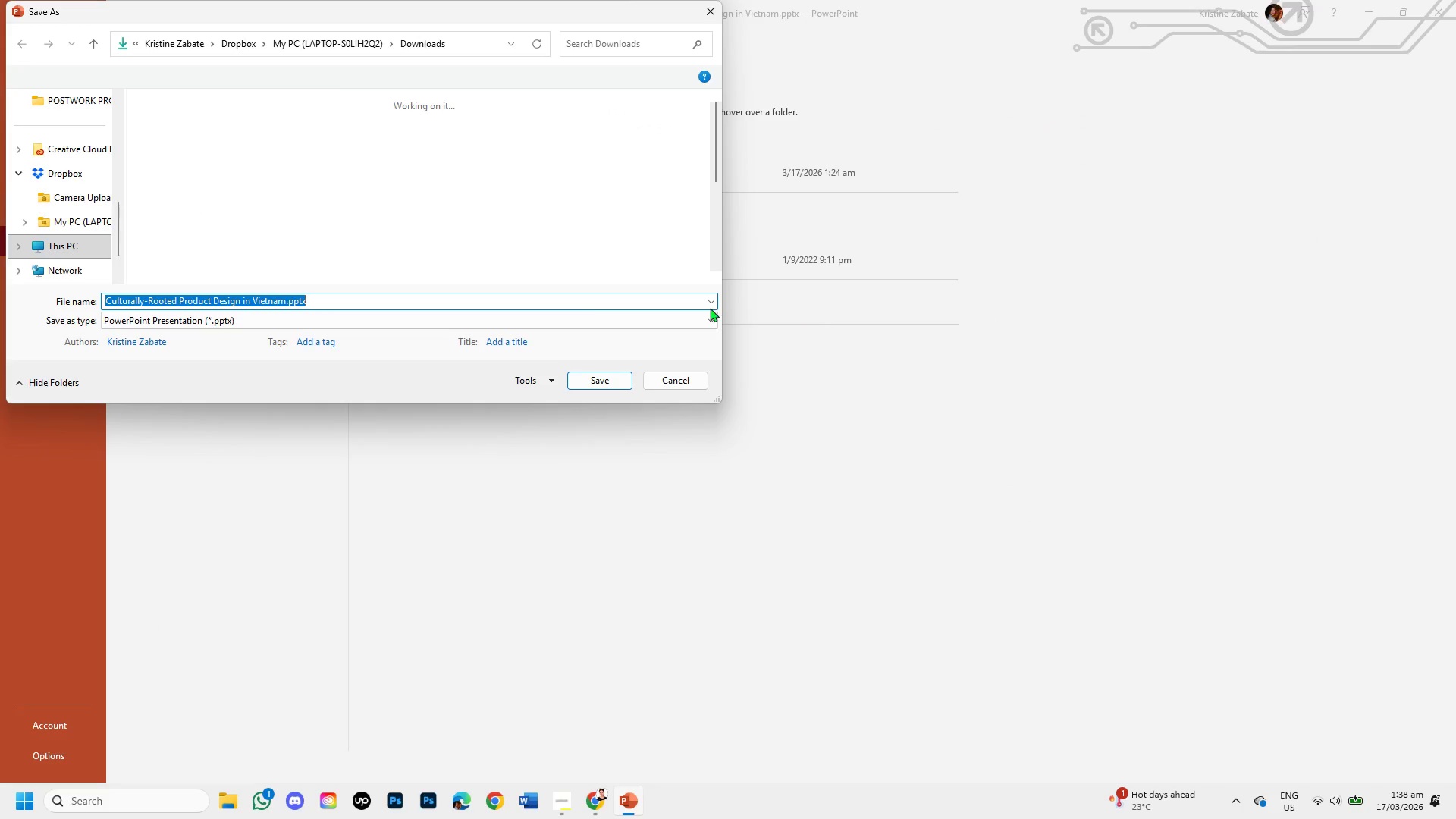 
left_click([567, 318])
 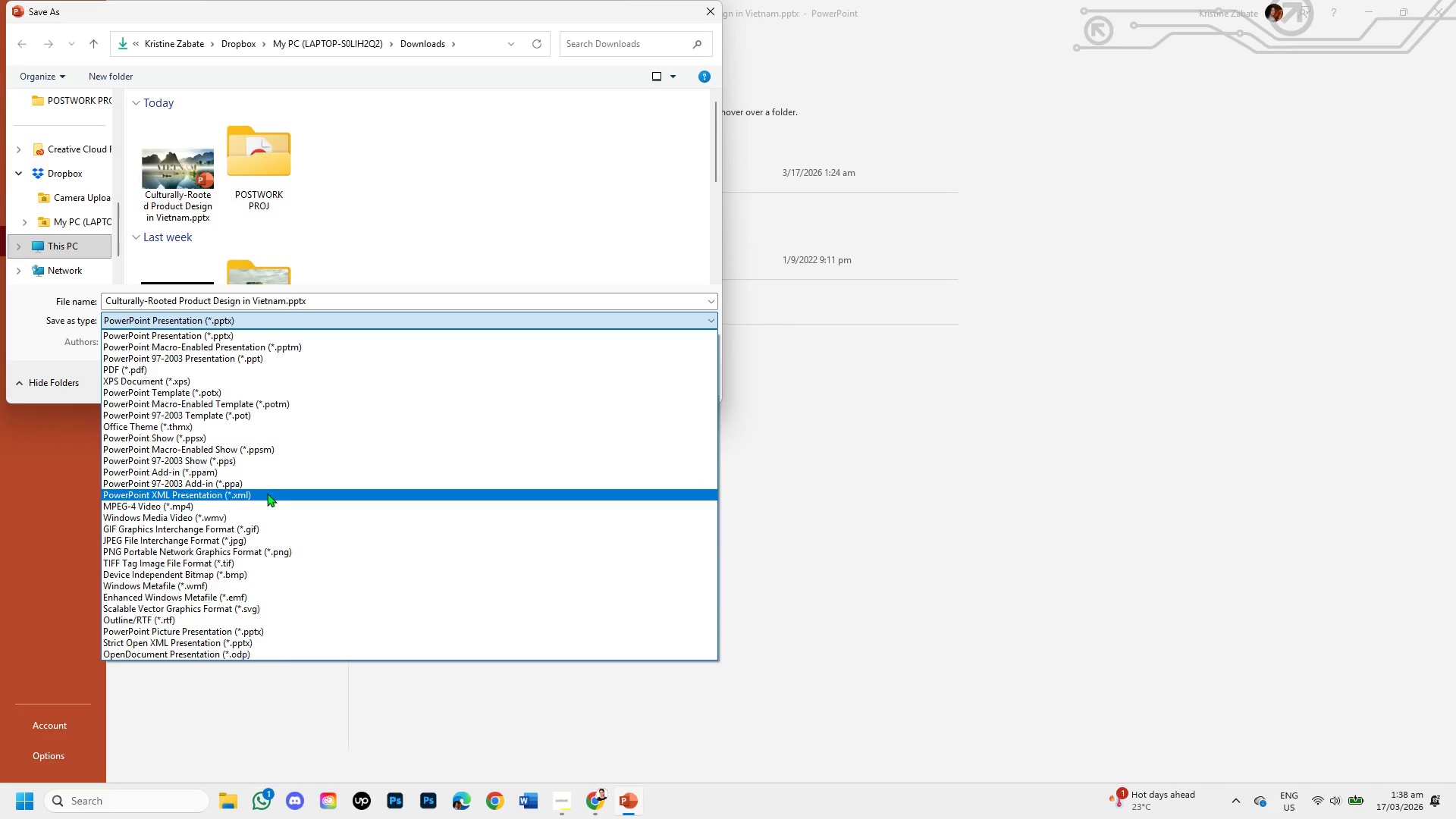 
wait(12.2)
 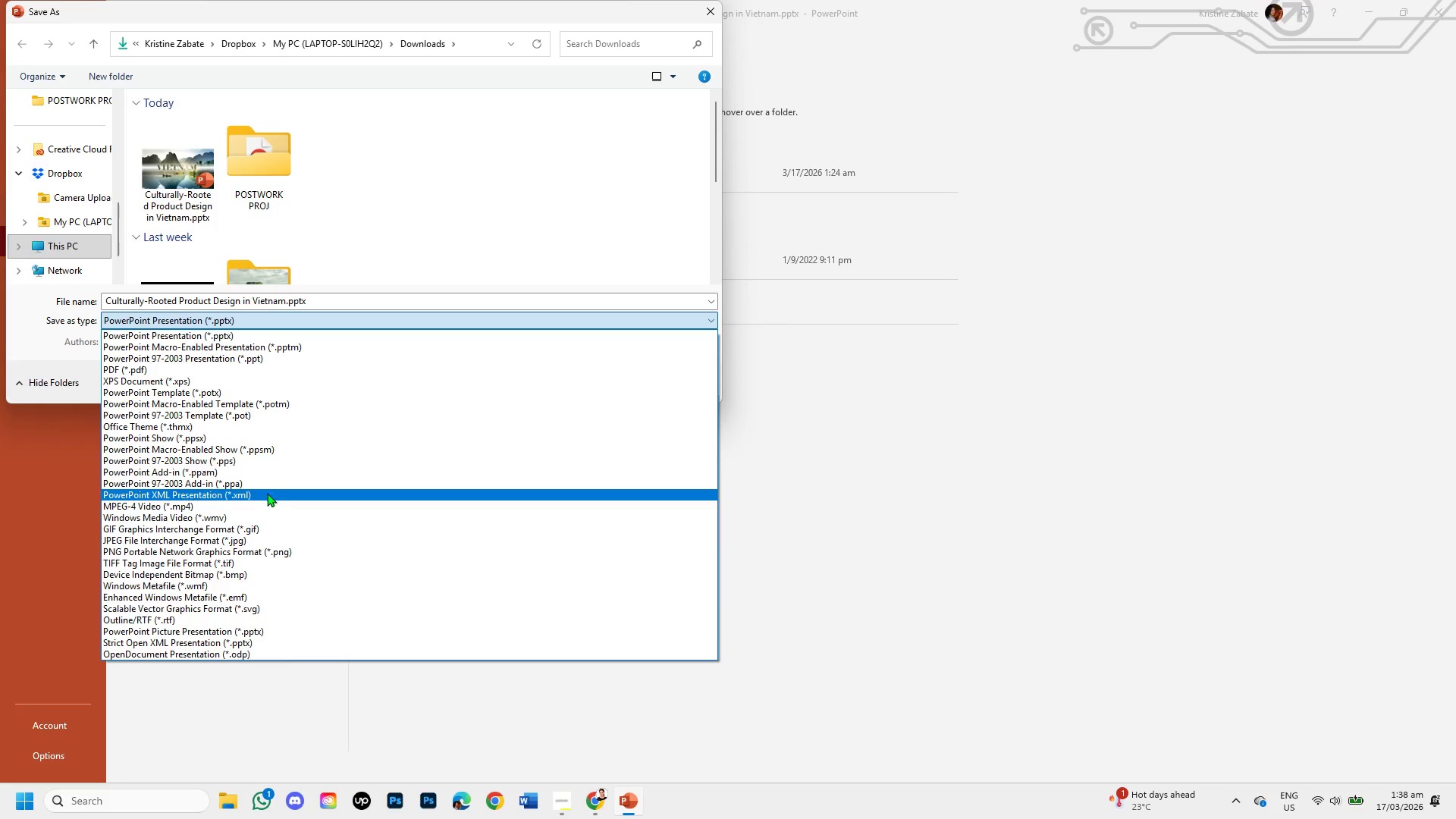 
left_click([171, 507])
 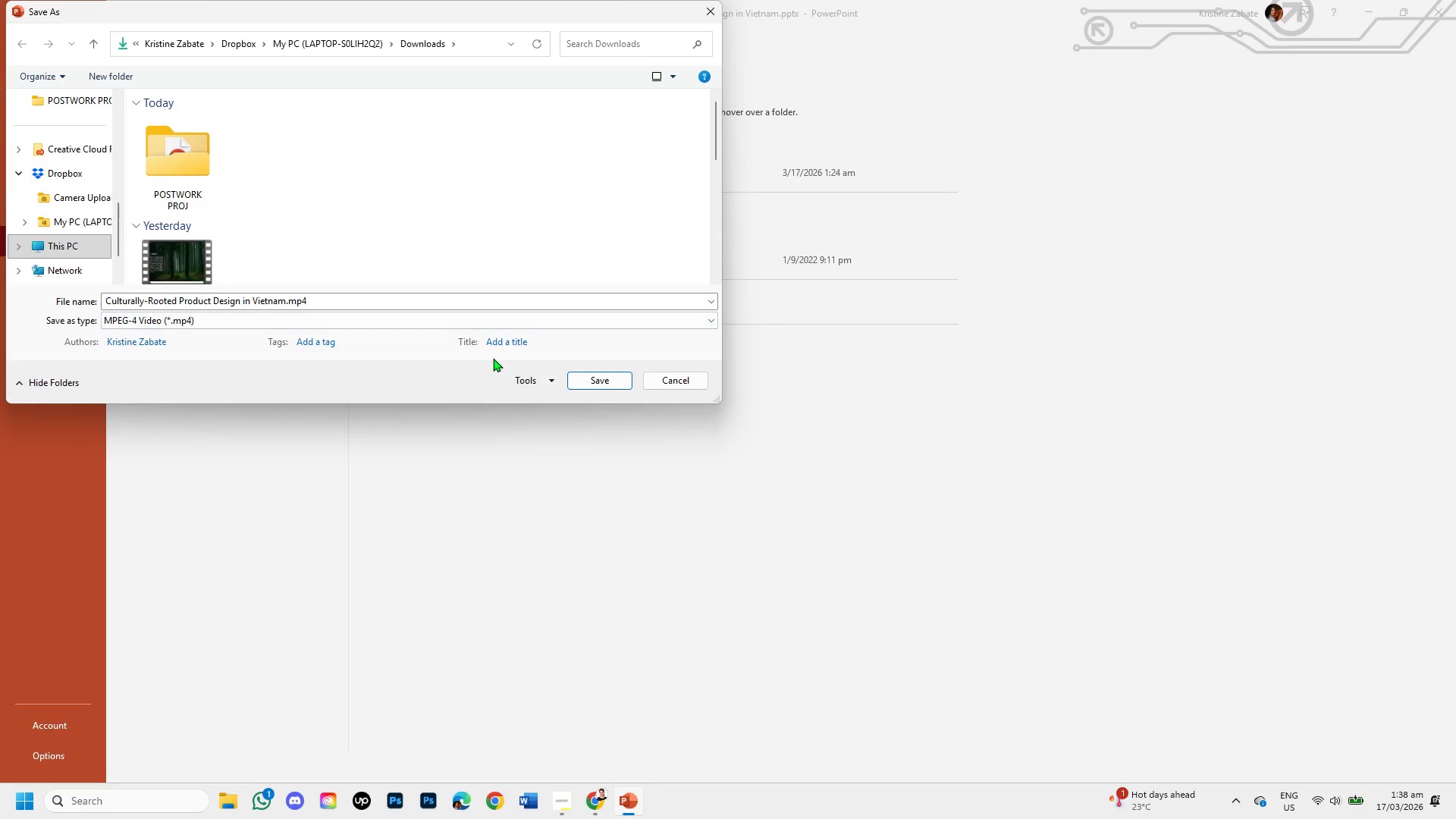 
left_click_drag(start_coordinate=[599, 379], to_coordinate=[679, 383])
 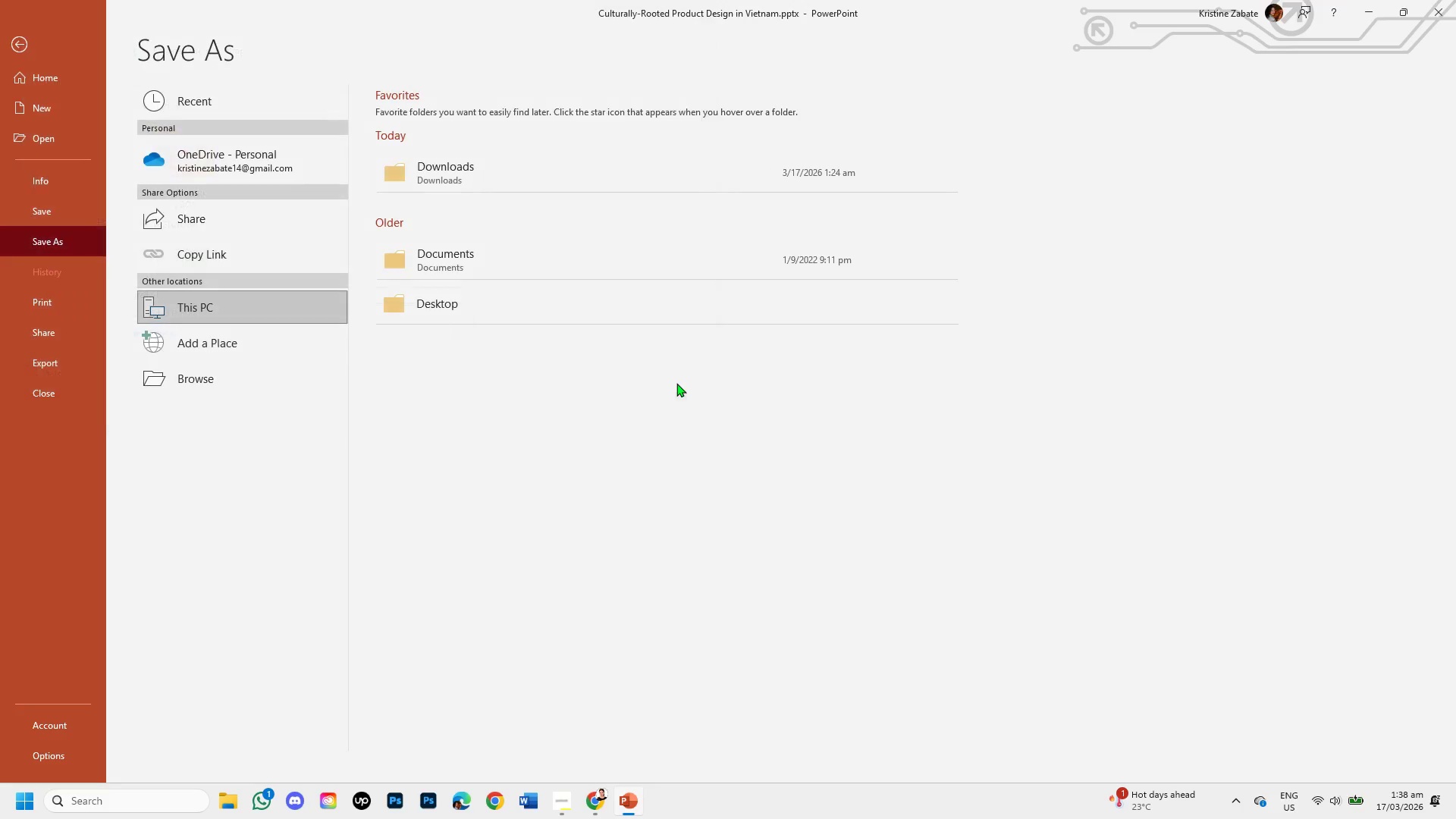 
right_click([599, 379])
 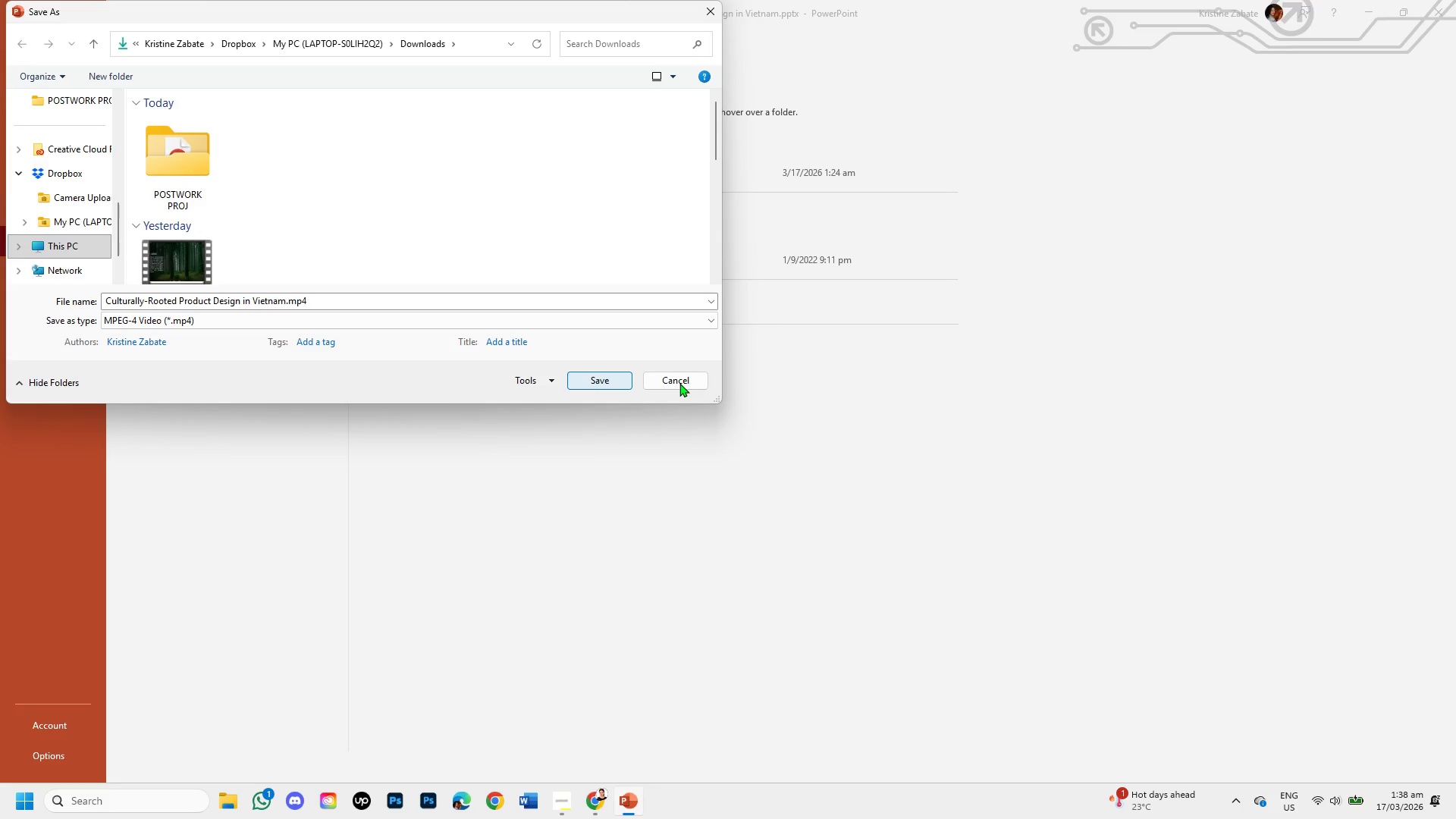 
left_click([679, 383])
 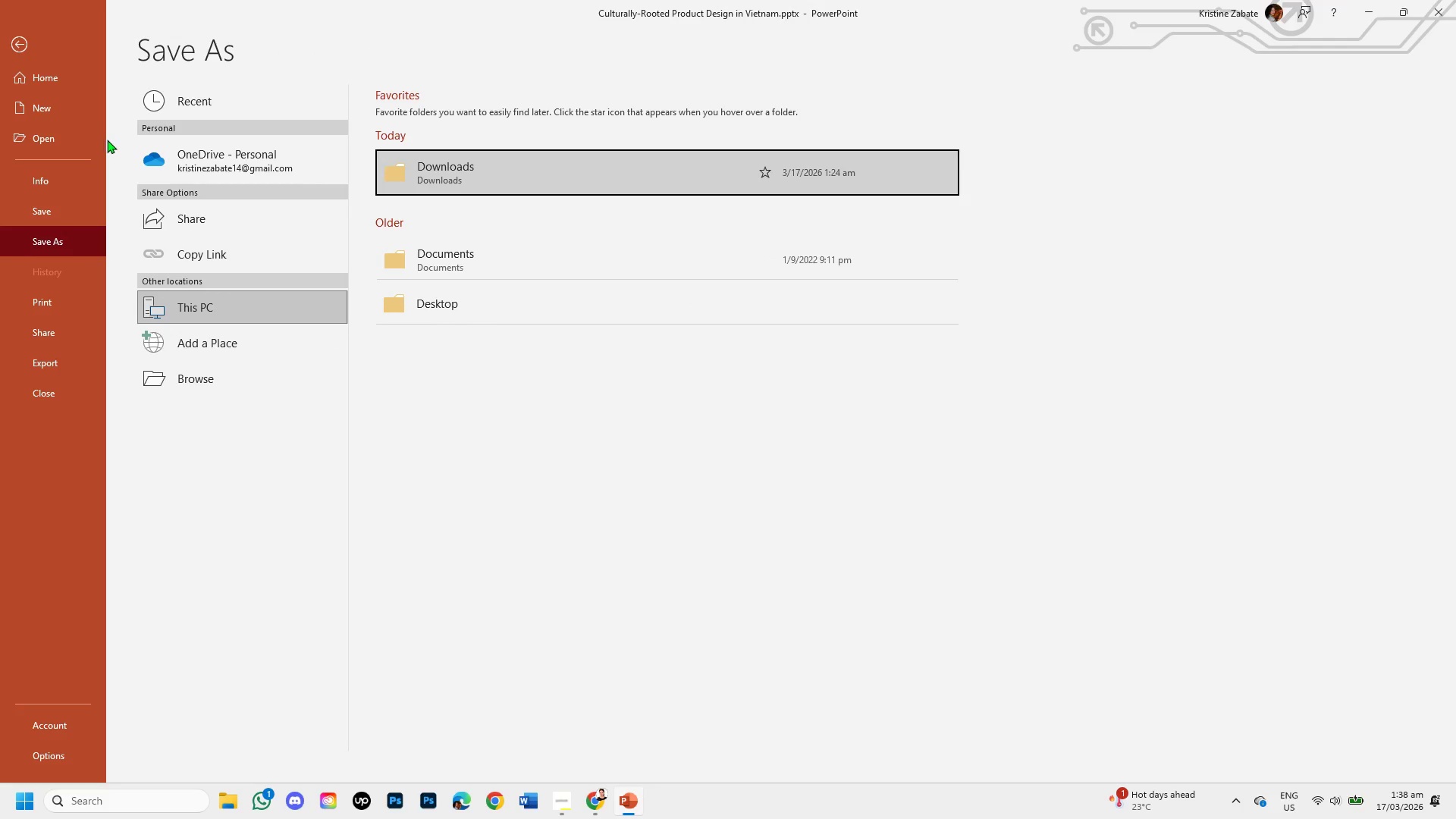 
key(Escape)
 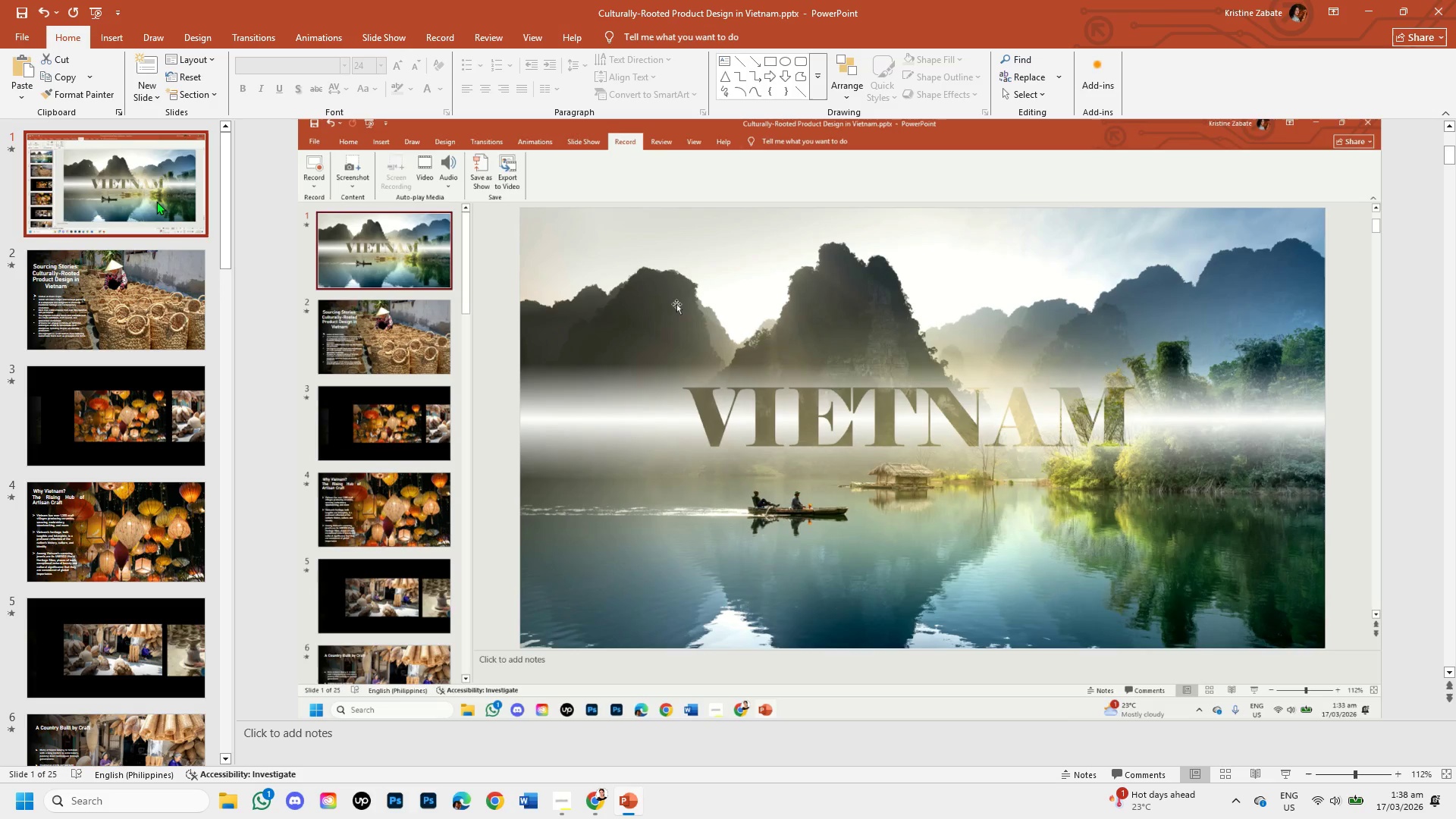 
right_click([132, 193])
 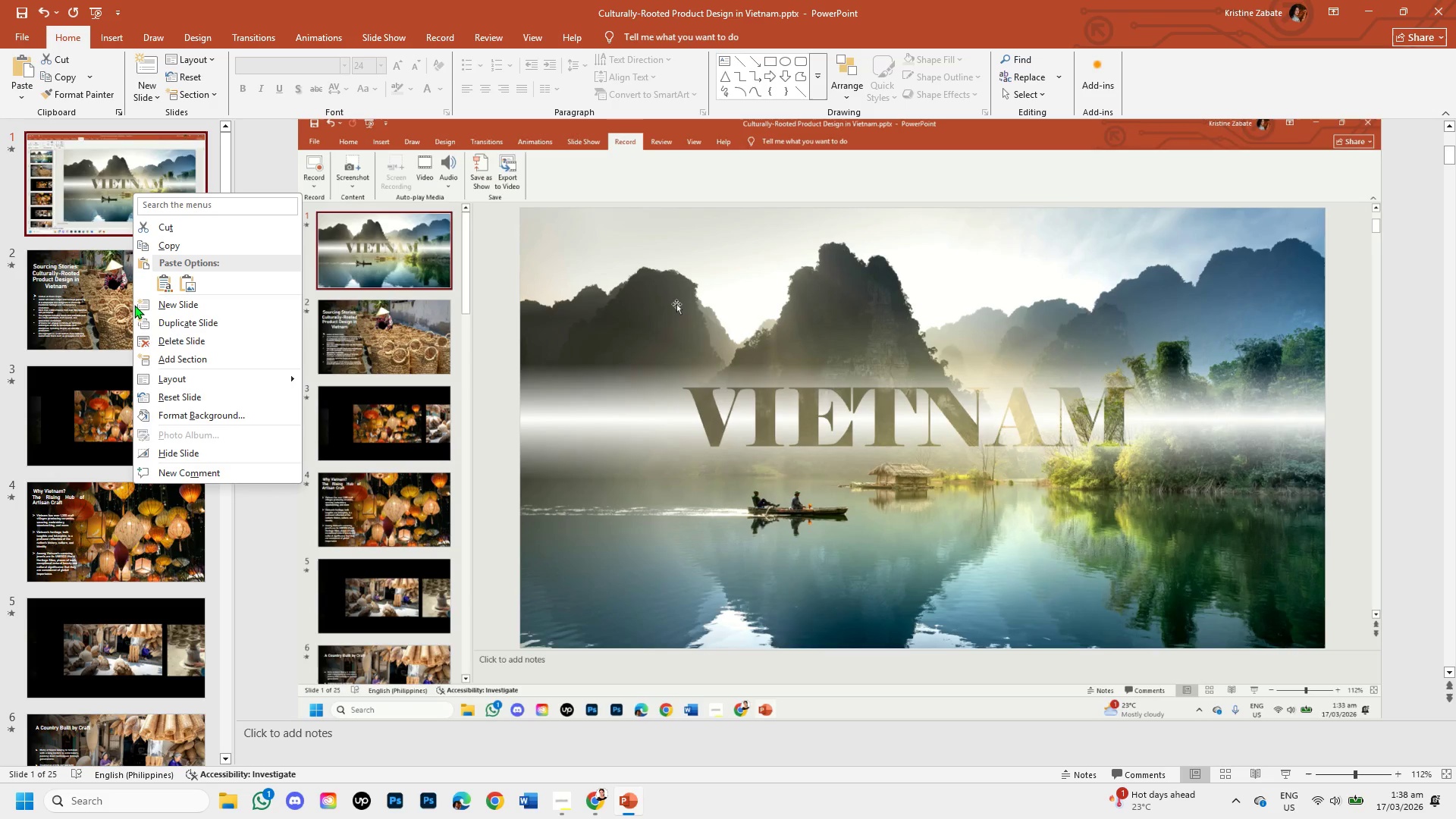 
wait(12.0)
 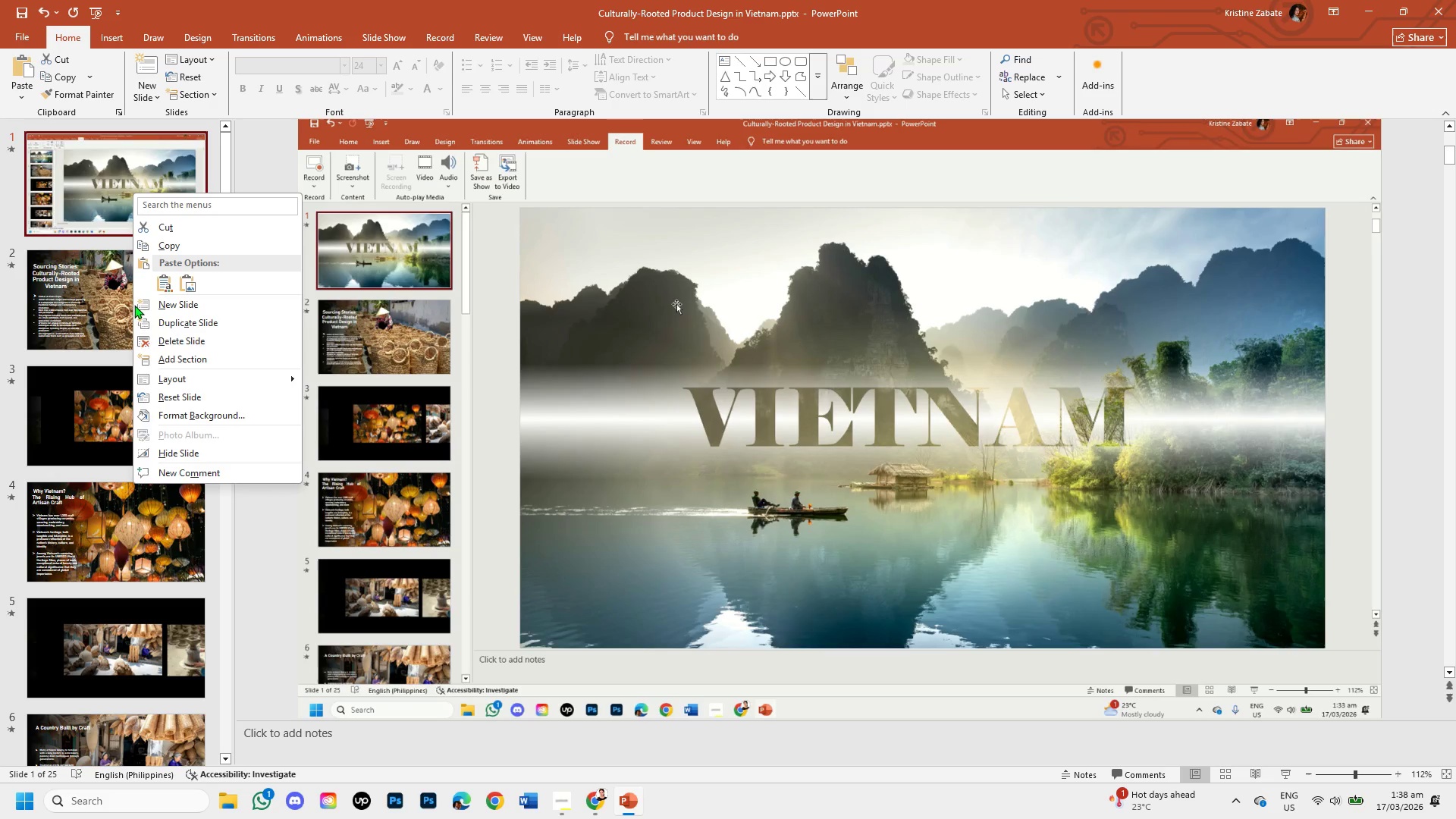 
left_click([985, 278])
 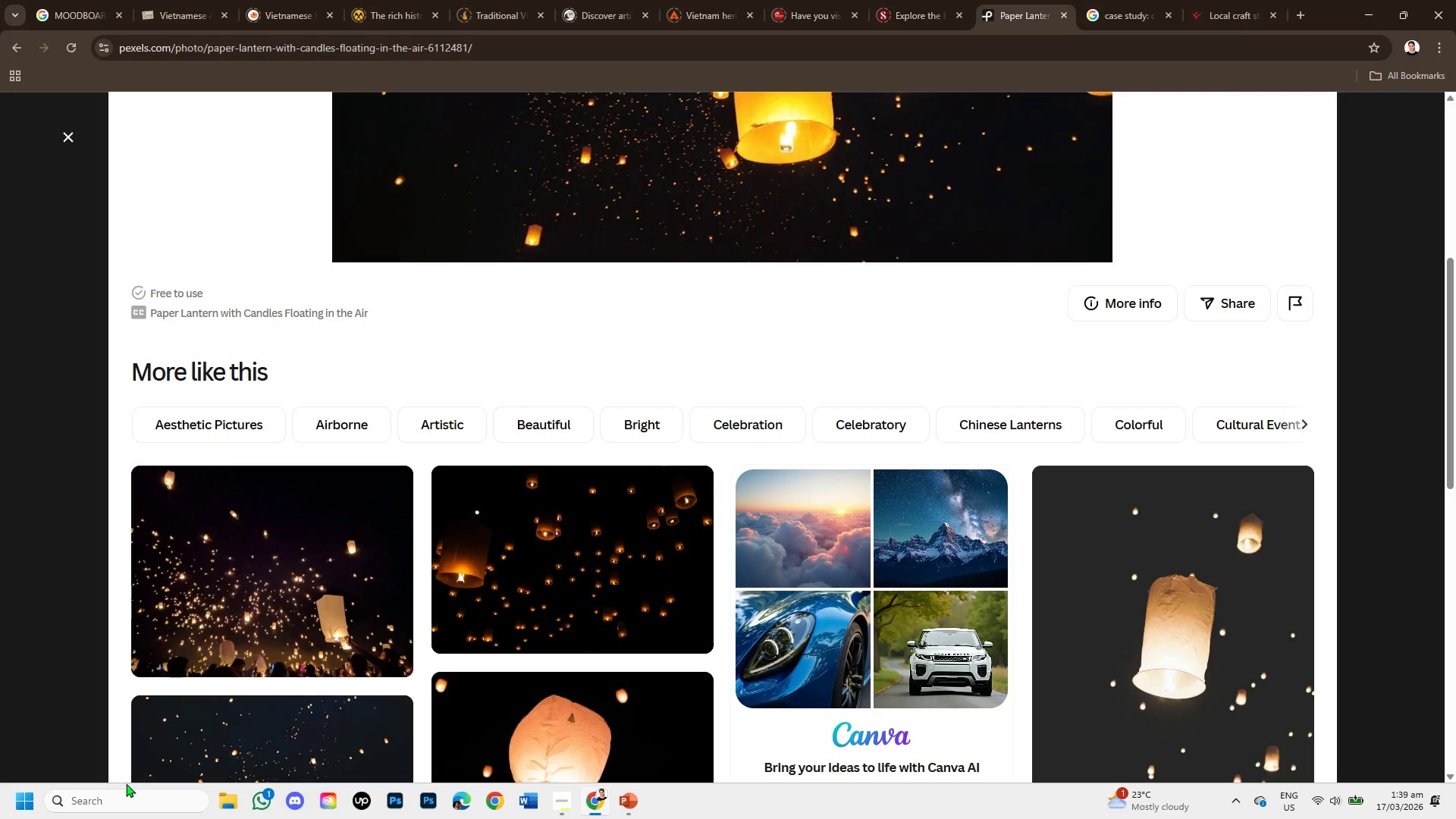 
left_click([221, 809])
 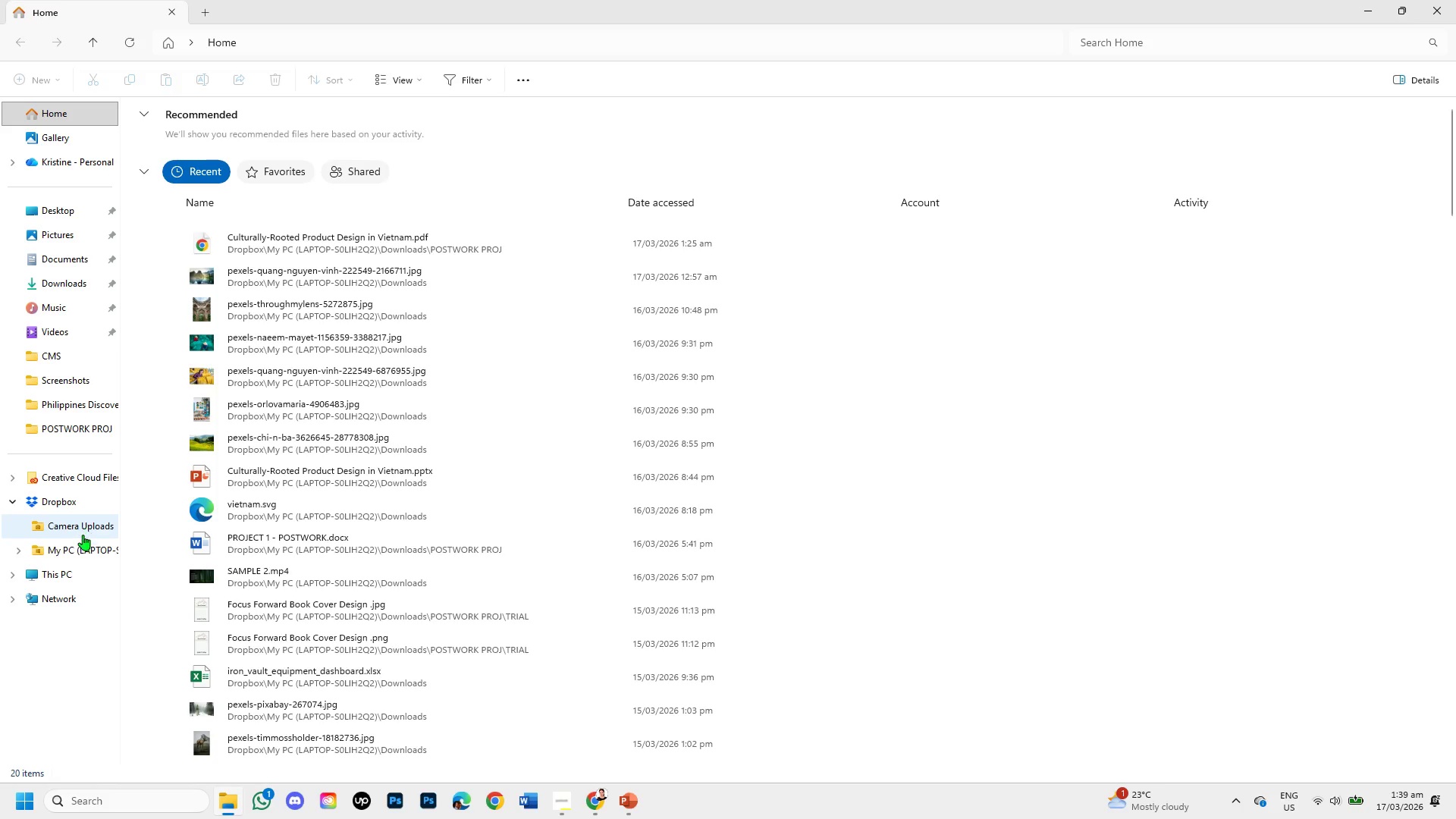 
wait(6.16)
 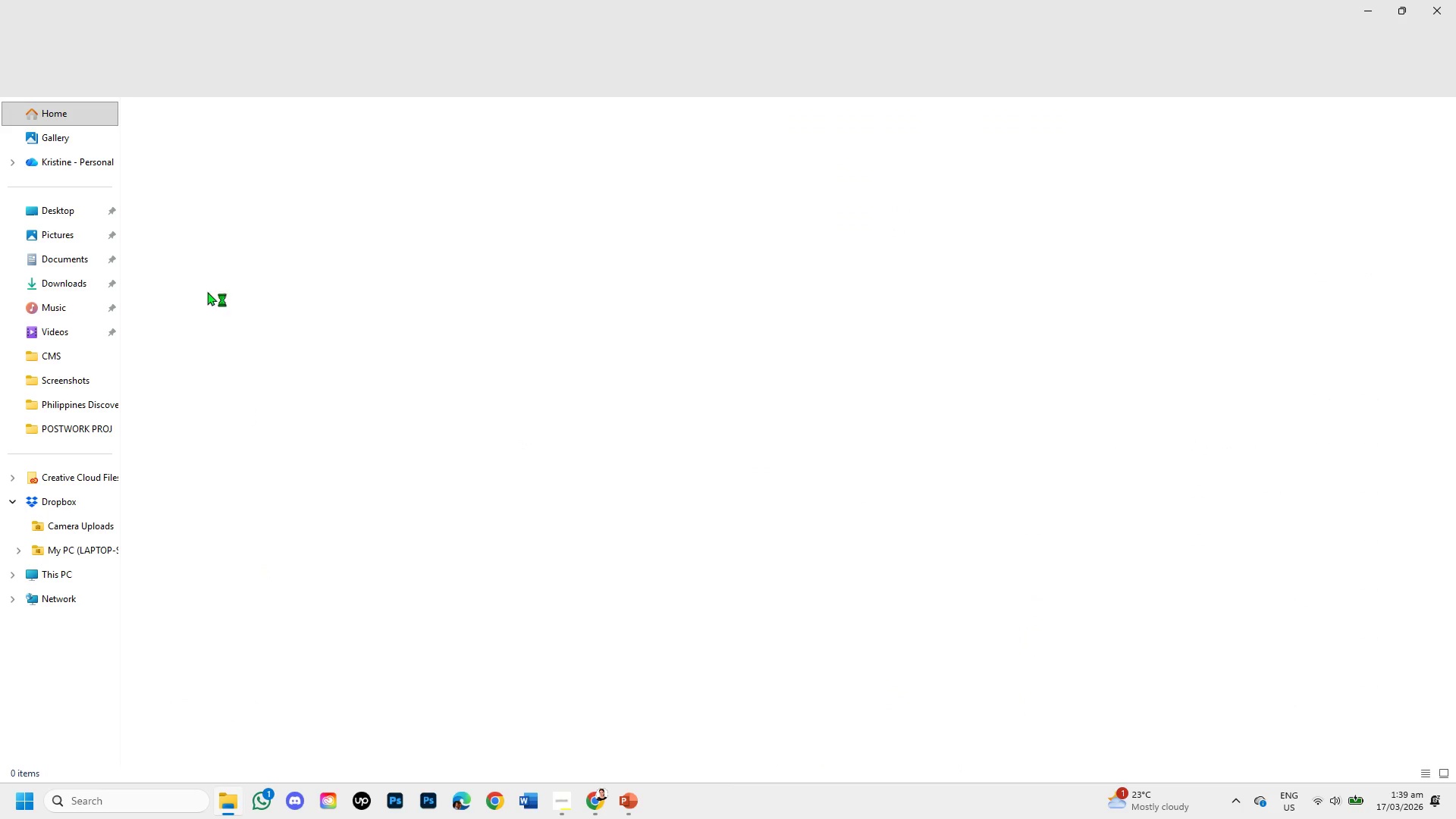 
left_click([60, 333])
 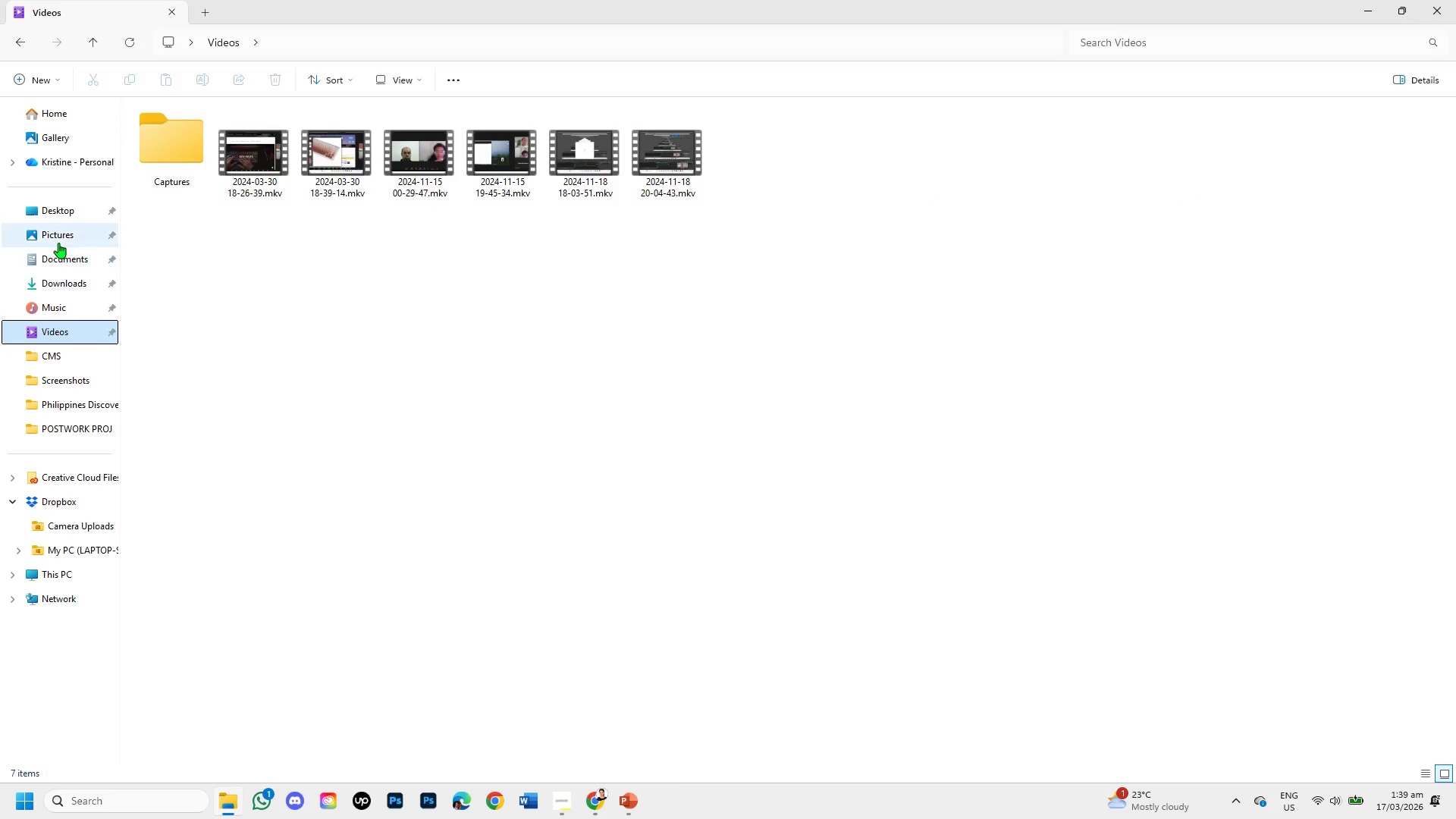 
left_click([67, 257])
 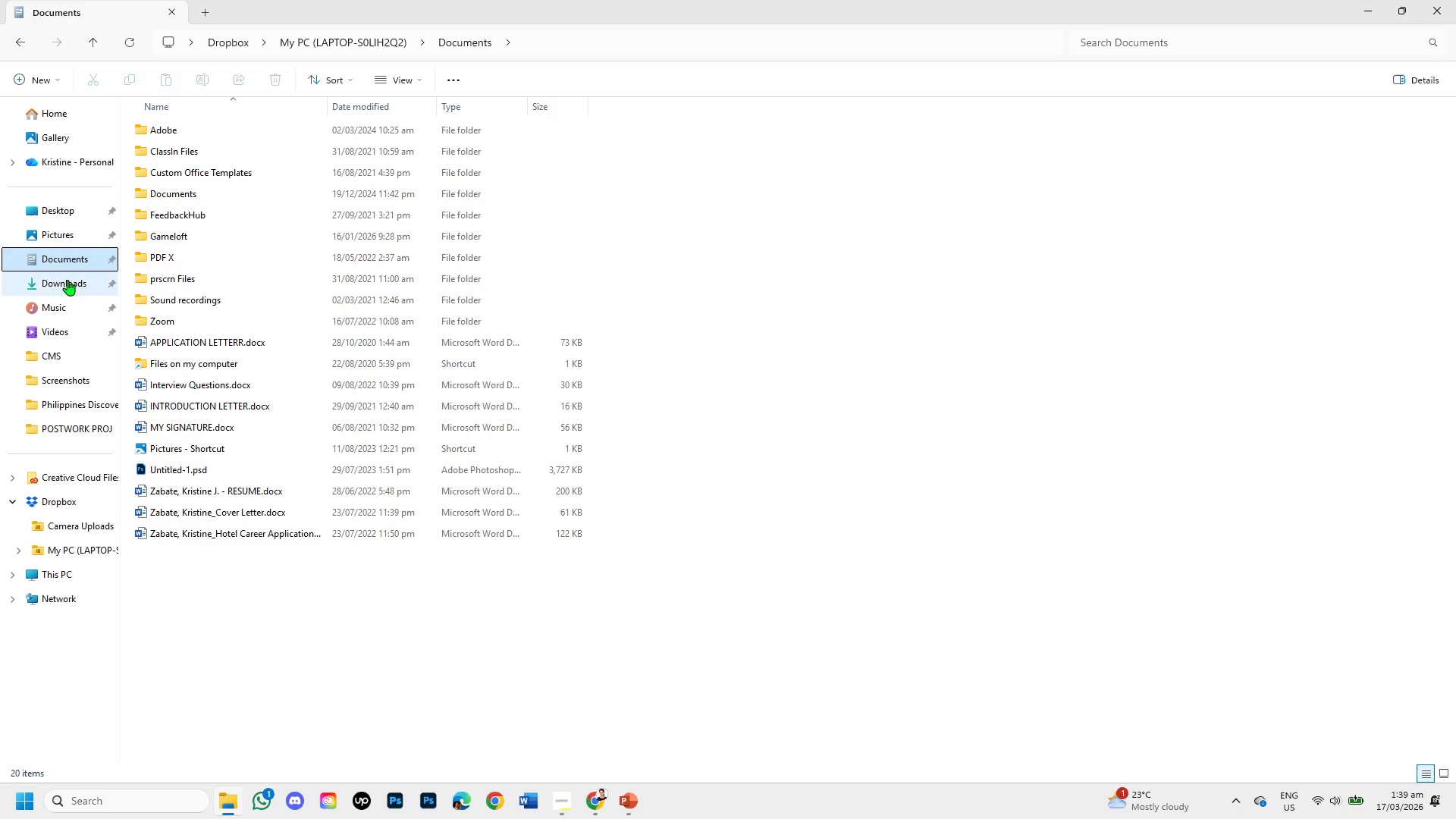 
left_click([67, 280])
 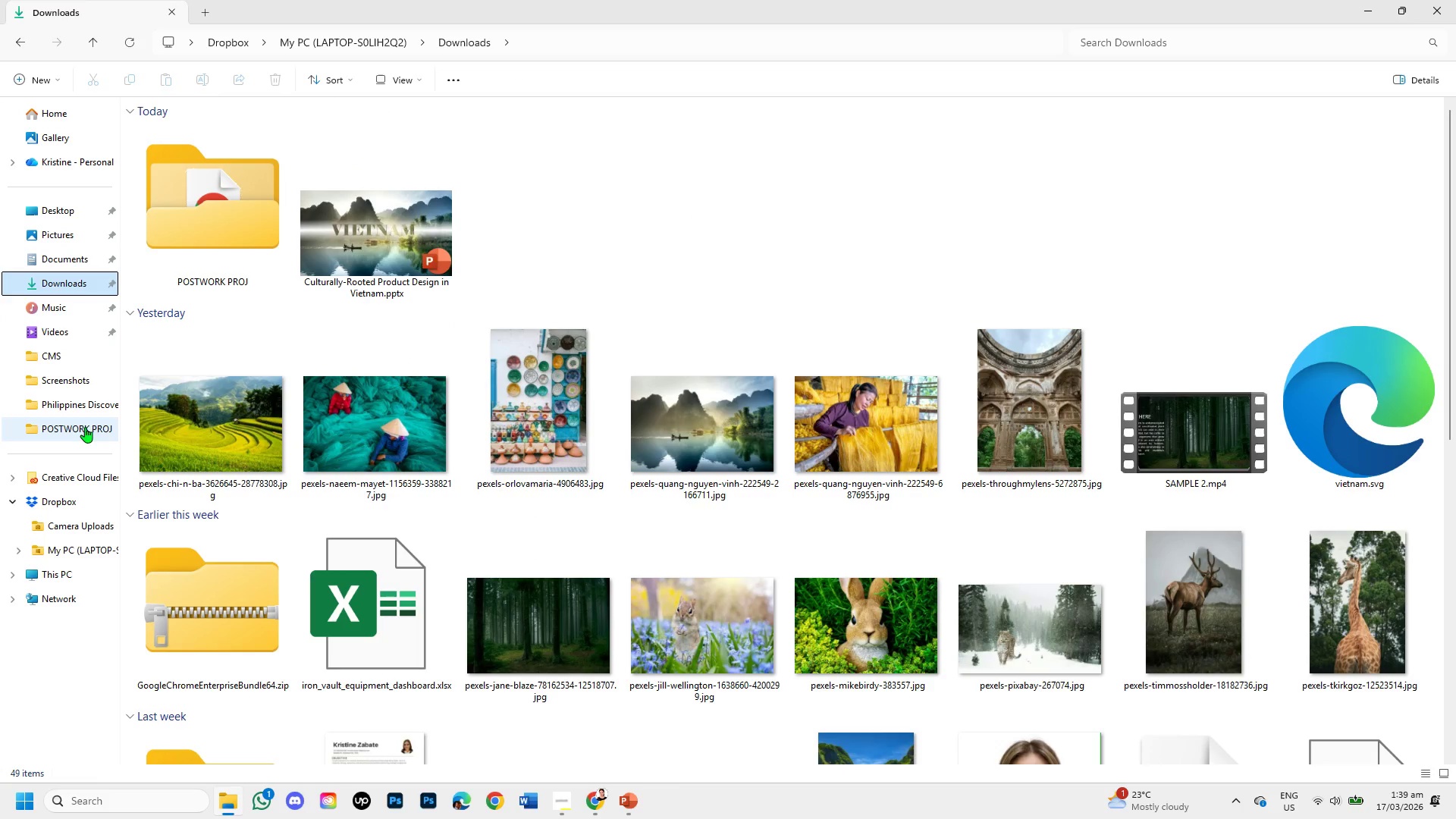 
left_click([89, 542])
 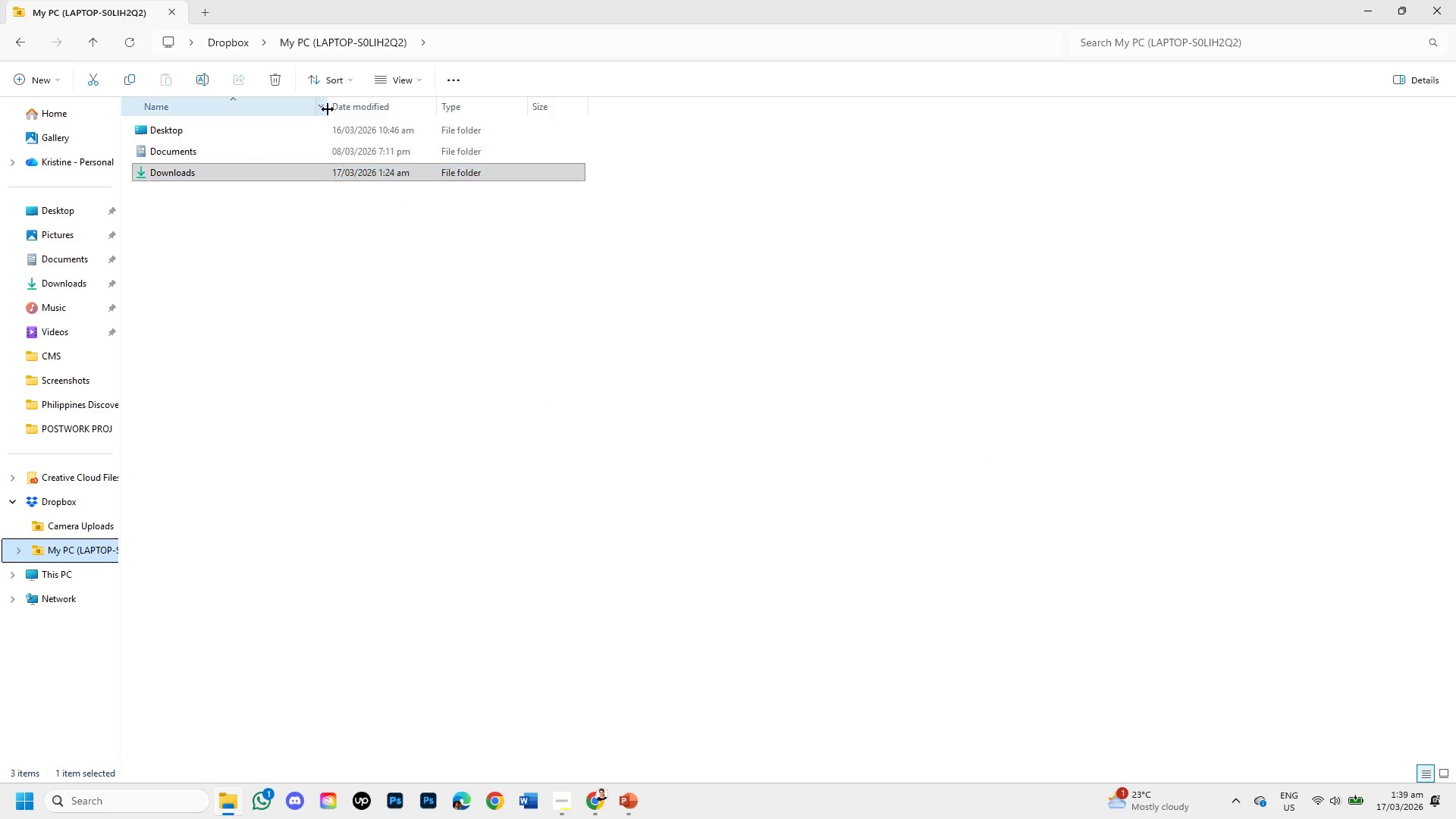 
left_click_drag(start_coordinate=[290, 179], to_coordinate=[312, 177])
 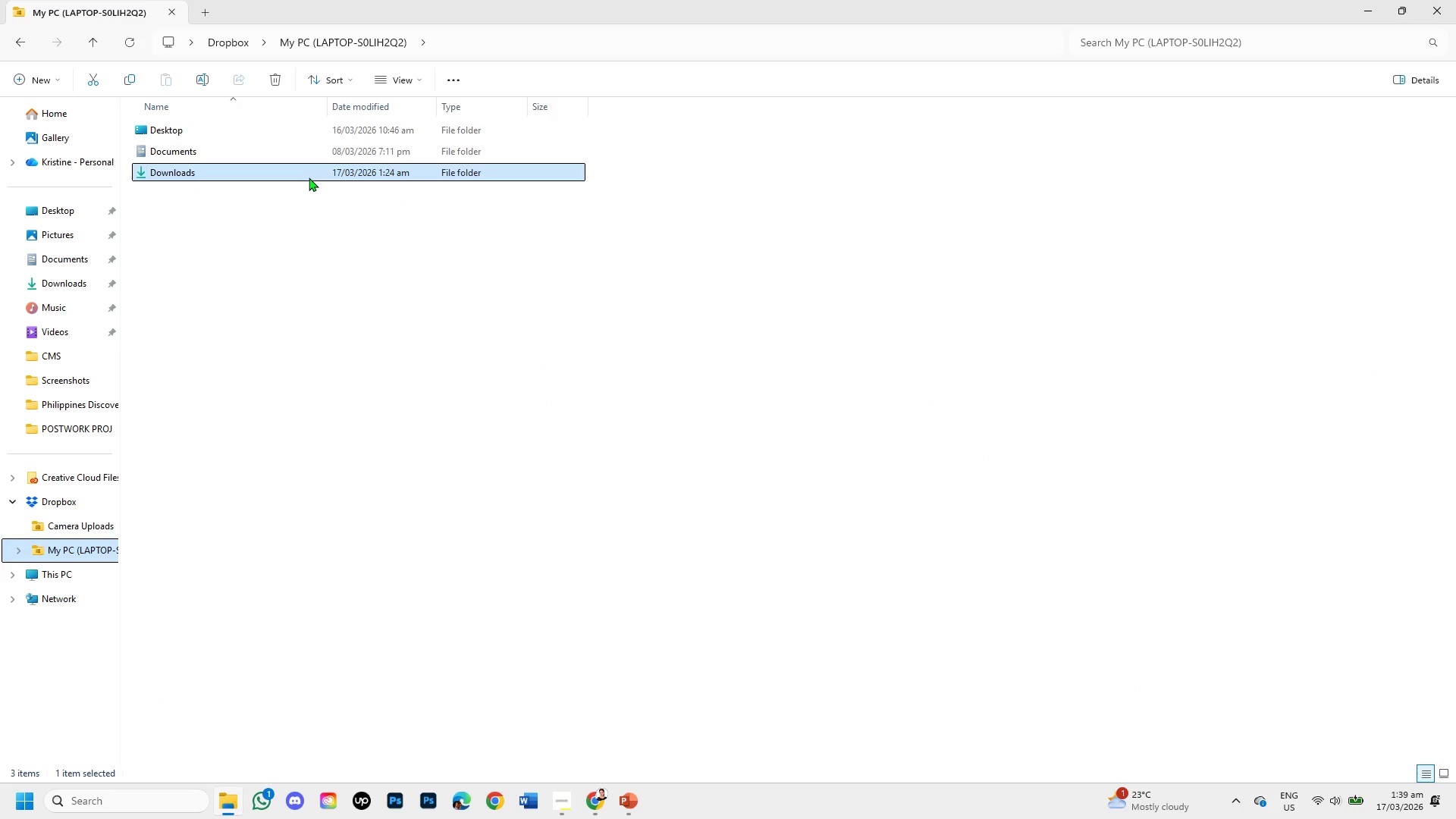 
double_click([309, 177])
 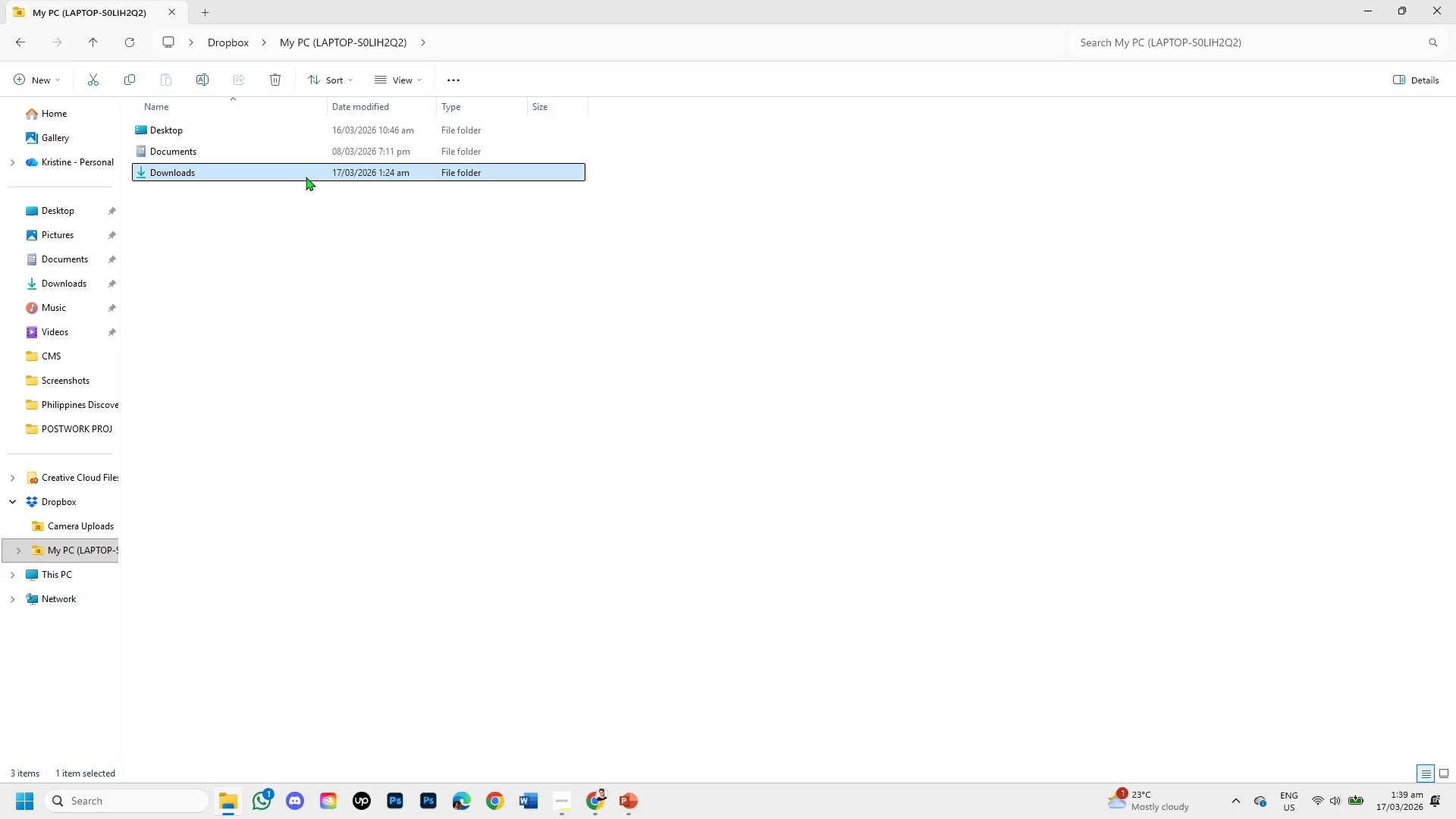 
double_click([306, 177])
 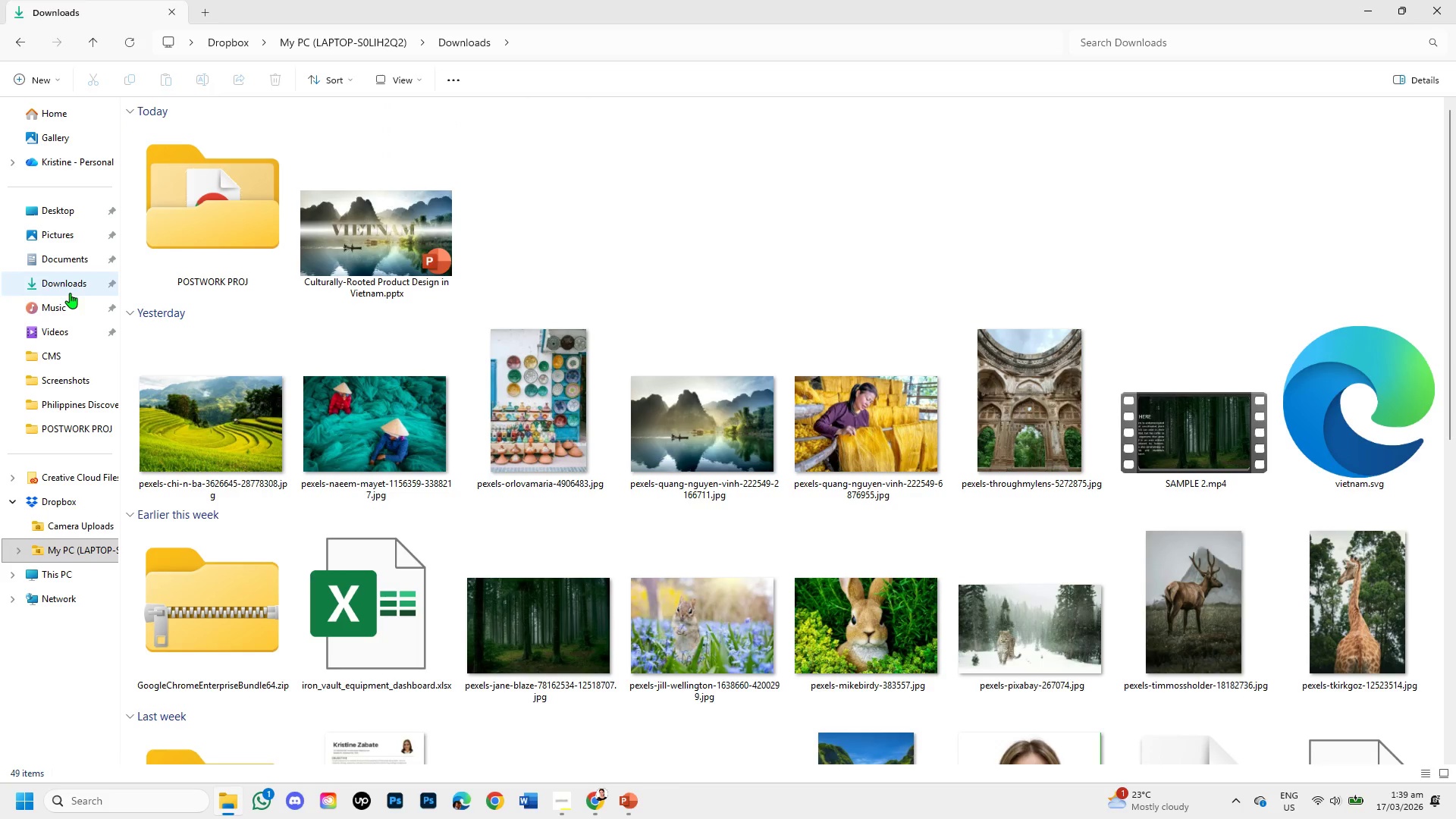 
left_click([68, 380])
 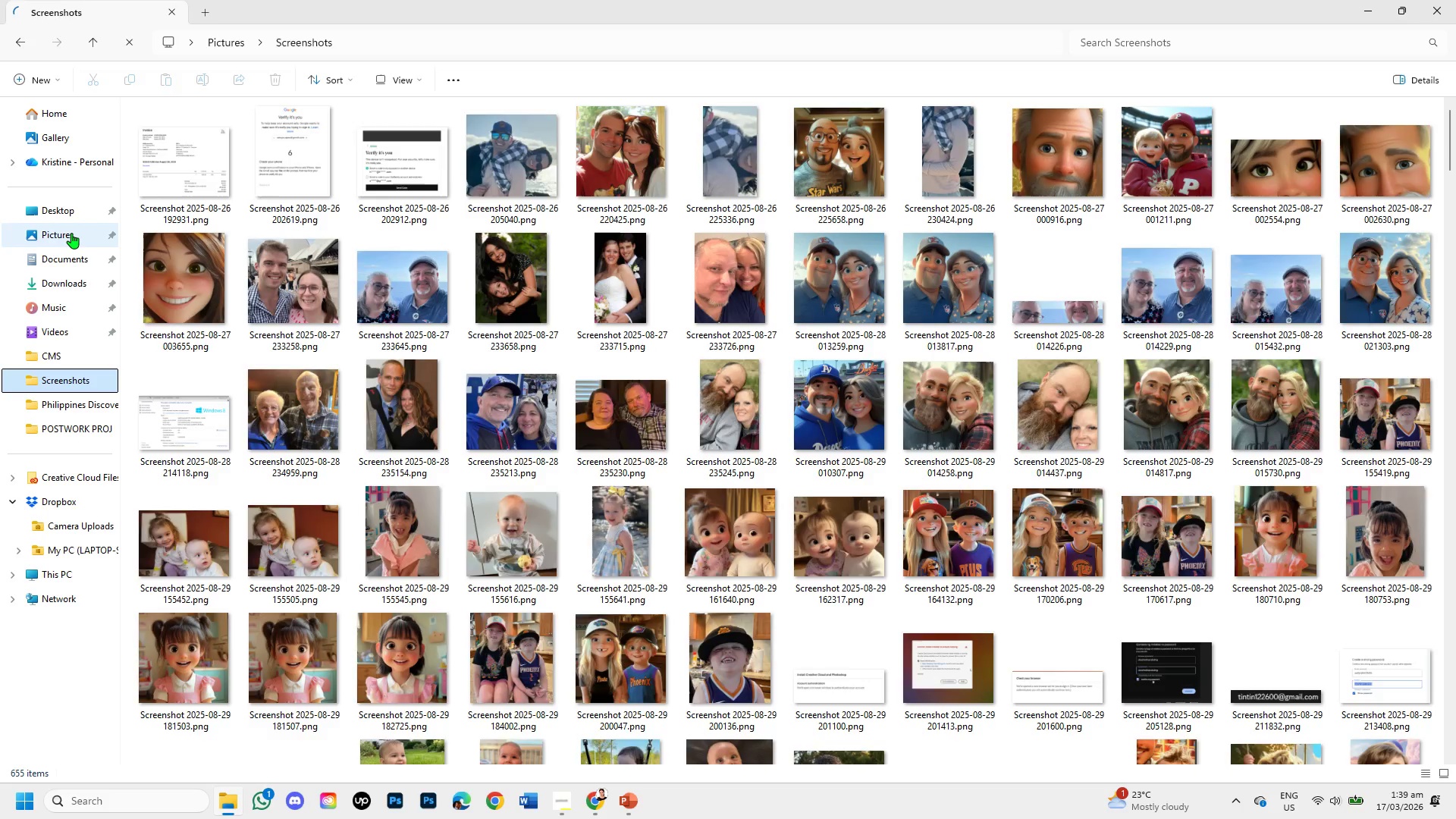 
wait(5.78)
 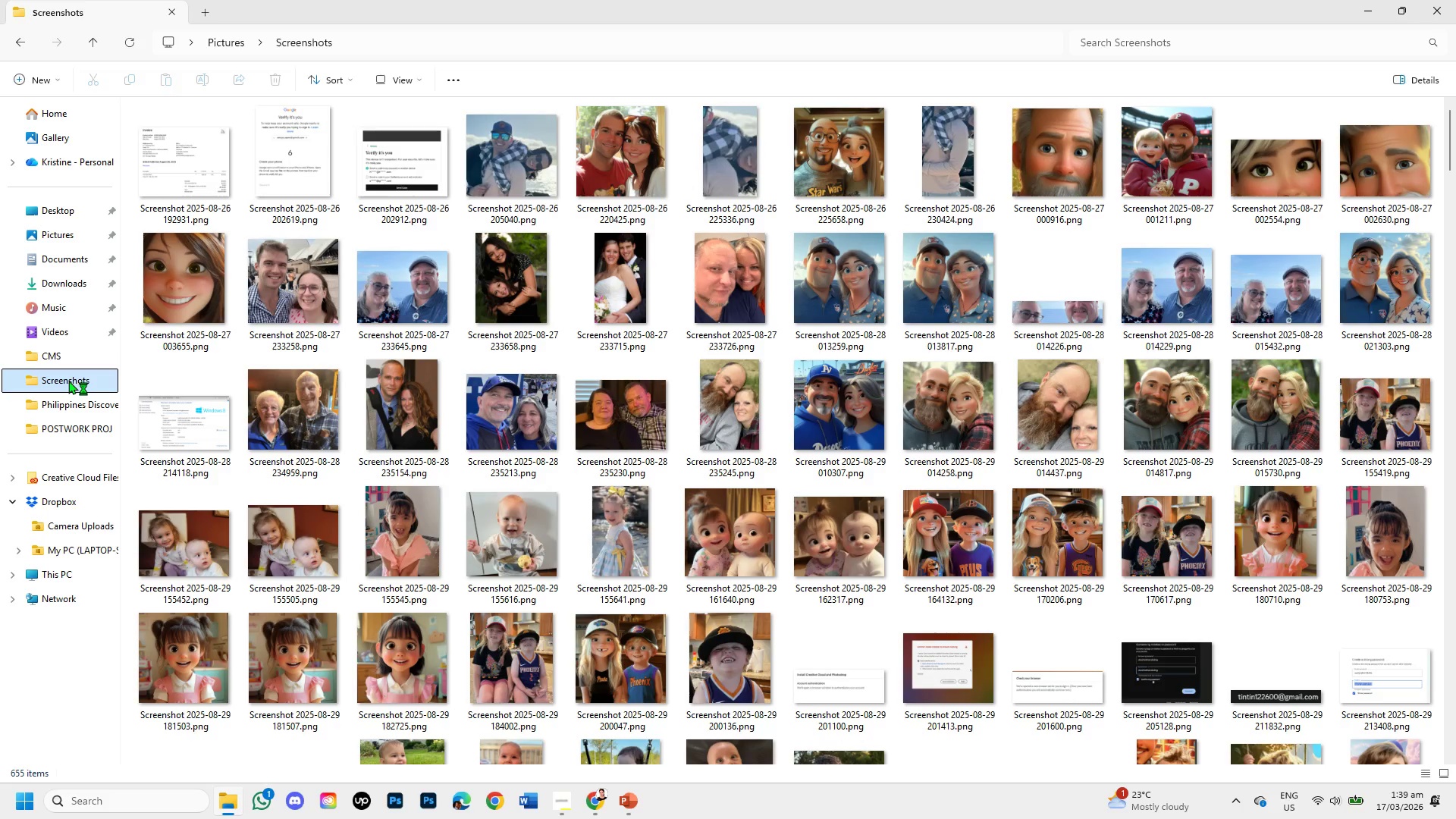 
left_click([71, 233])
 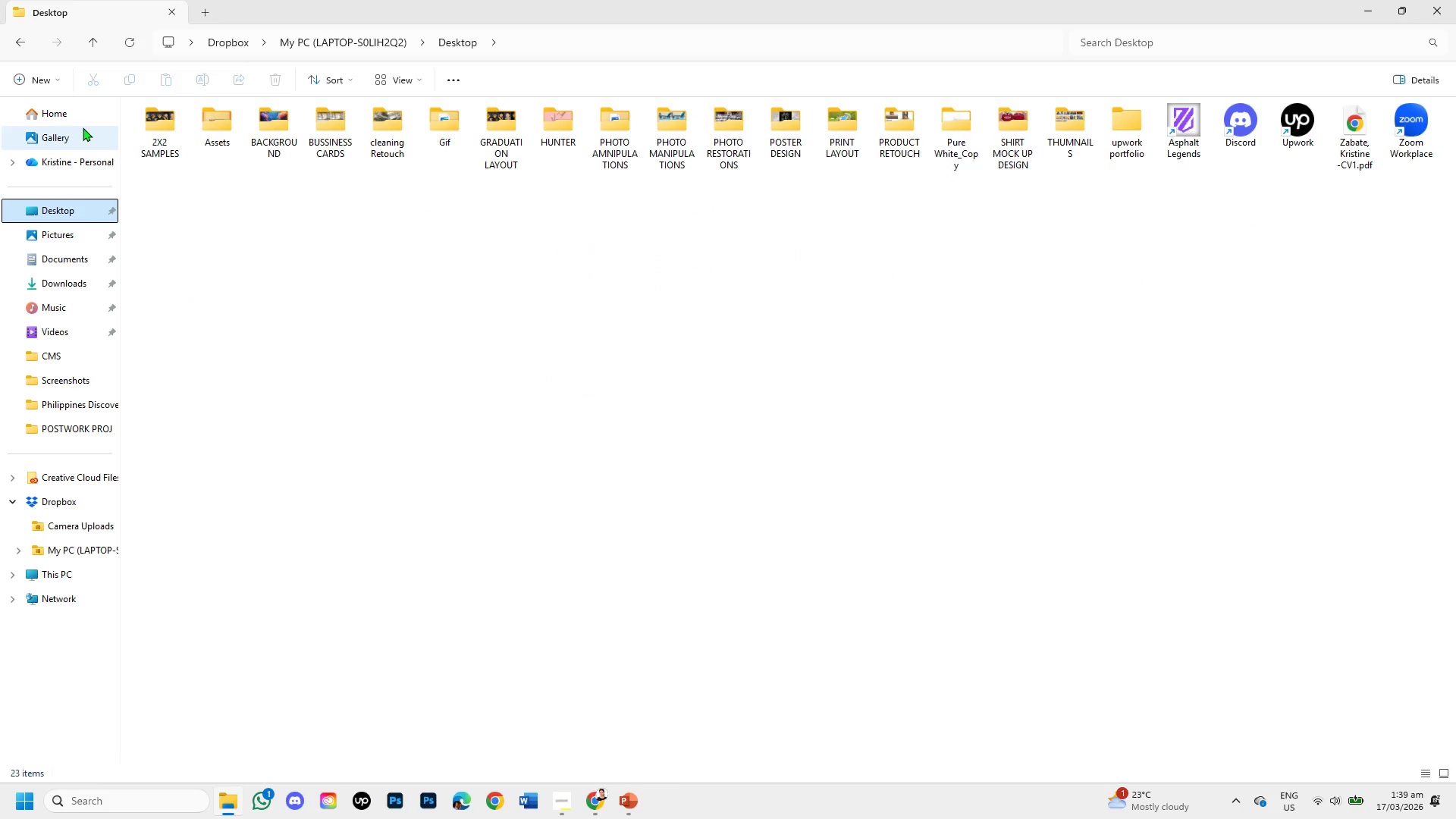 
wait(5.01)
 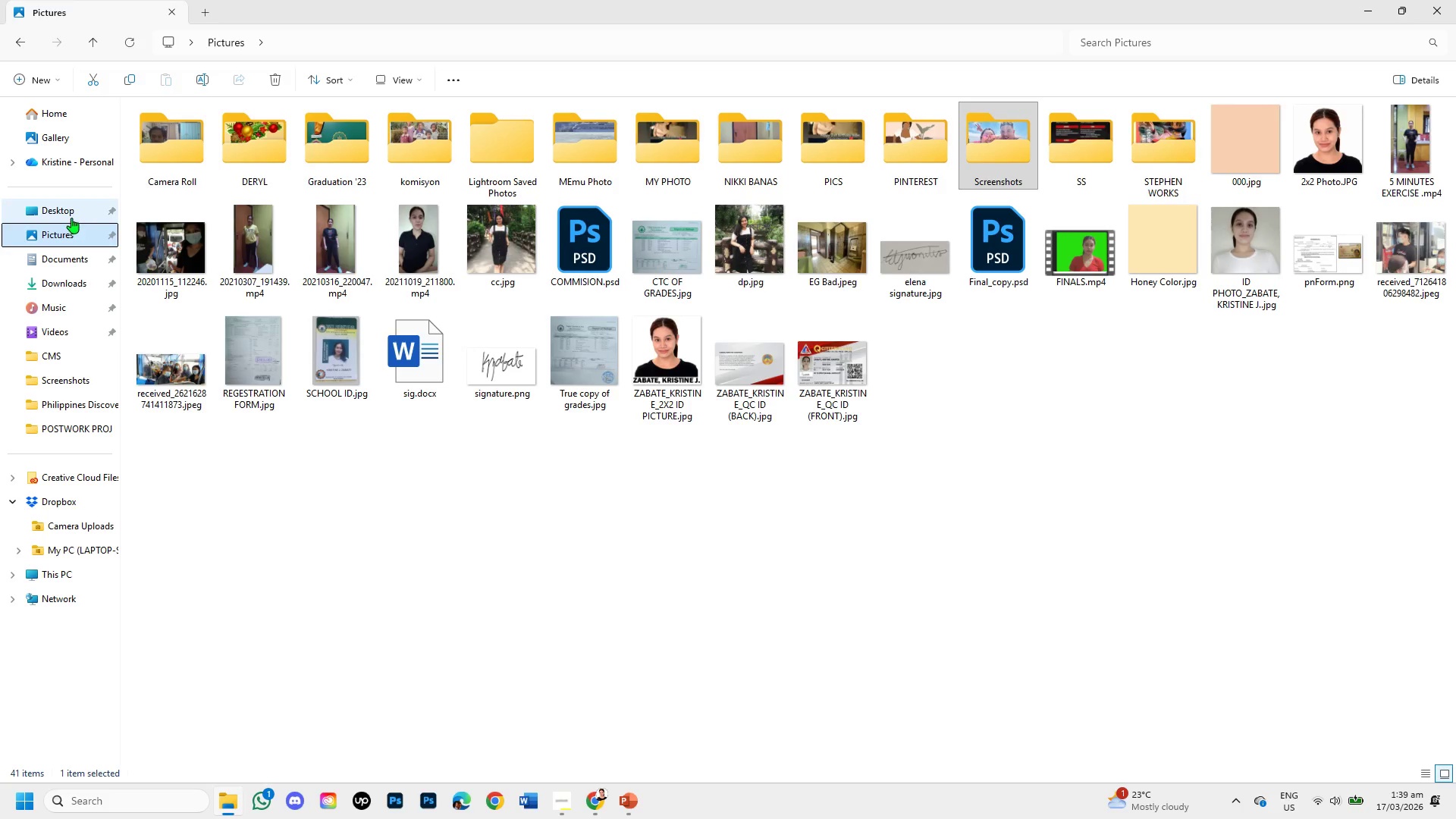 
left_click([74, 275])
 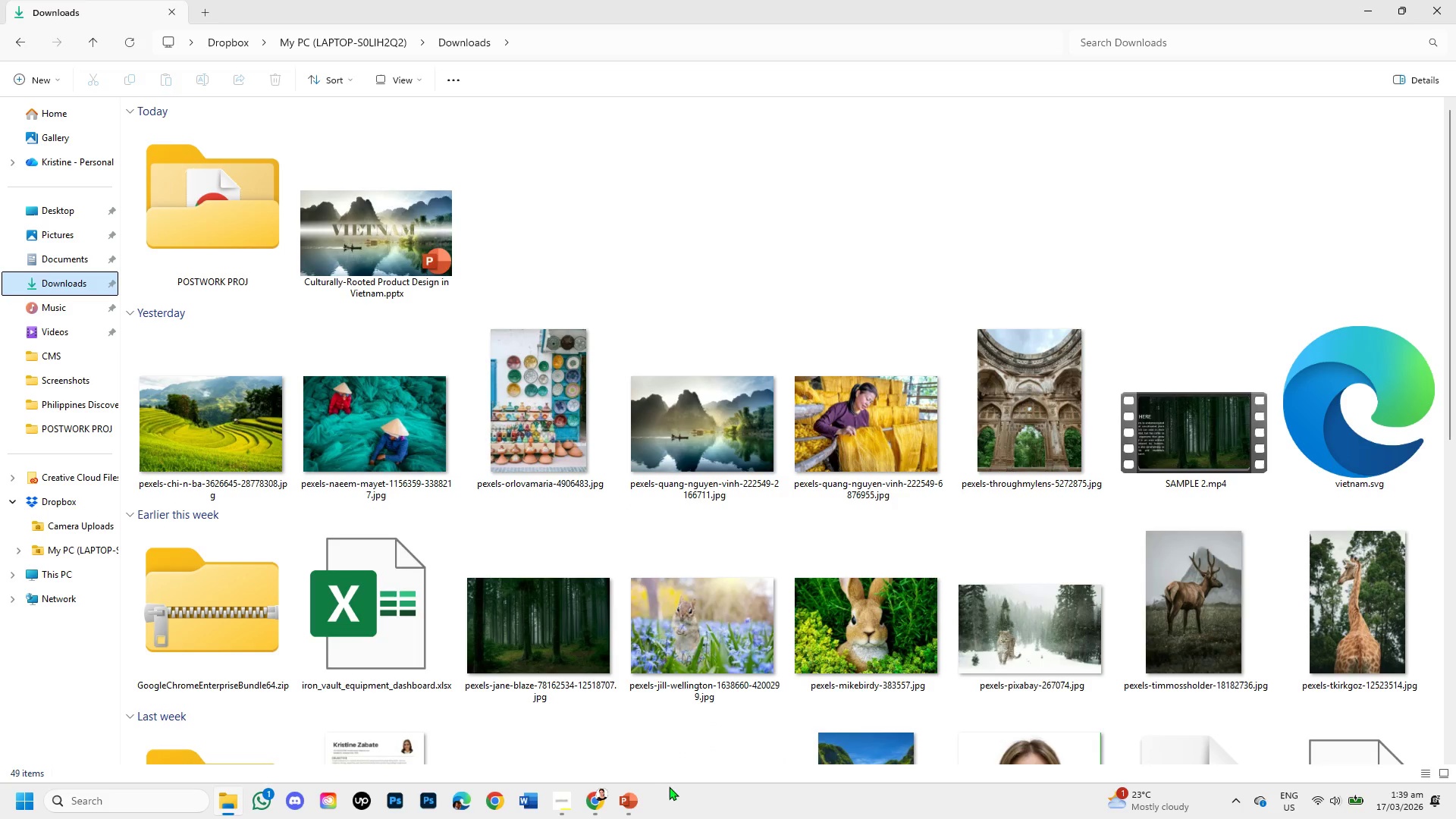 
left_click([628, 802])
 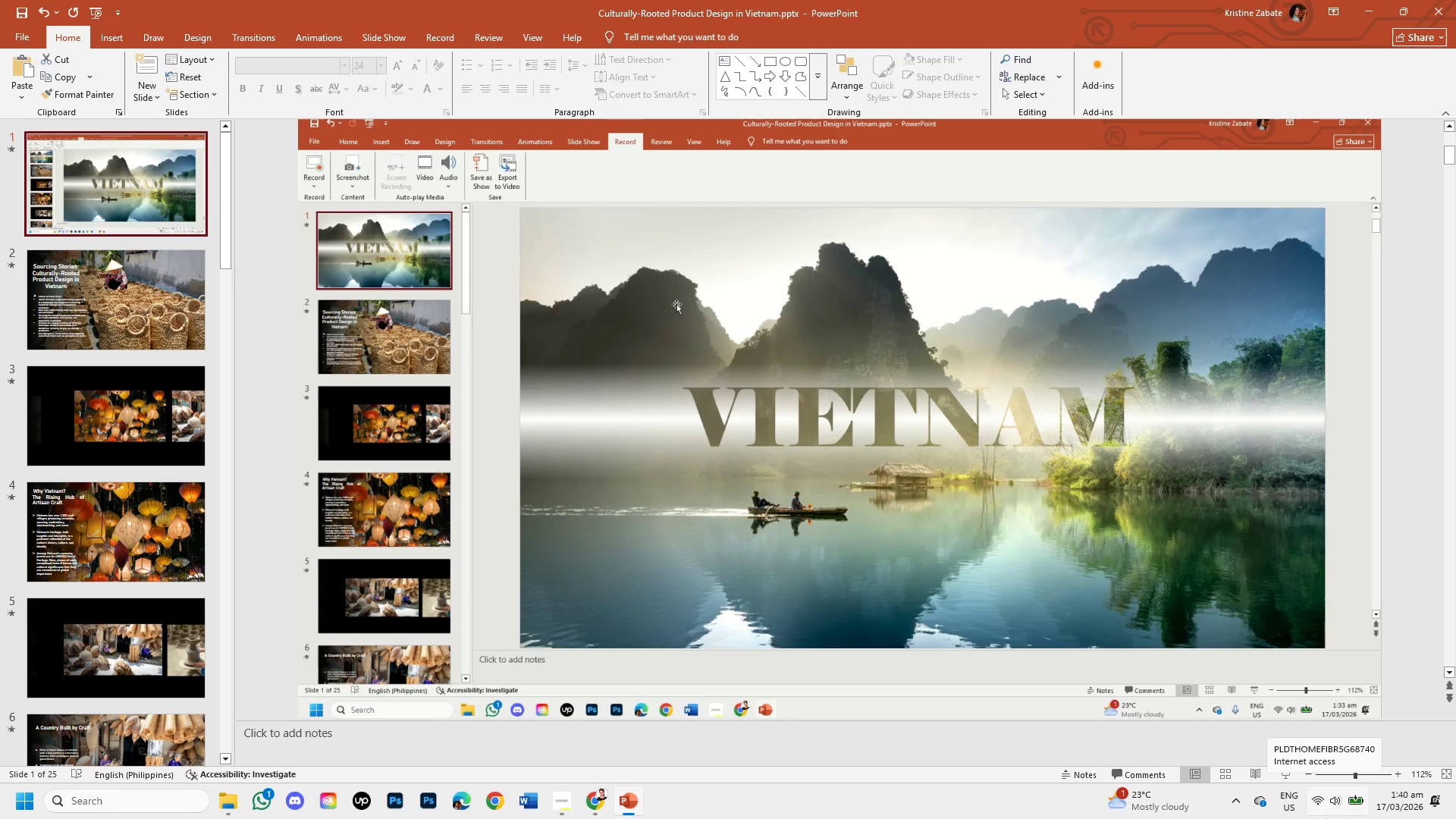 
wait(60.25)
 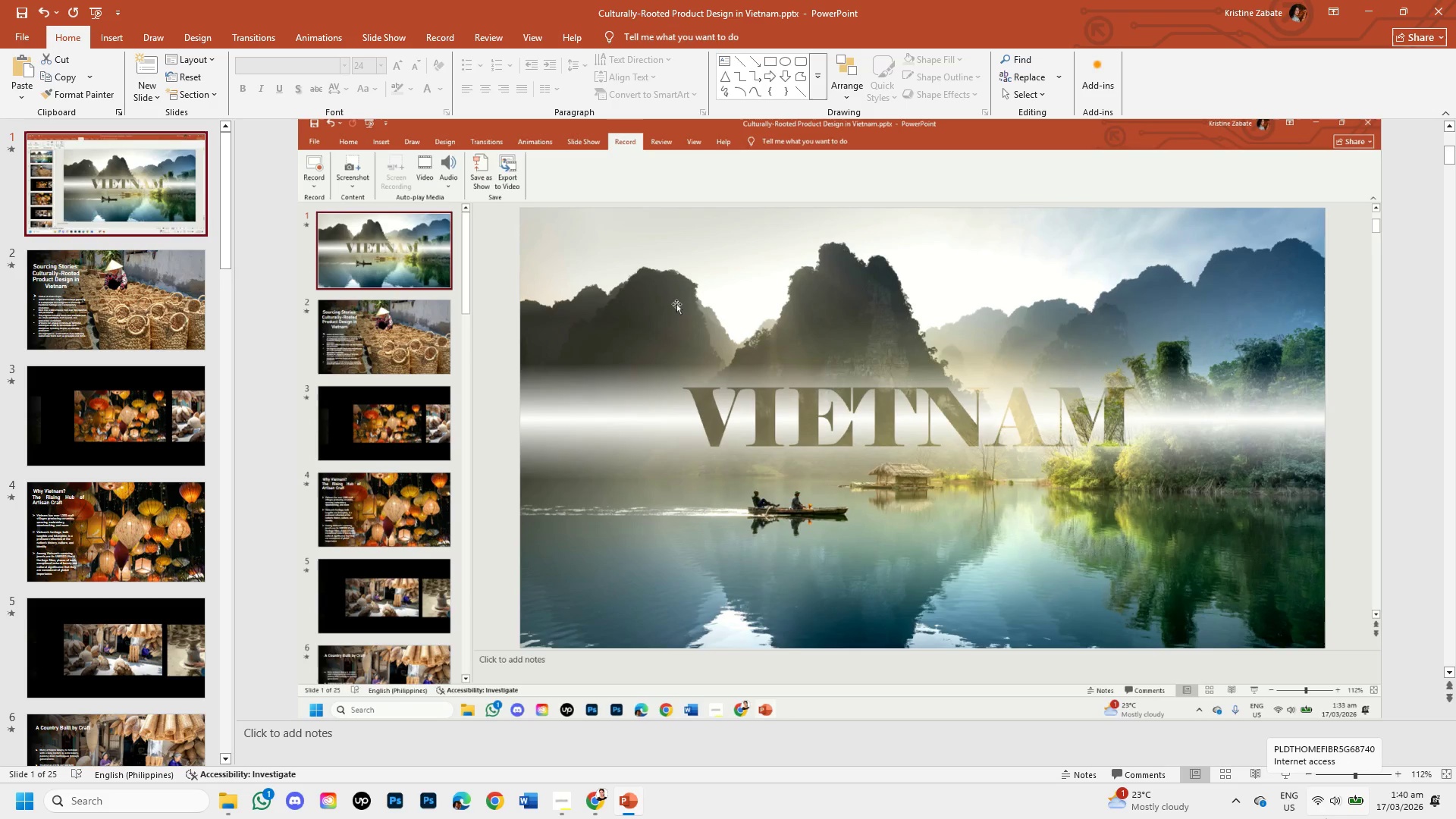 
left_click([24, 37])
 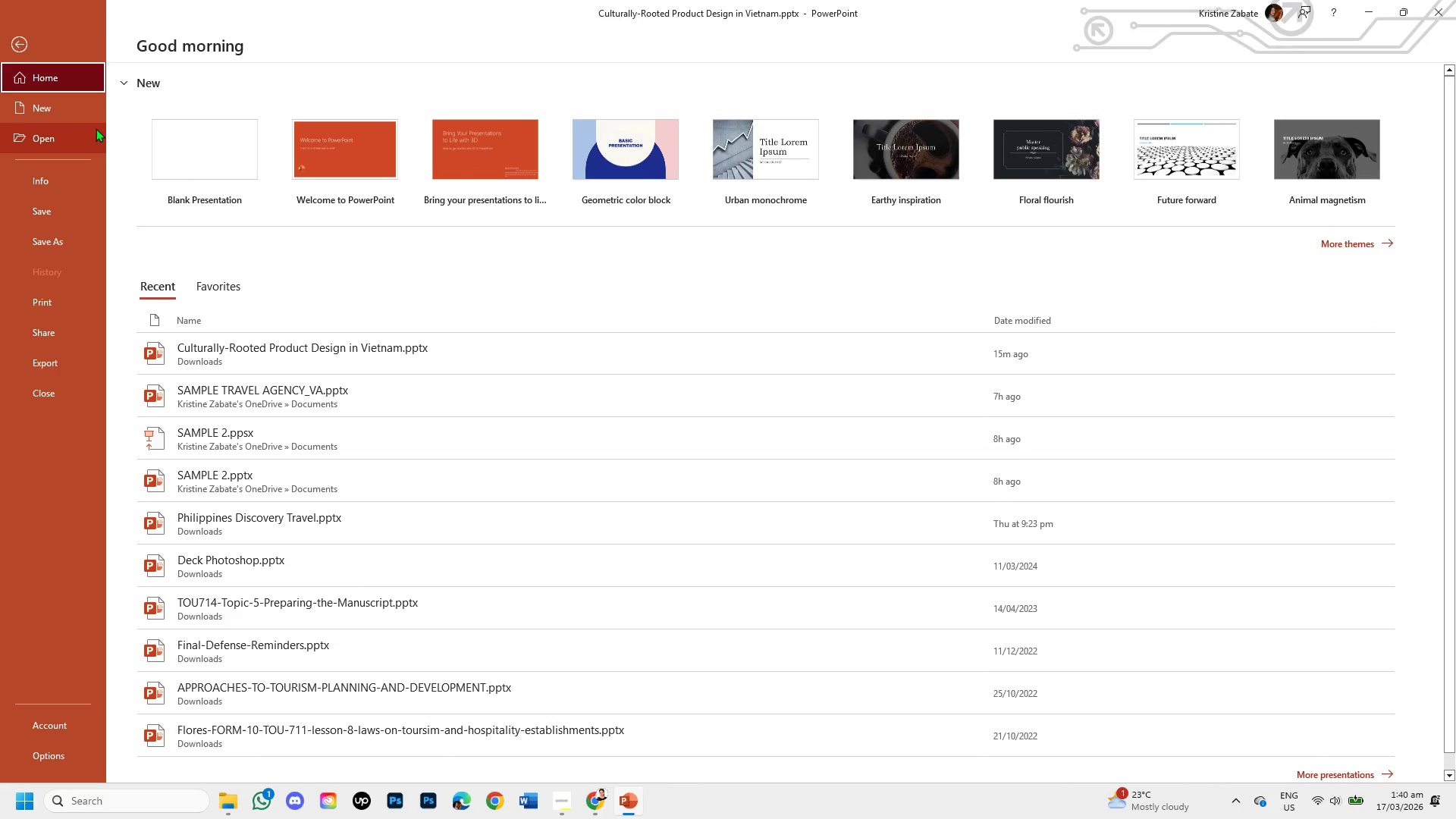 
mouse_move([77, 117])
 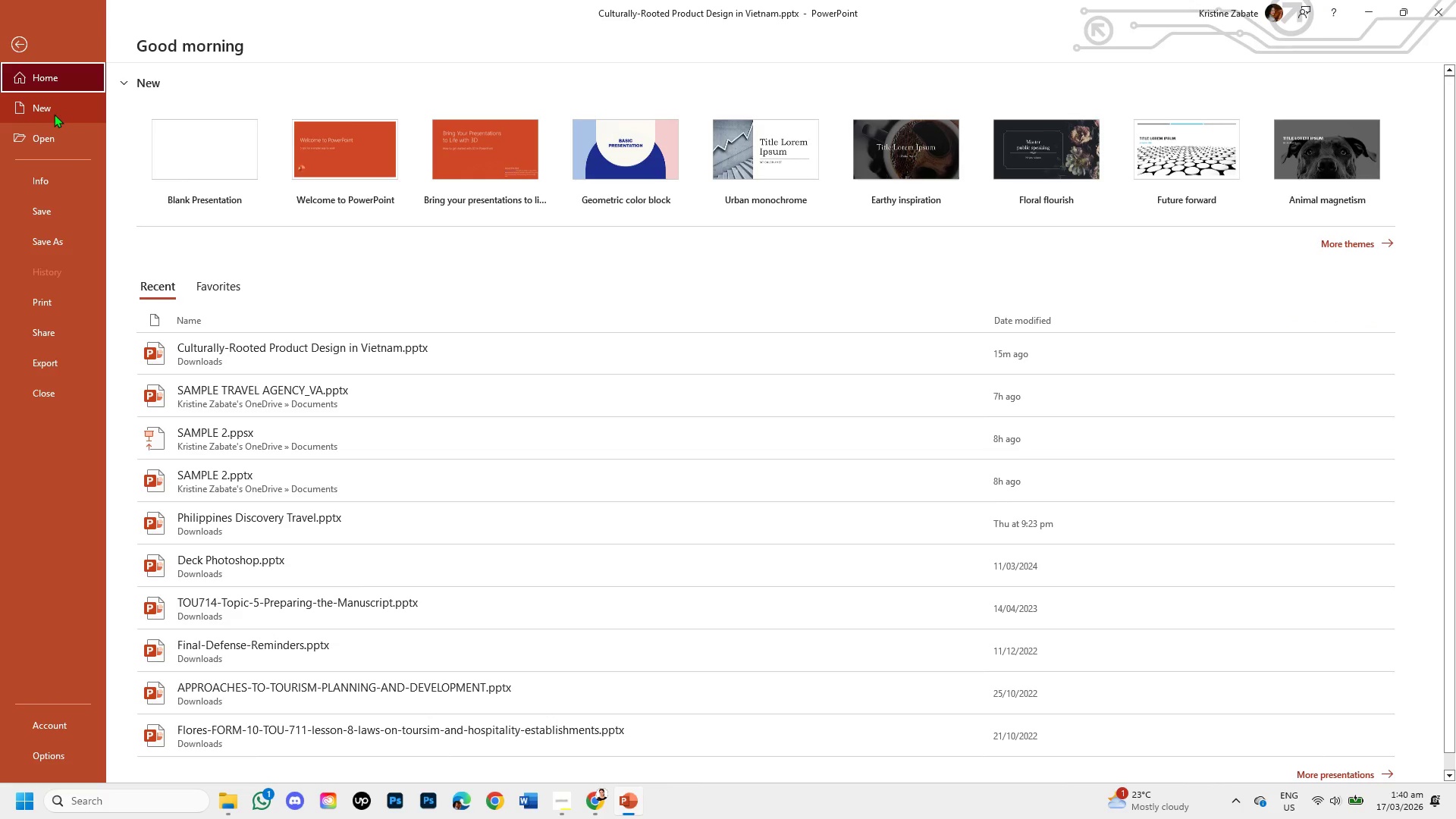 
wait(8.36)
 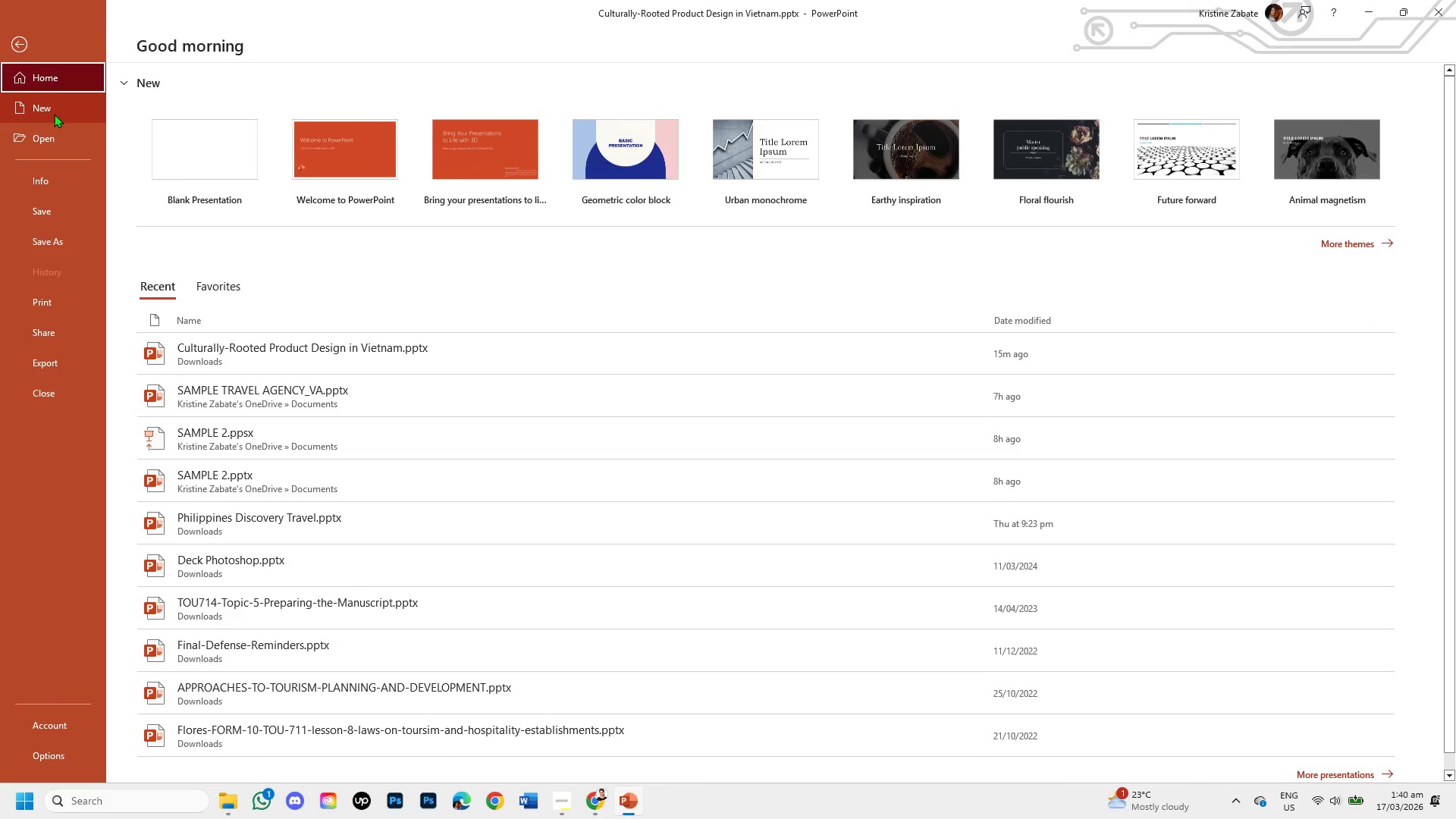 
scroll: coordinate [112, 444], scroll_direction: down, amount: 6.0
 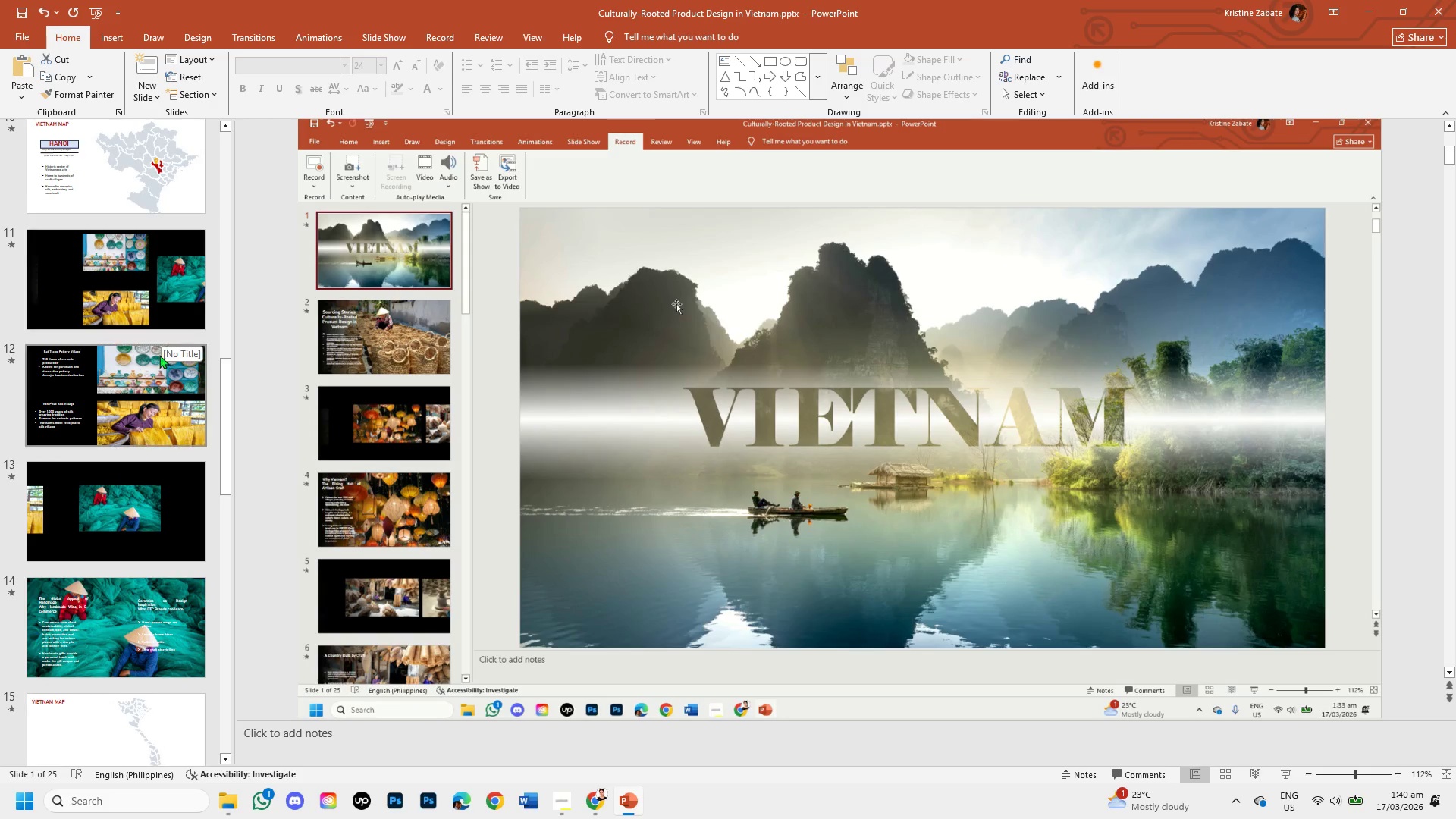 
left_click([148, 375])
 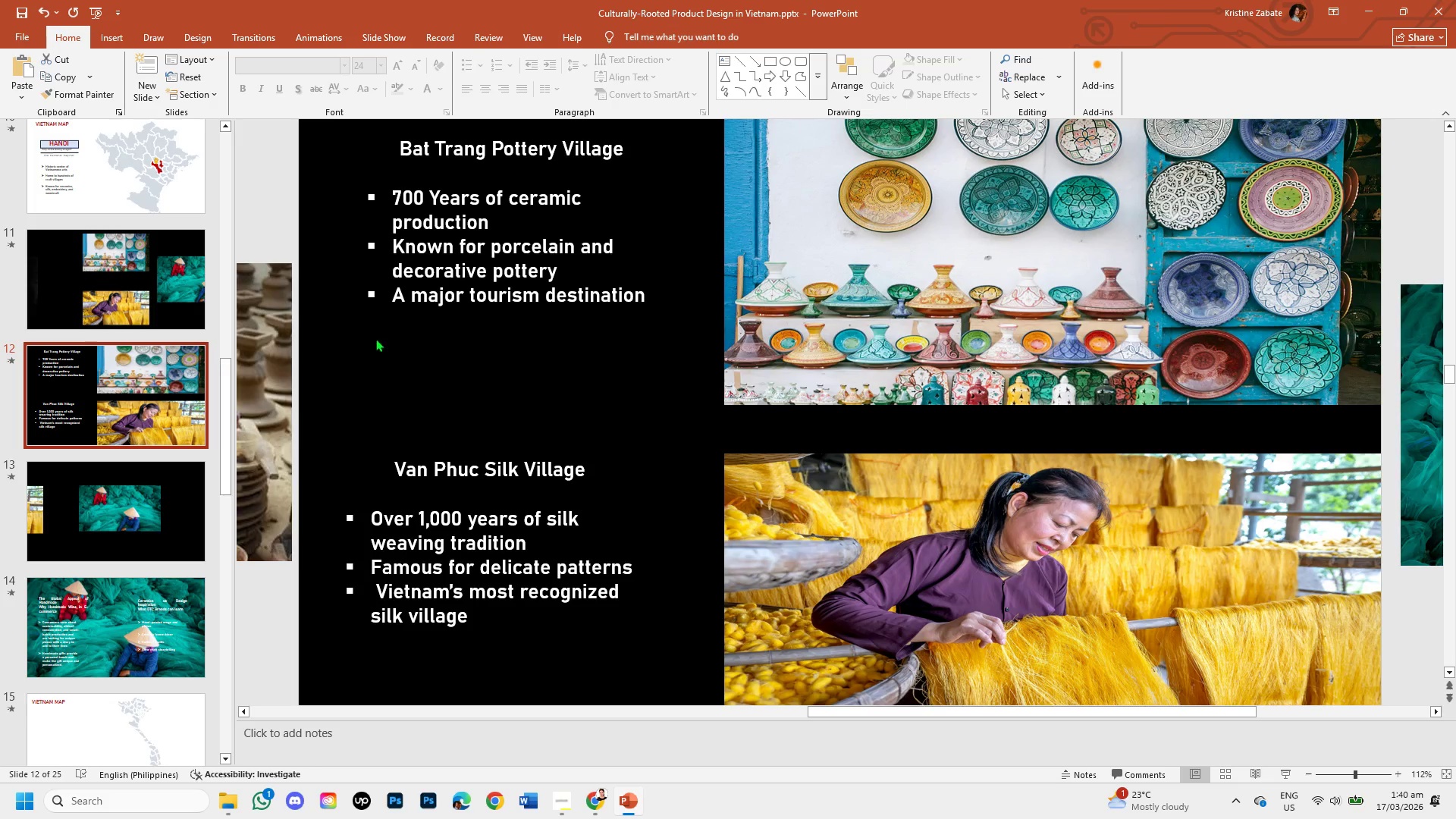 
left_click([767, 331])
 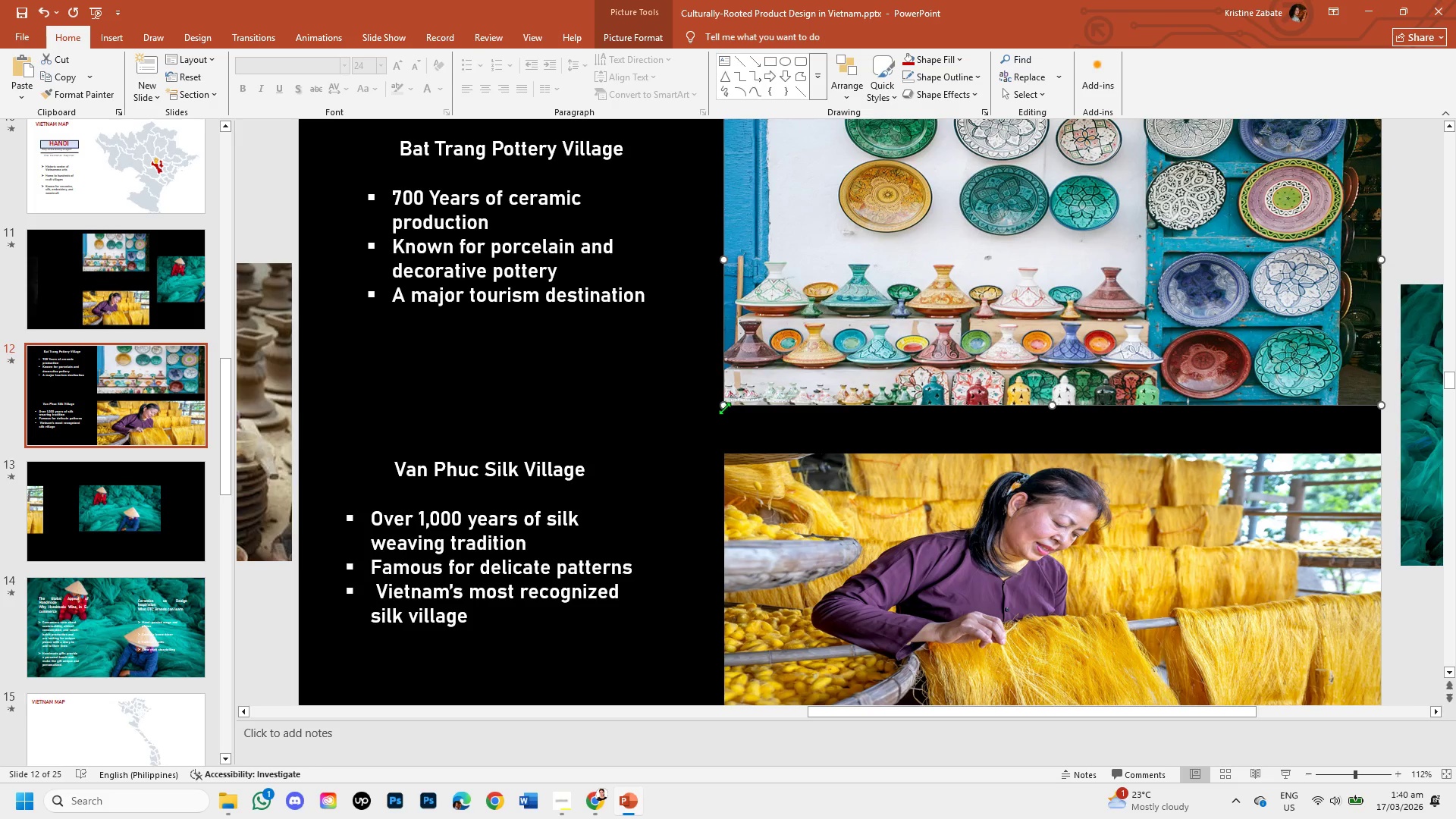 
left_click_drag(start_coordinate=[724, 408], to_coordinate=[806, 383])
 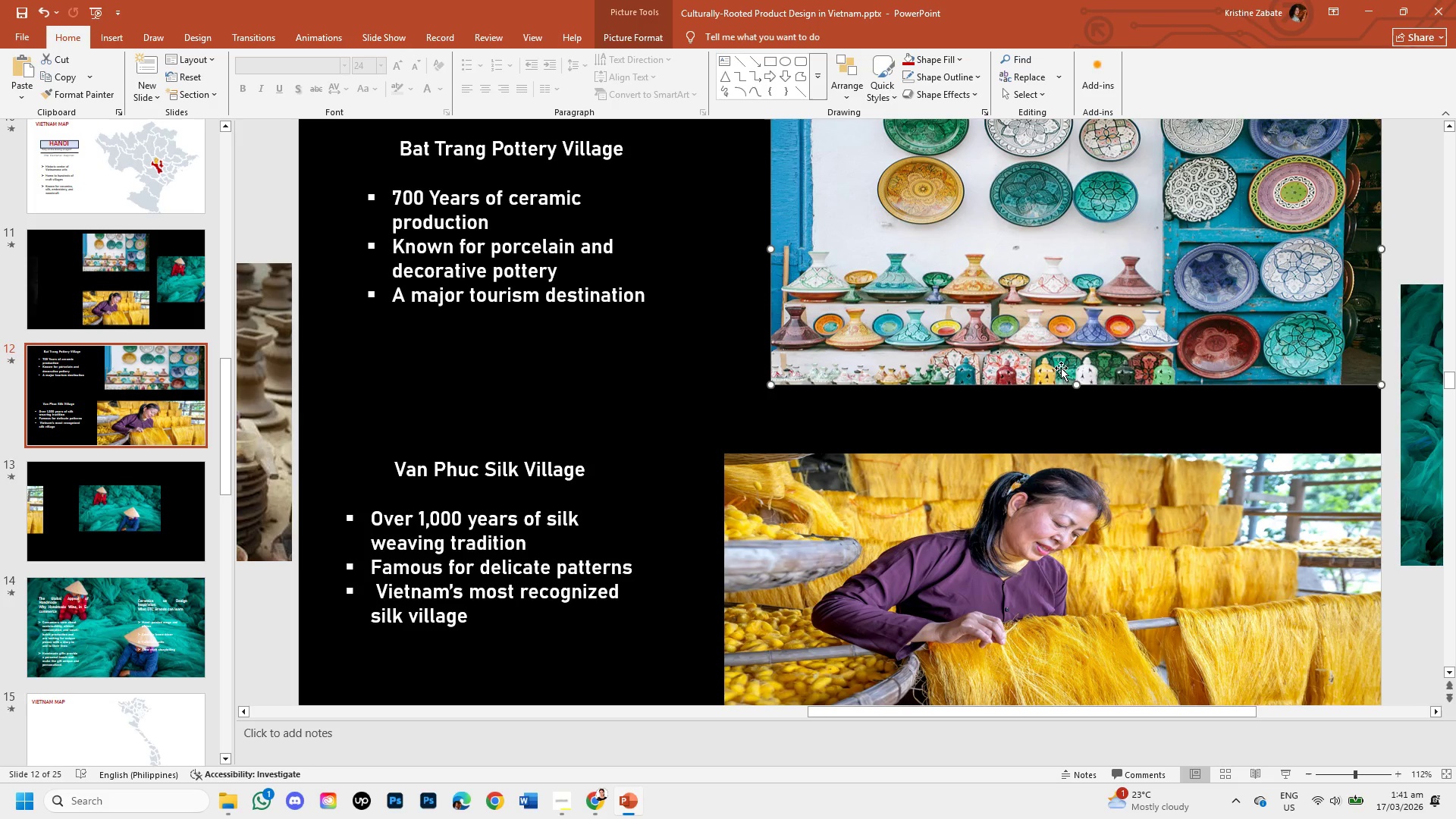 
scroll: coordinate [1067, 366], scroll_direction: up, amount: 1.0
 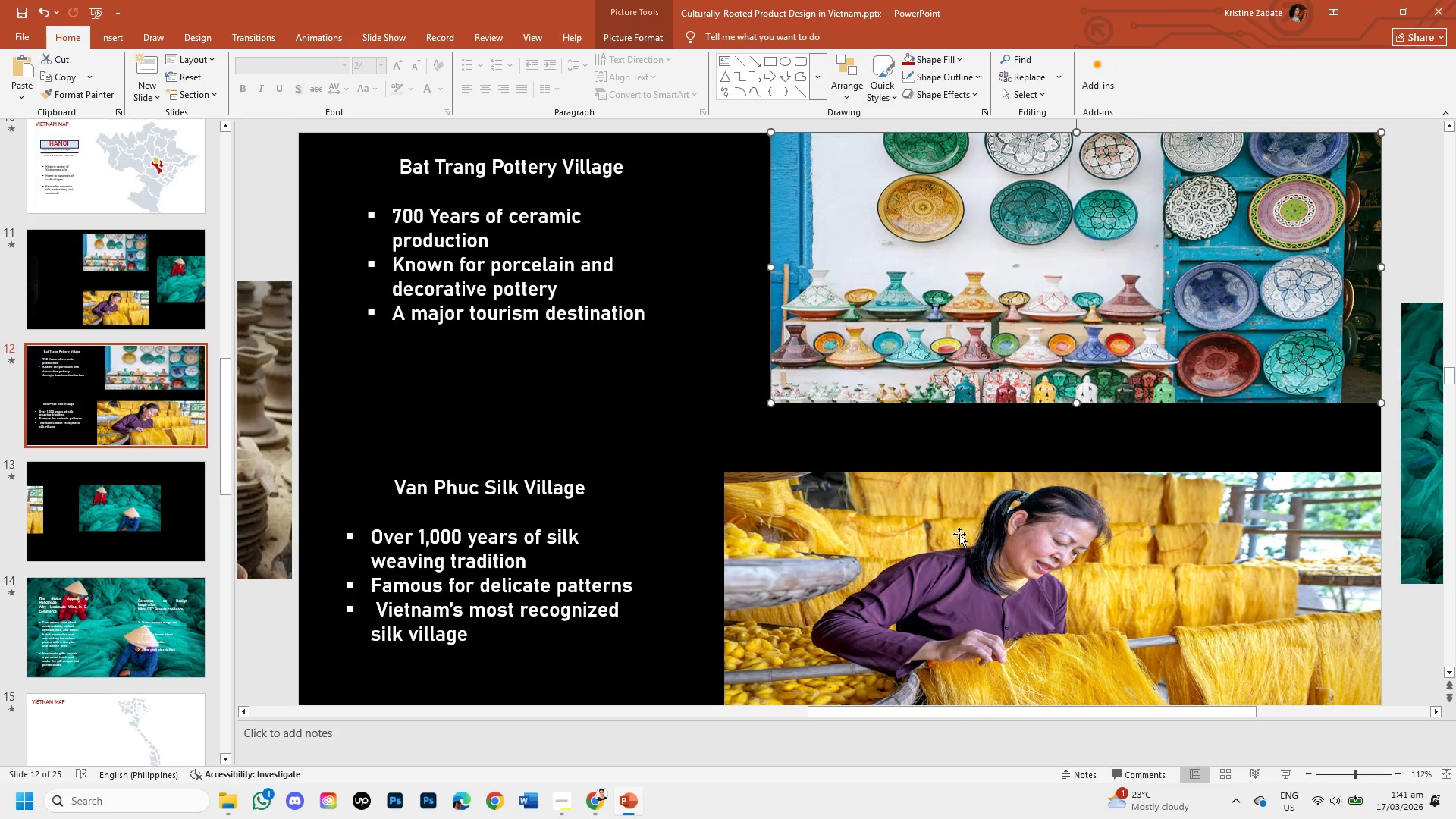 
left_click([959, 534])
 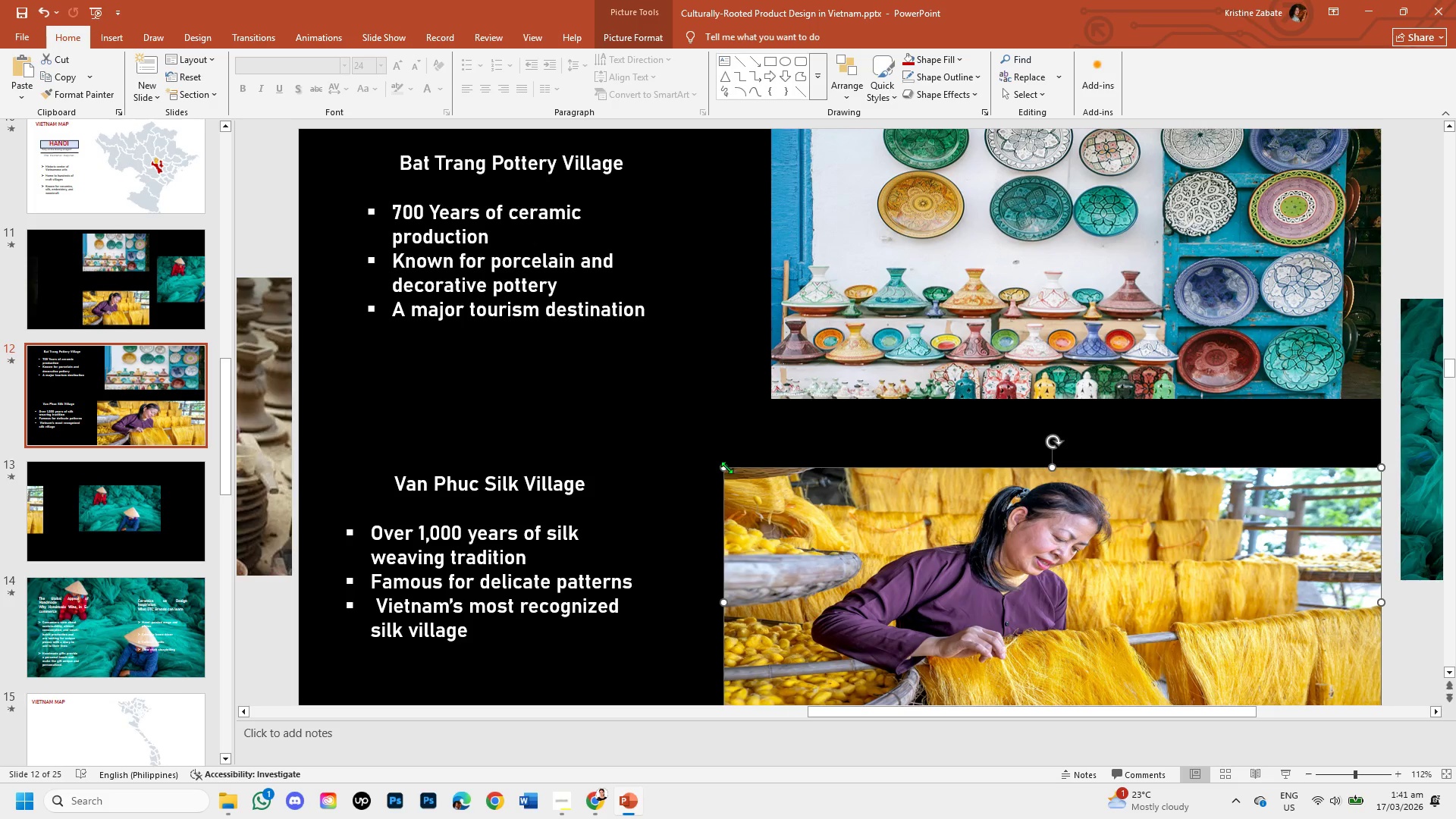 
left_click_drag(start_coordinate=[724, 467], to_coordinate=[786, 464])
 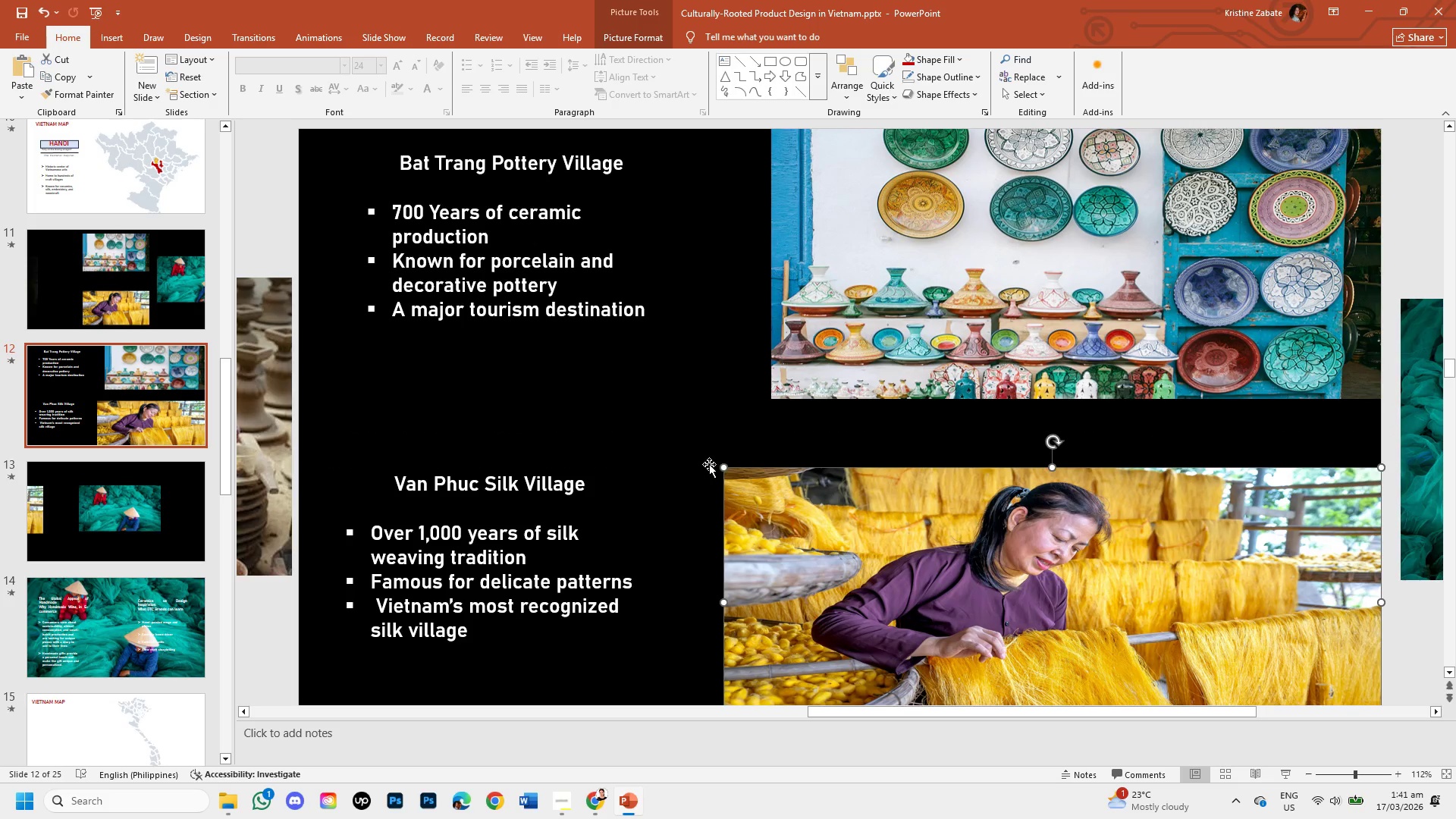 
left_click_drag(start_coordinate=[725, 466], to_coordinate=[777, 470])
 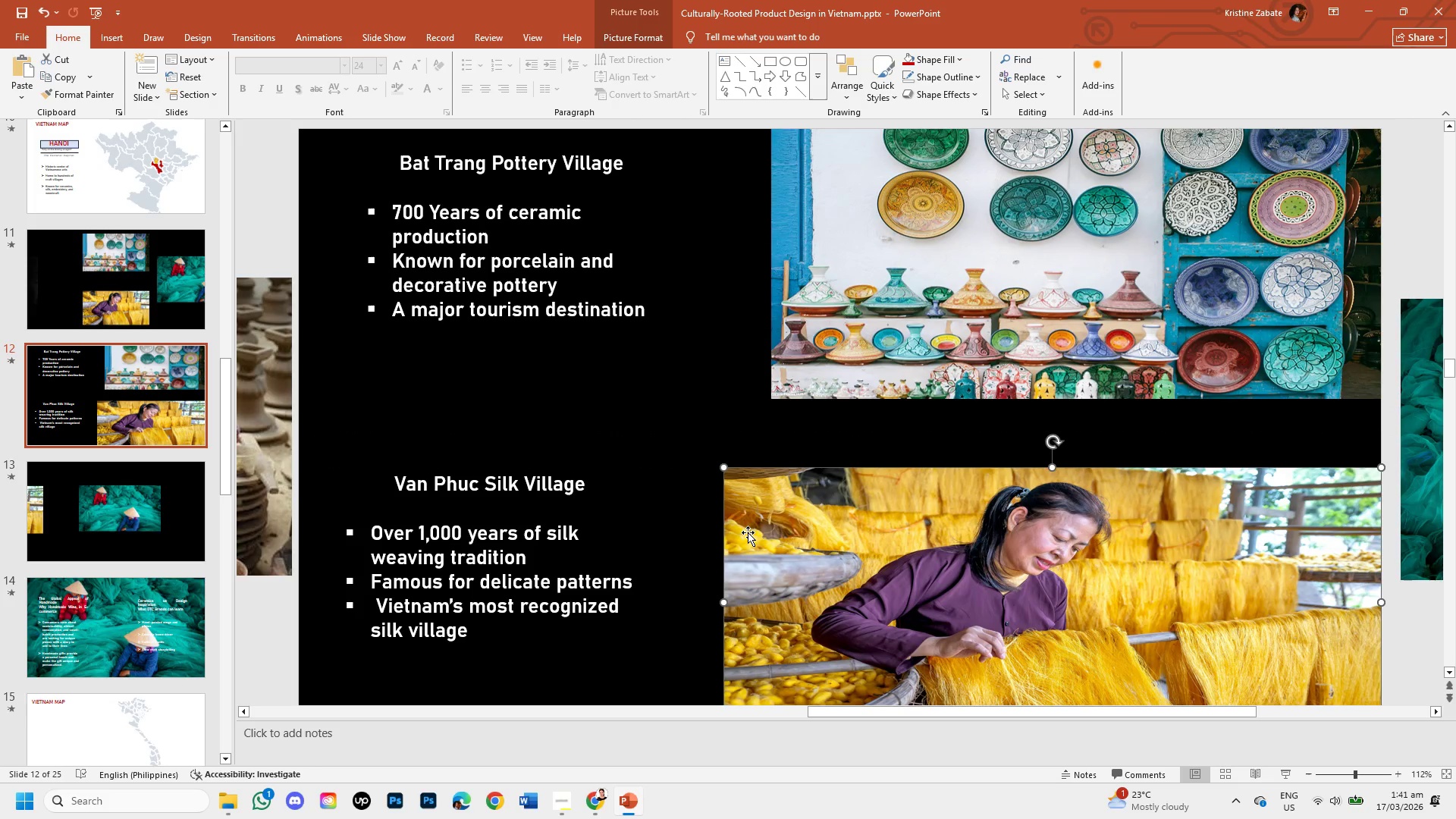 
left_click([748, 532])
 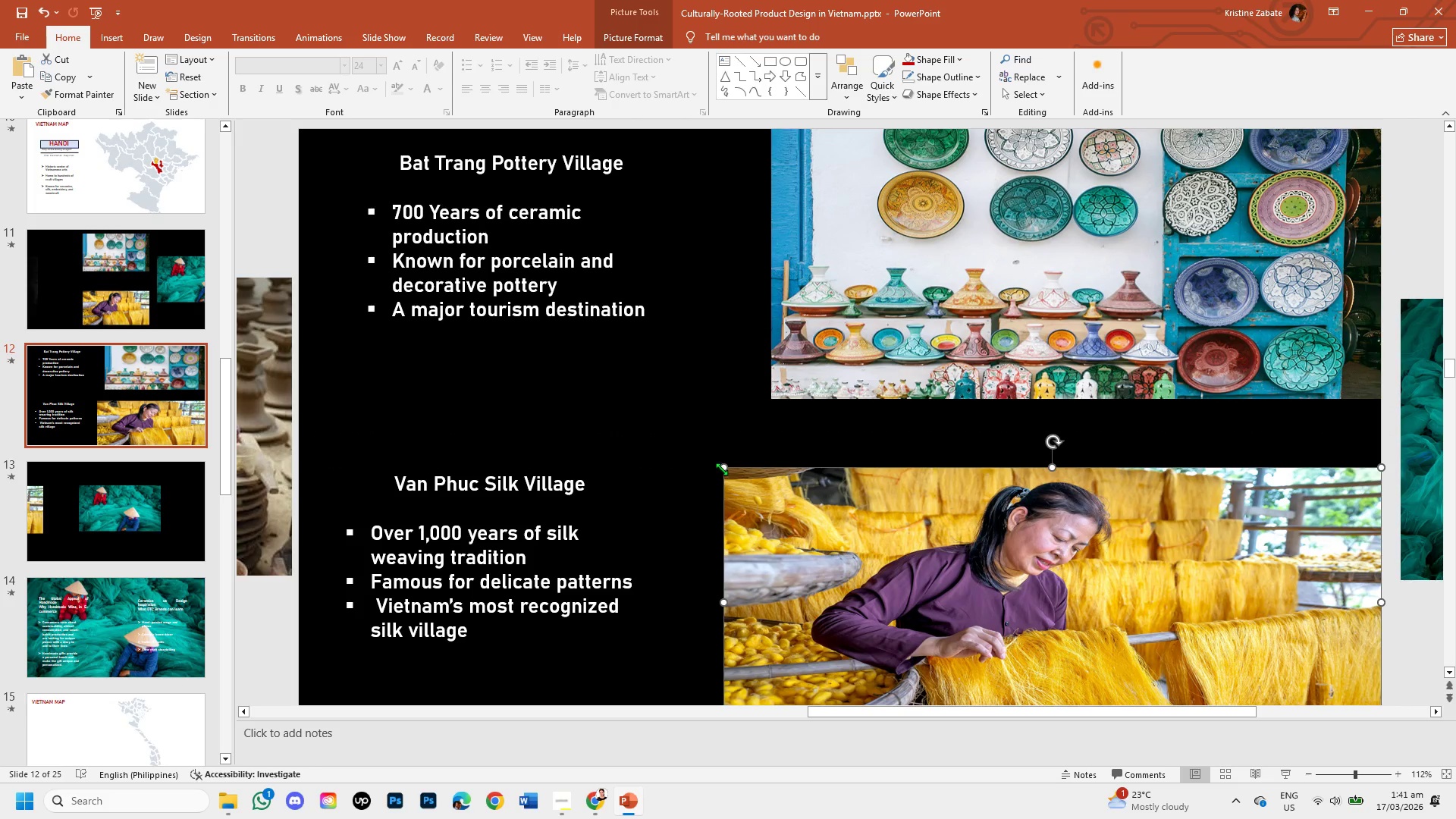 
left_click_drag(start_coordinate=[721, 469], to_coordinate=[864, 492])
 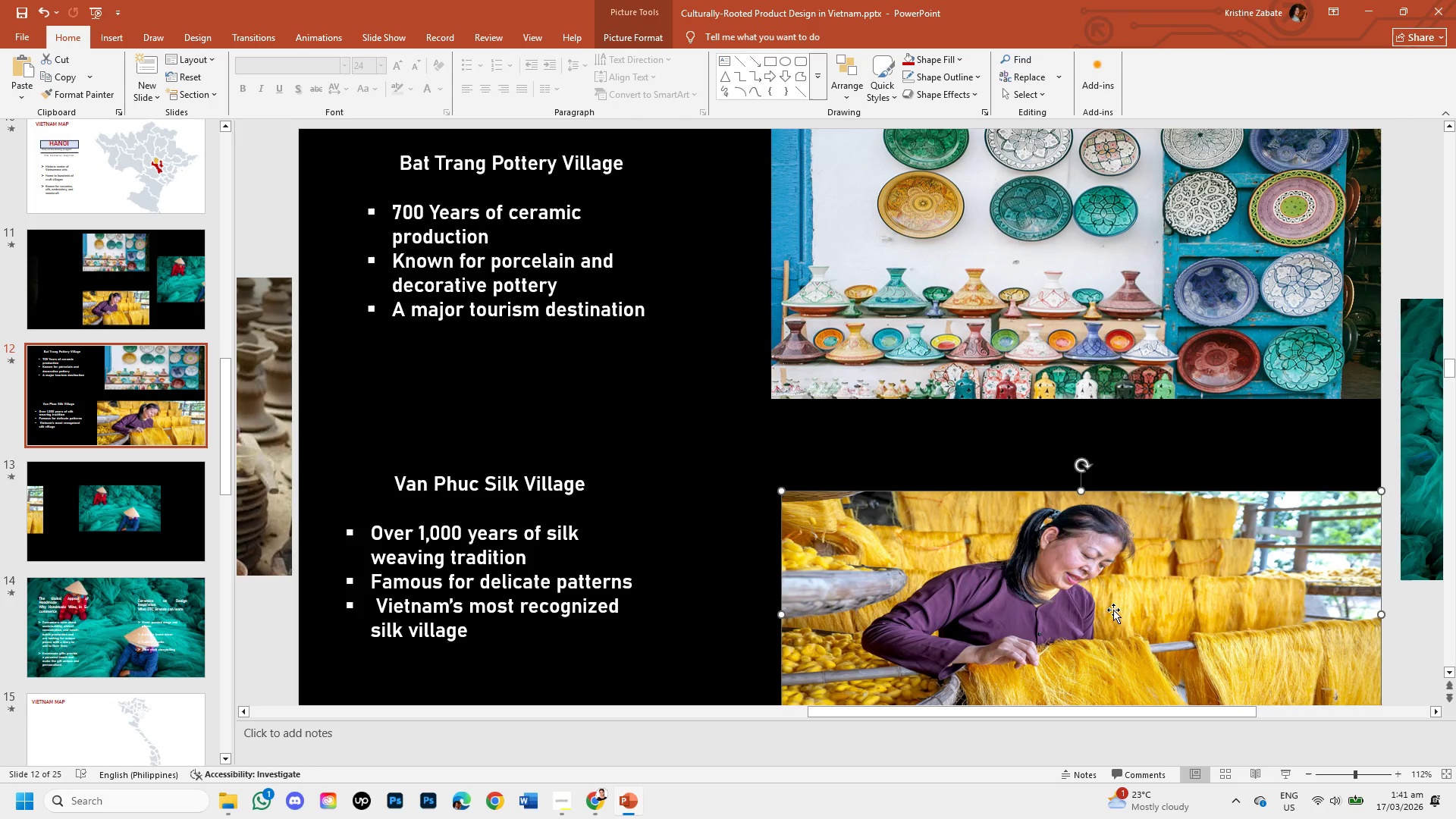 
scroll: coordinate [1115, 644], scroll_direction: down, amount: 3.0
 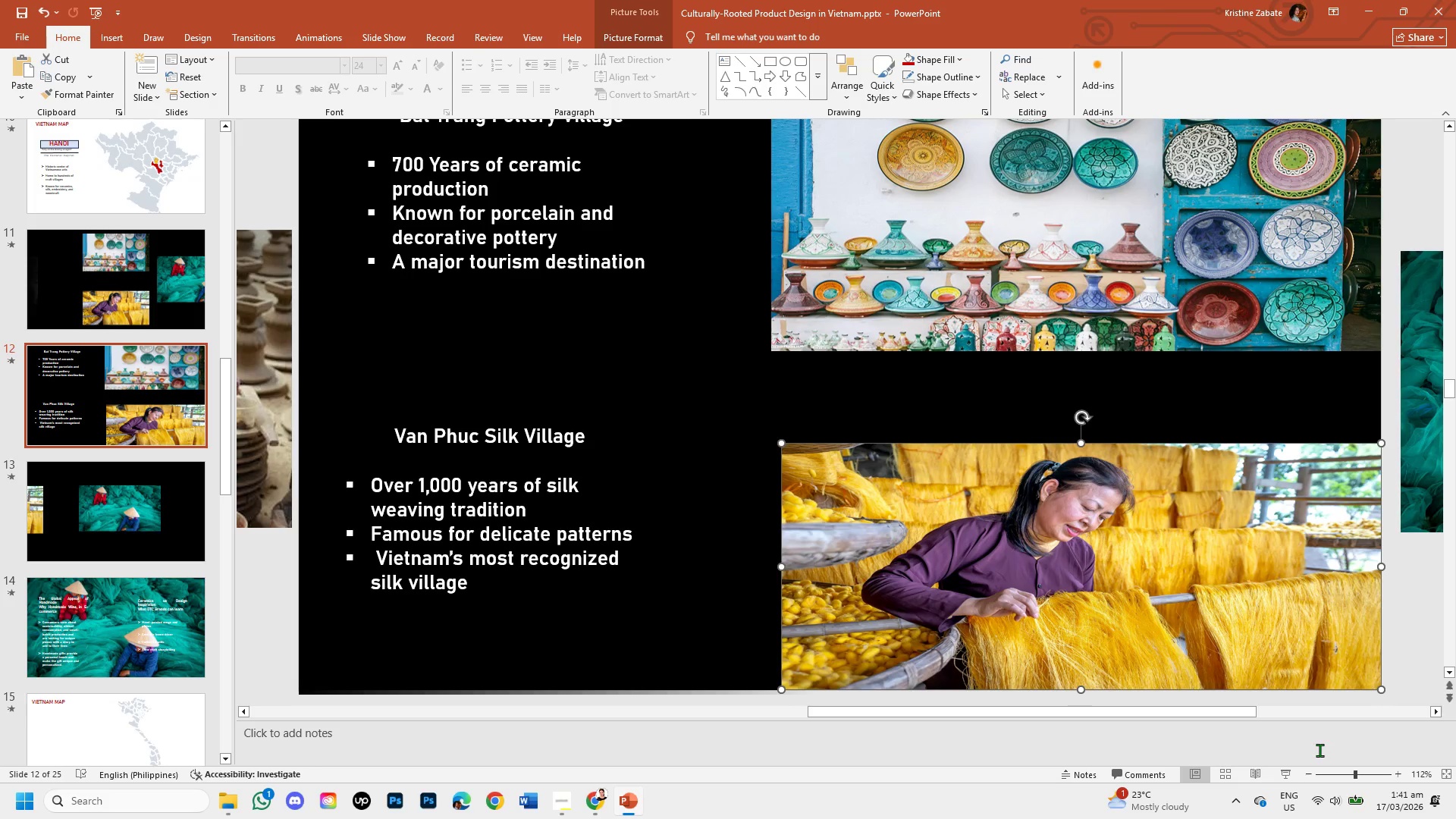 
left_click([1338, 771])
 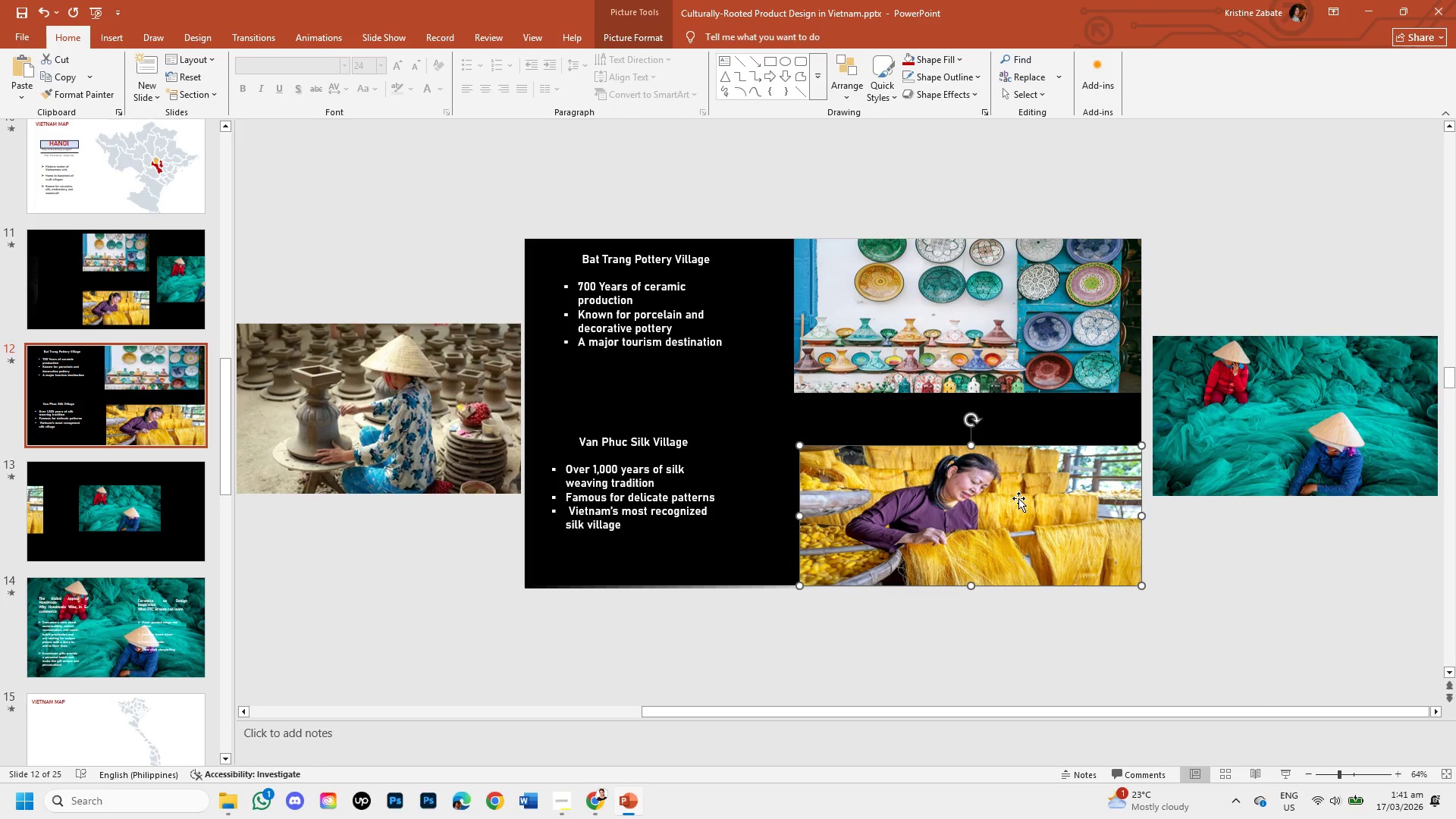 
left_click([1012, 498])
 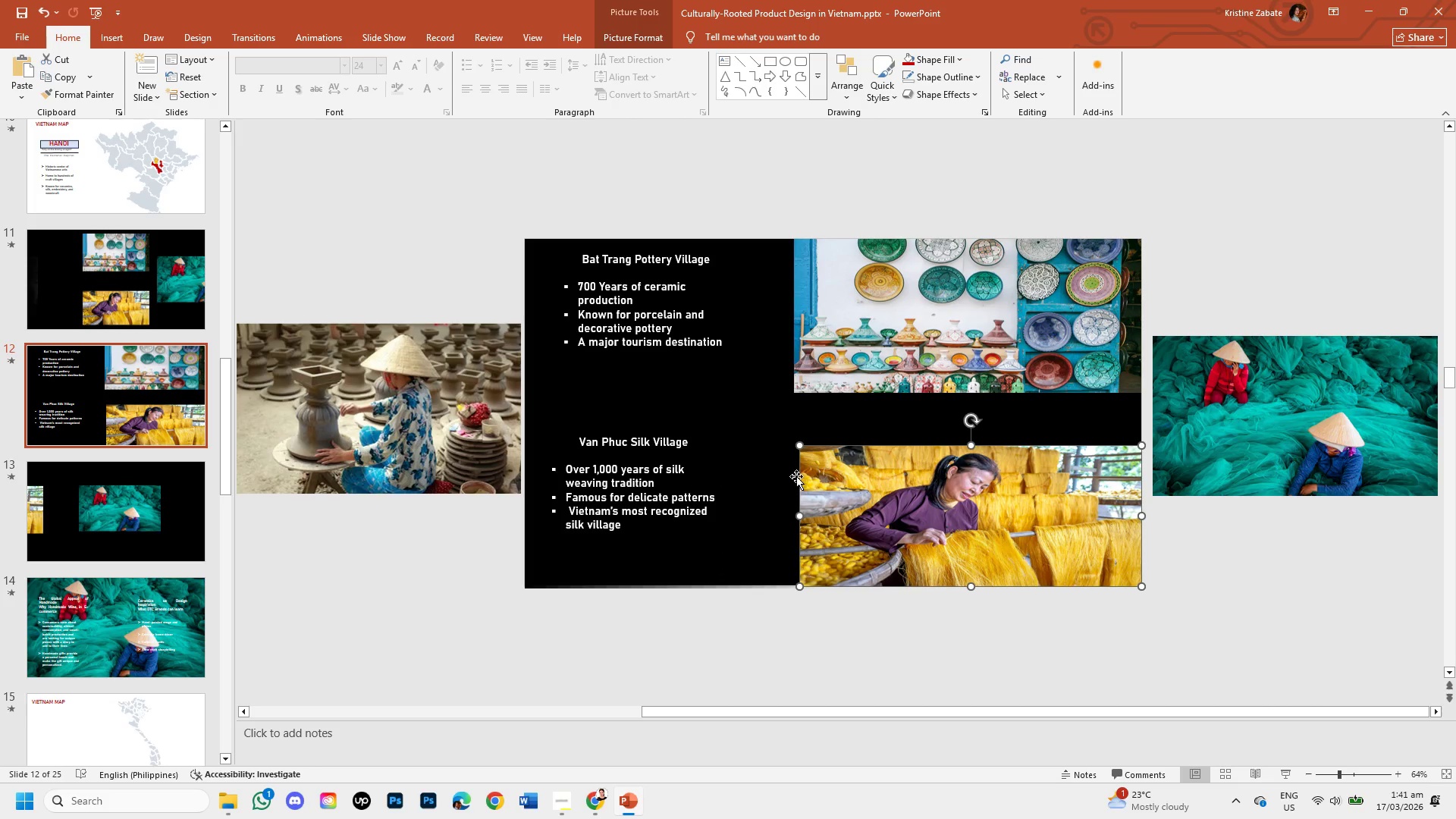 
wait(6.58)
 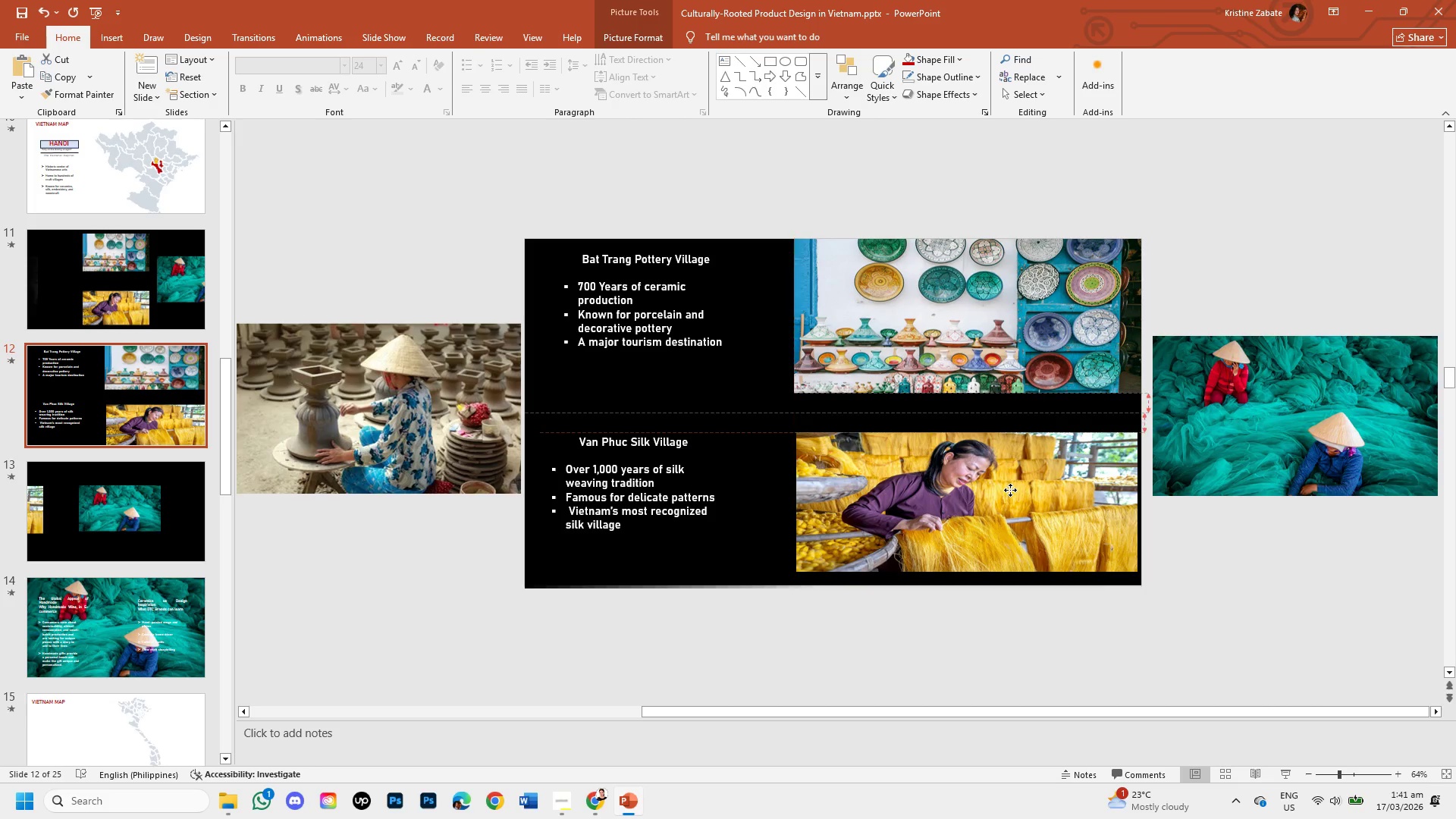 
left_click_drag(start_coordinate=[802, 519], to_coordinate=[824, 519])
 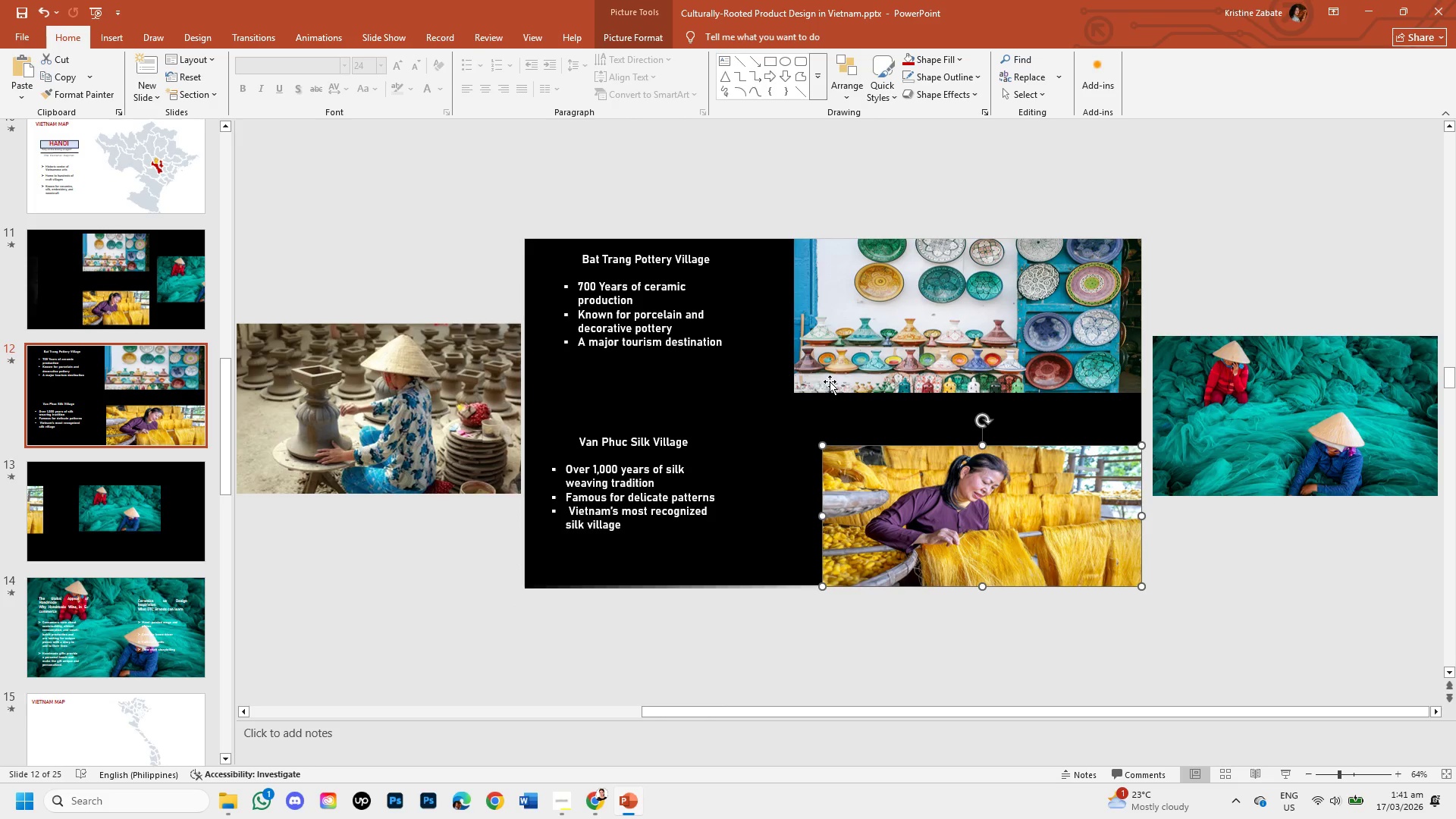 
left_click([830, 381])
 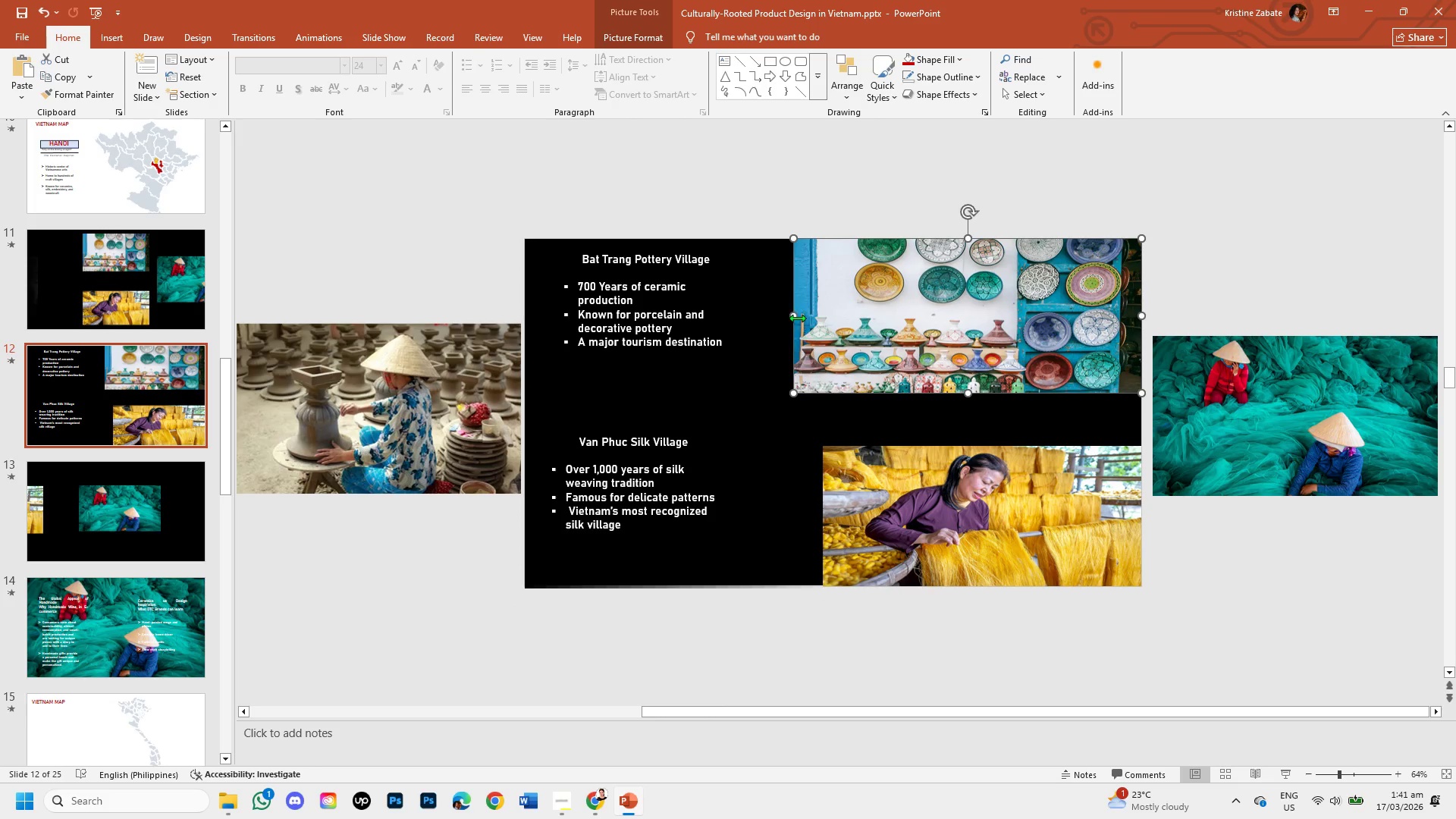 
left_click_drag(start_coordinate=[793, 312], to_coordinate=[822, 318])
 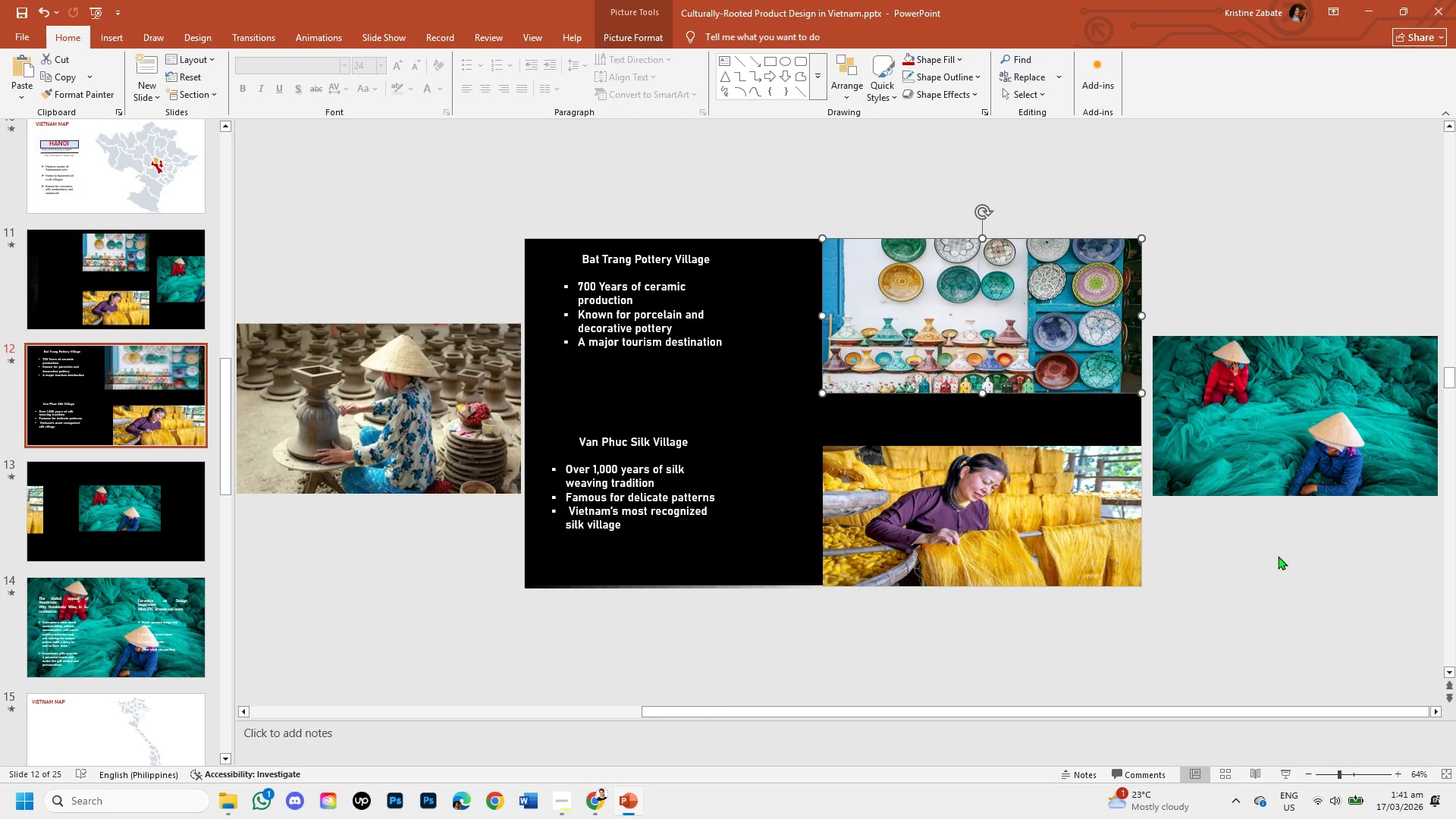 
left_click_drag(start_coordinate=[1277, 556], to_coordinate=[1273, 556])
 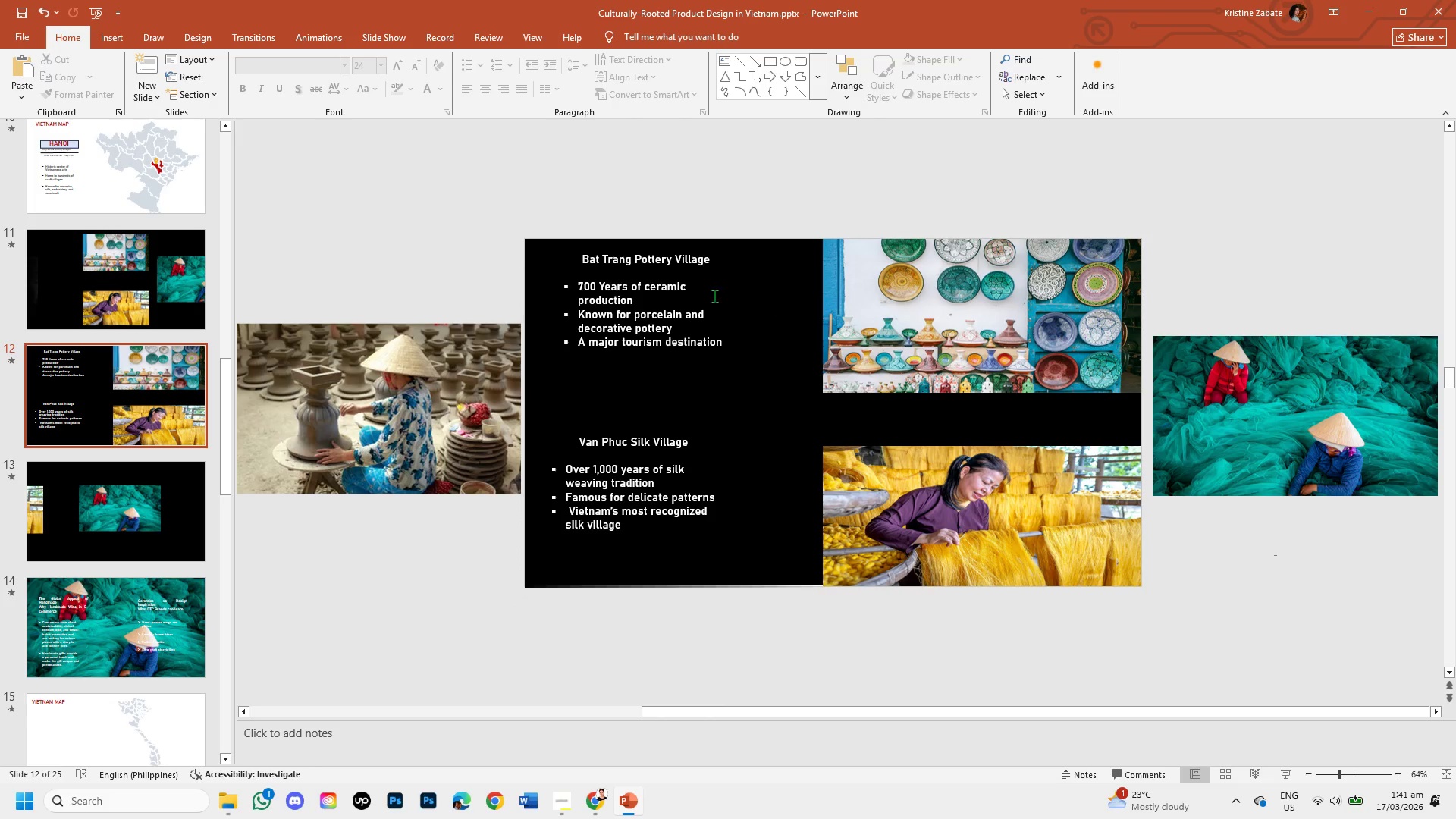 
left_click([683, 299])
 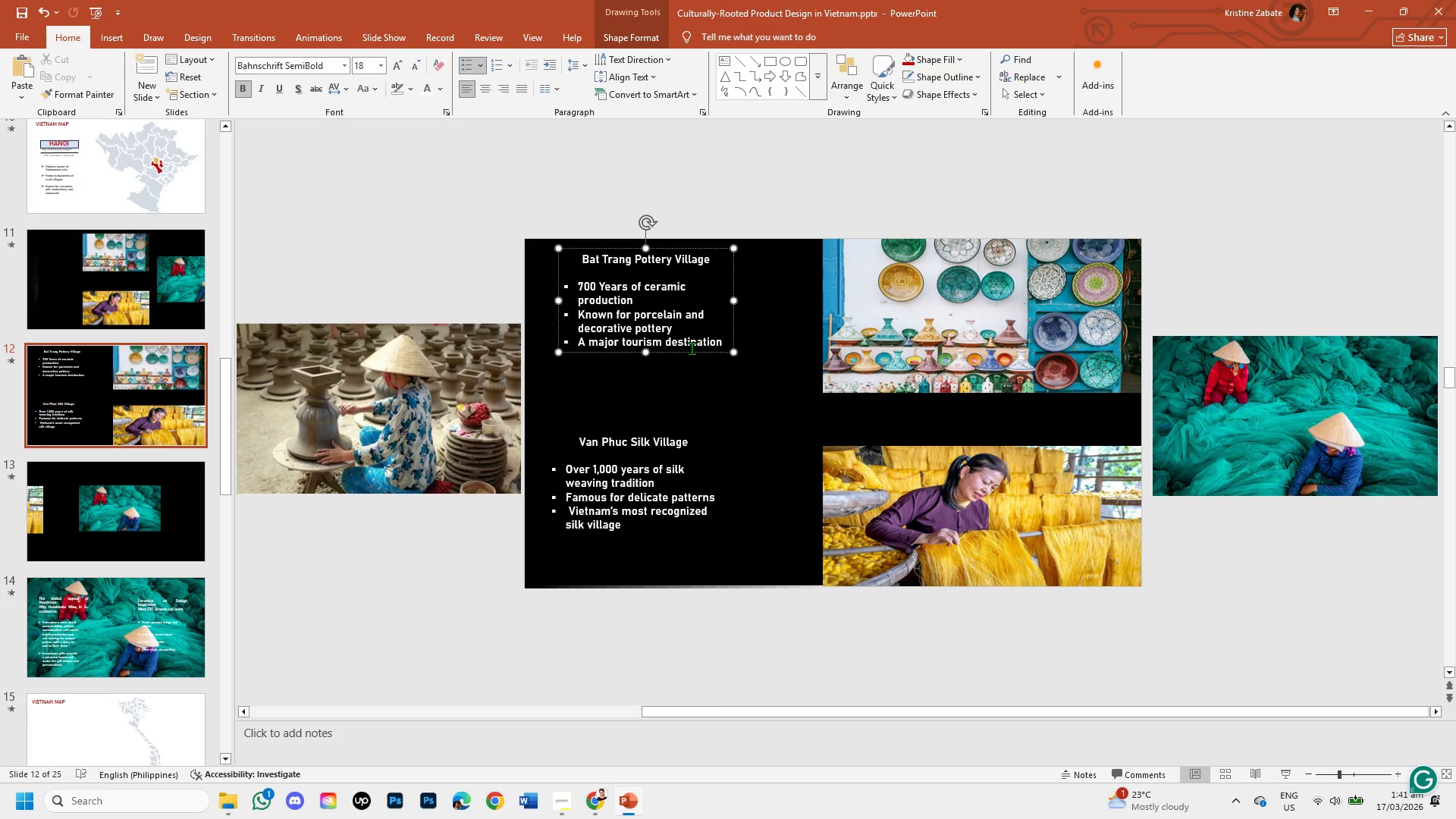 
left_click_drag(start_coordinate=[692, 352], to_coordinate=[701, 362])
 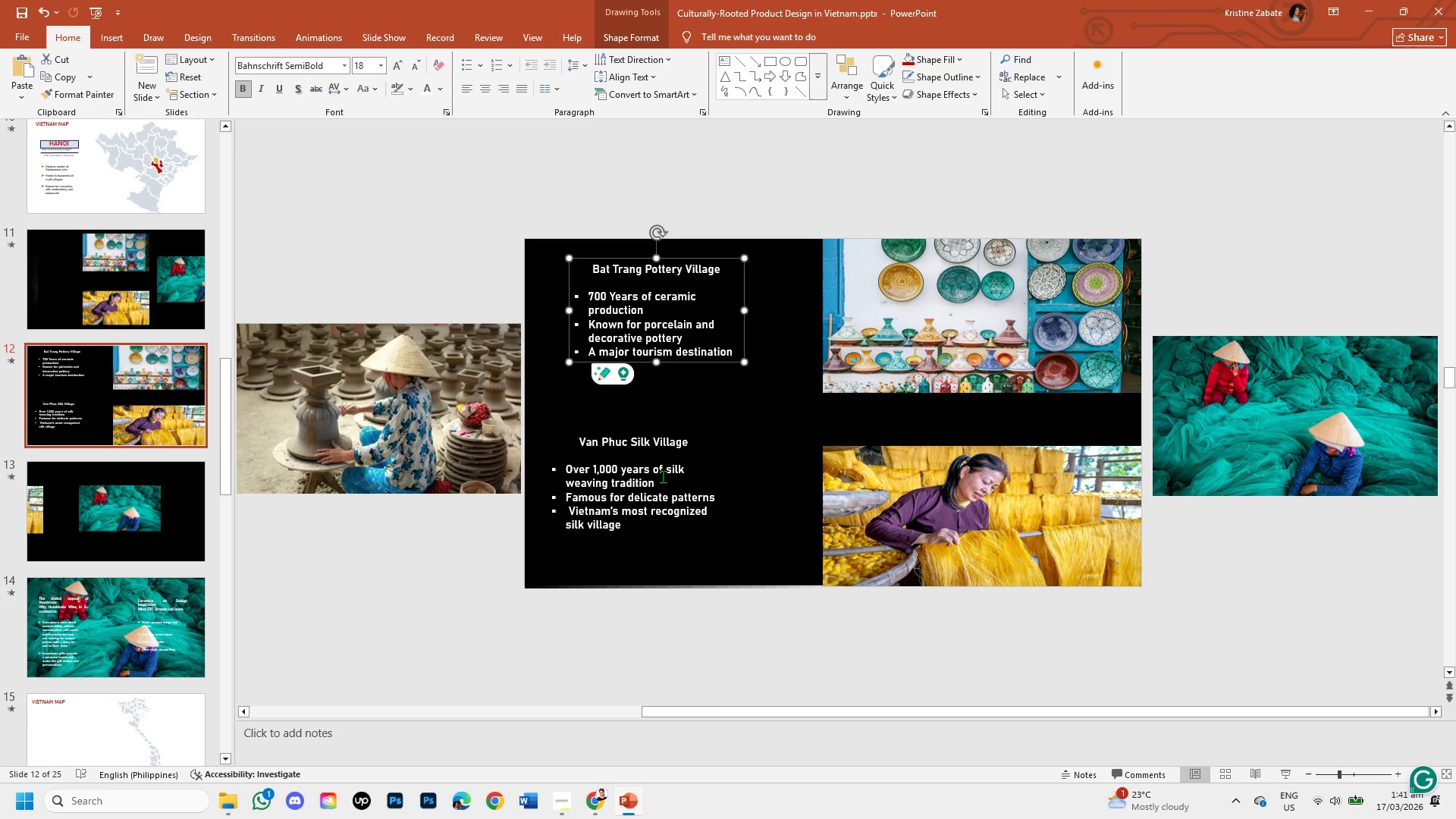 
left_click([662, 476])
 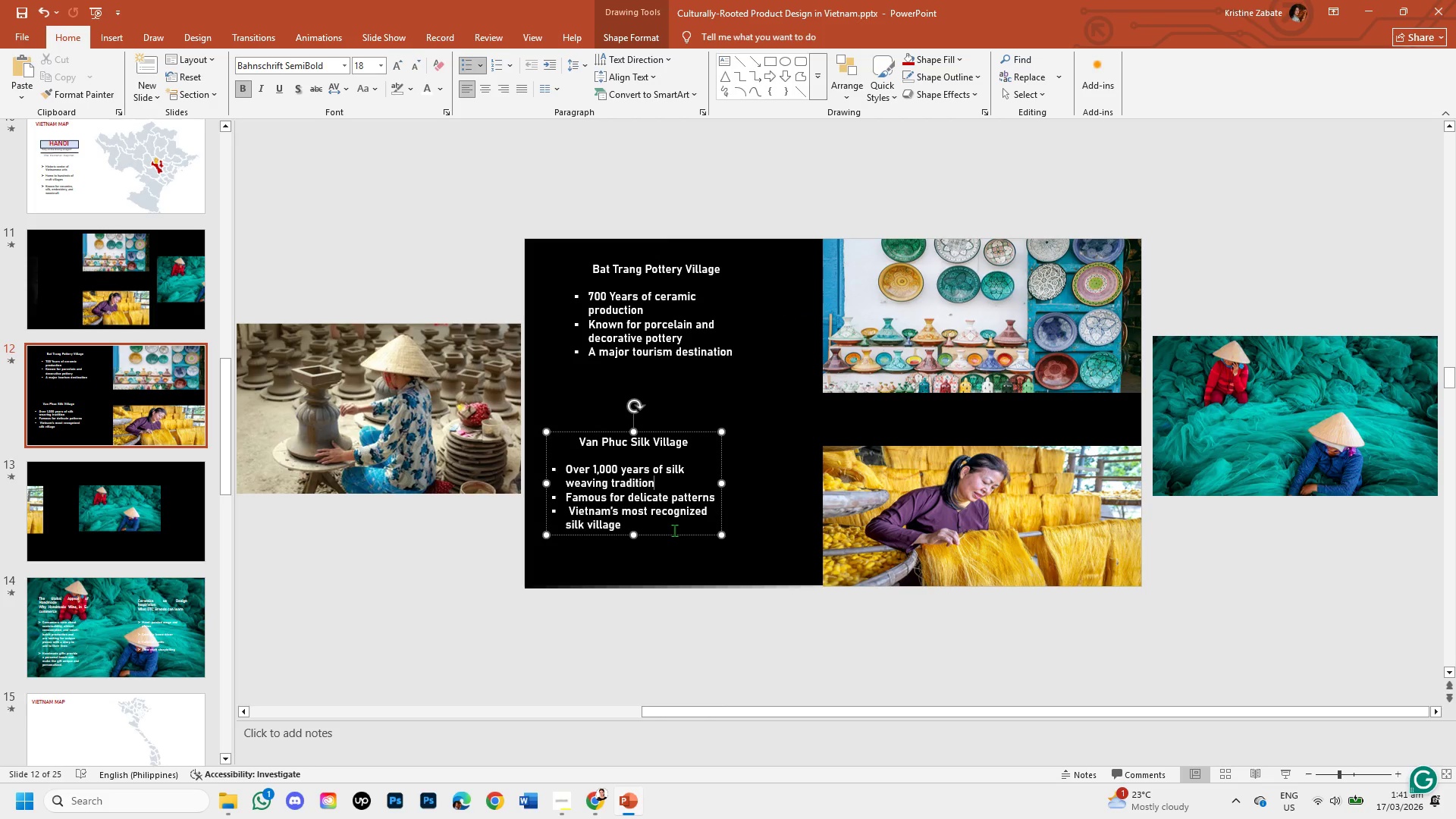 
left_click_drag(start_coordinate=[676, 533], to_coordinate=[701, 547])
 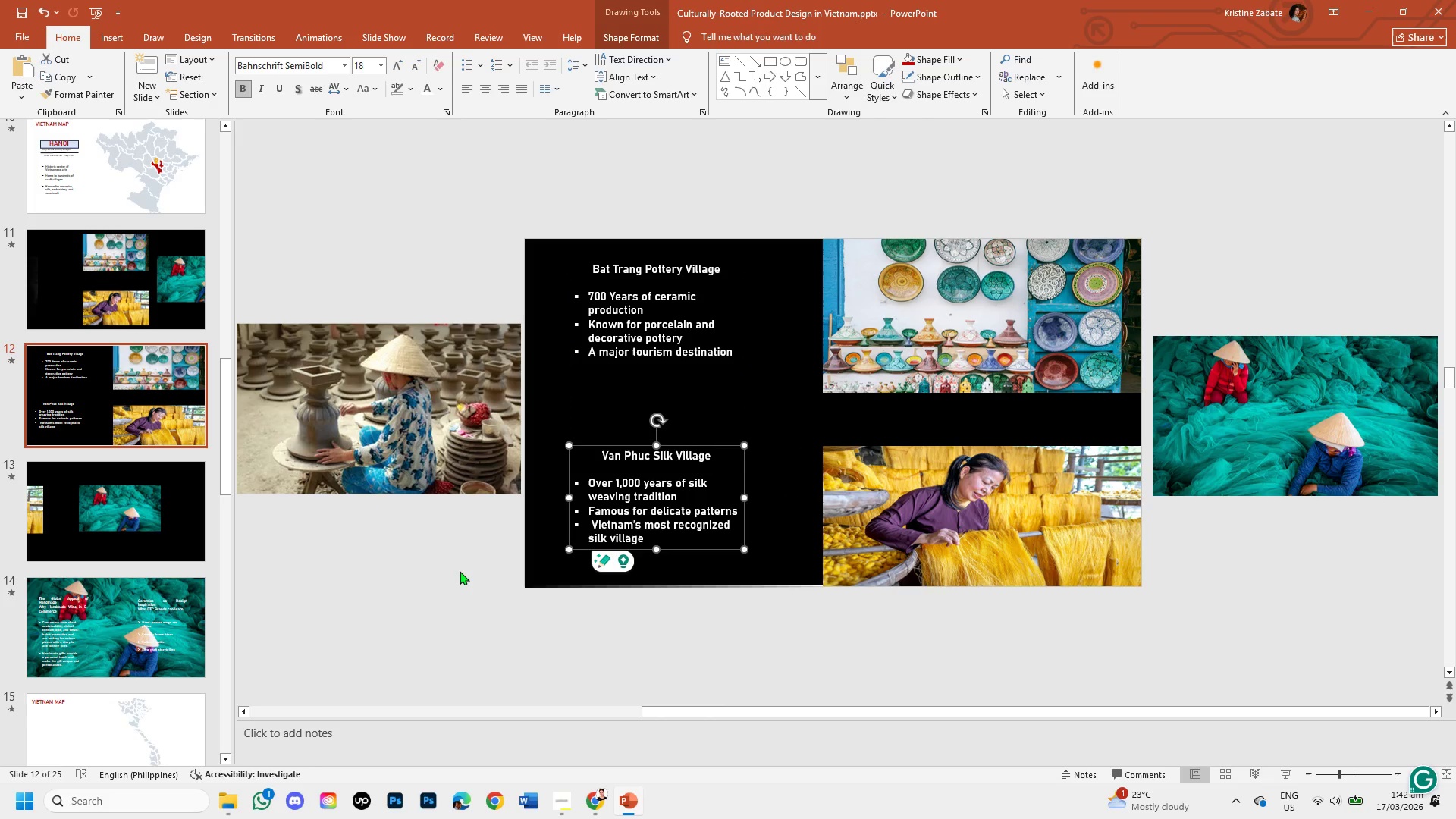 
left_click([457, 571])
 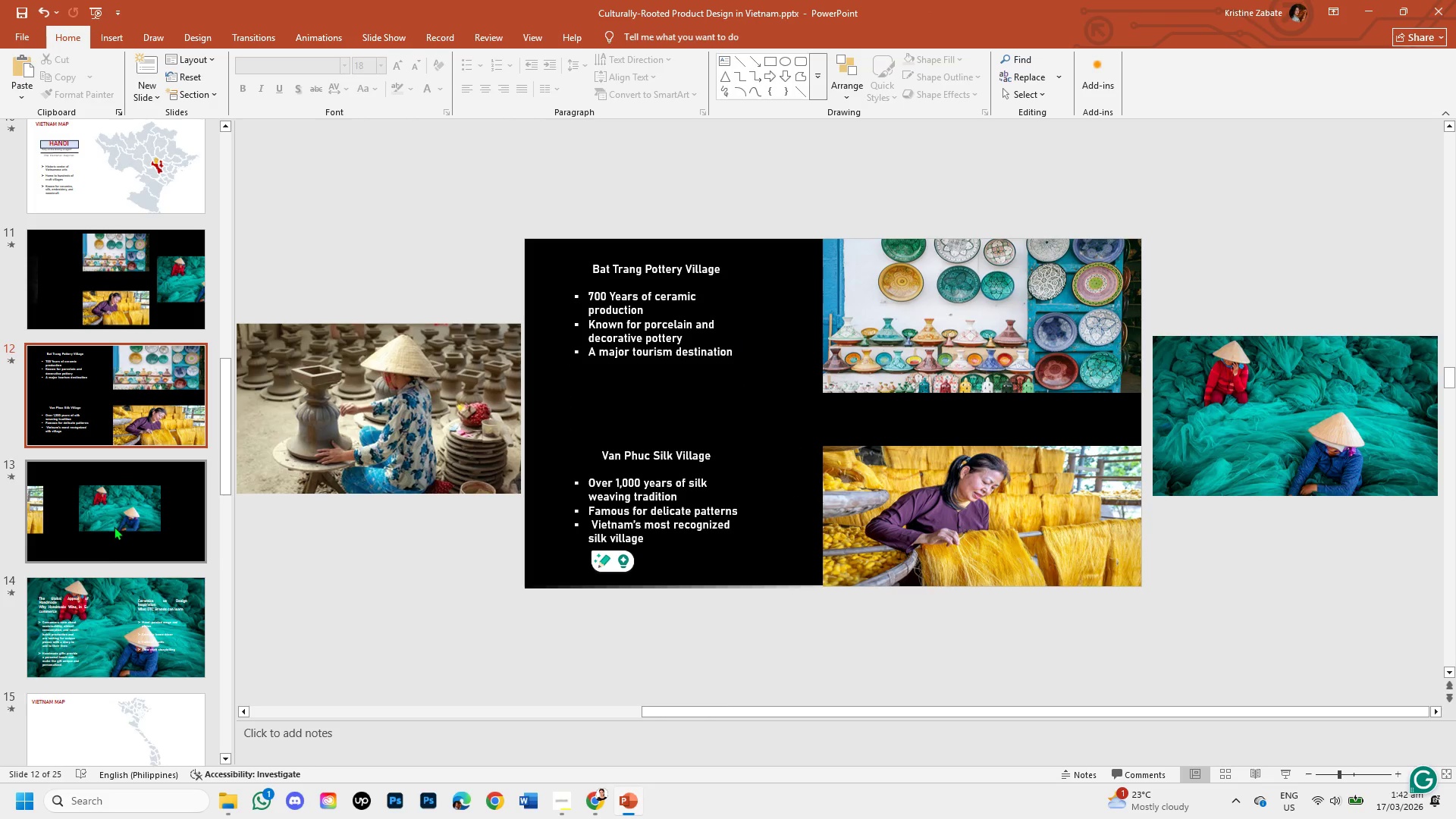 
wait(6.0)
 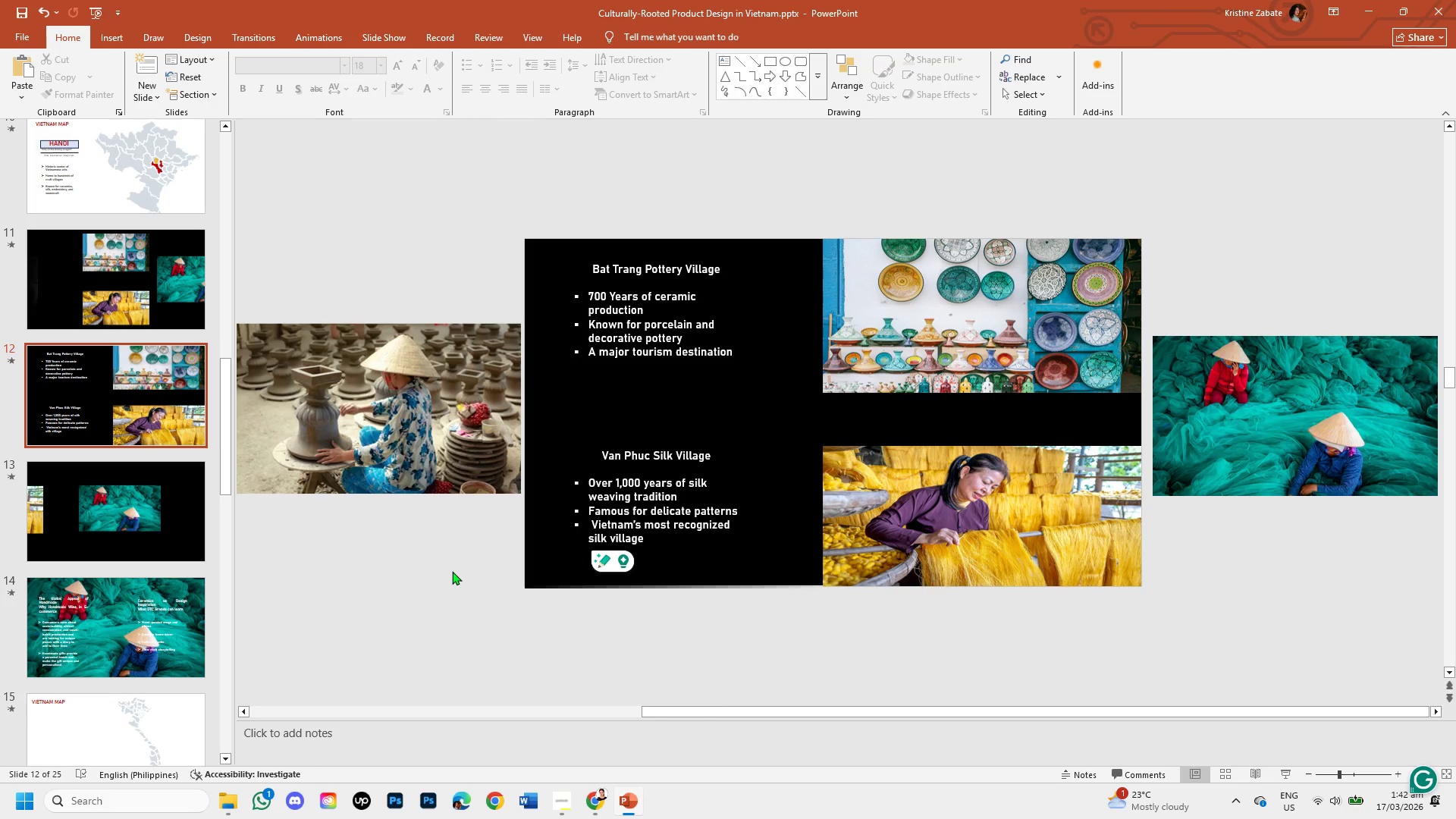 
left_click_drag(start_coordinate=[227, 469], to_coordinate=[237, 238])
 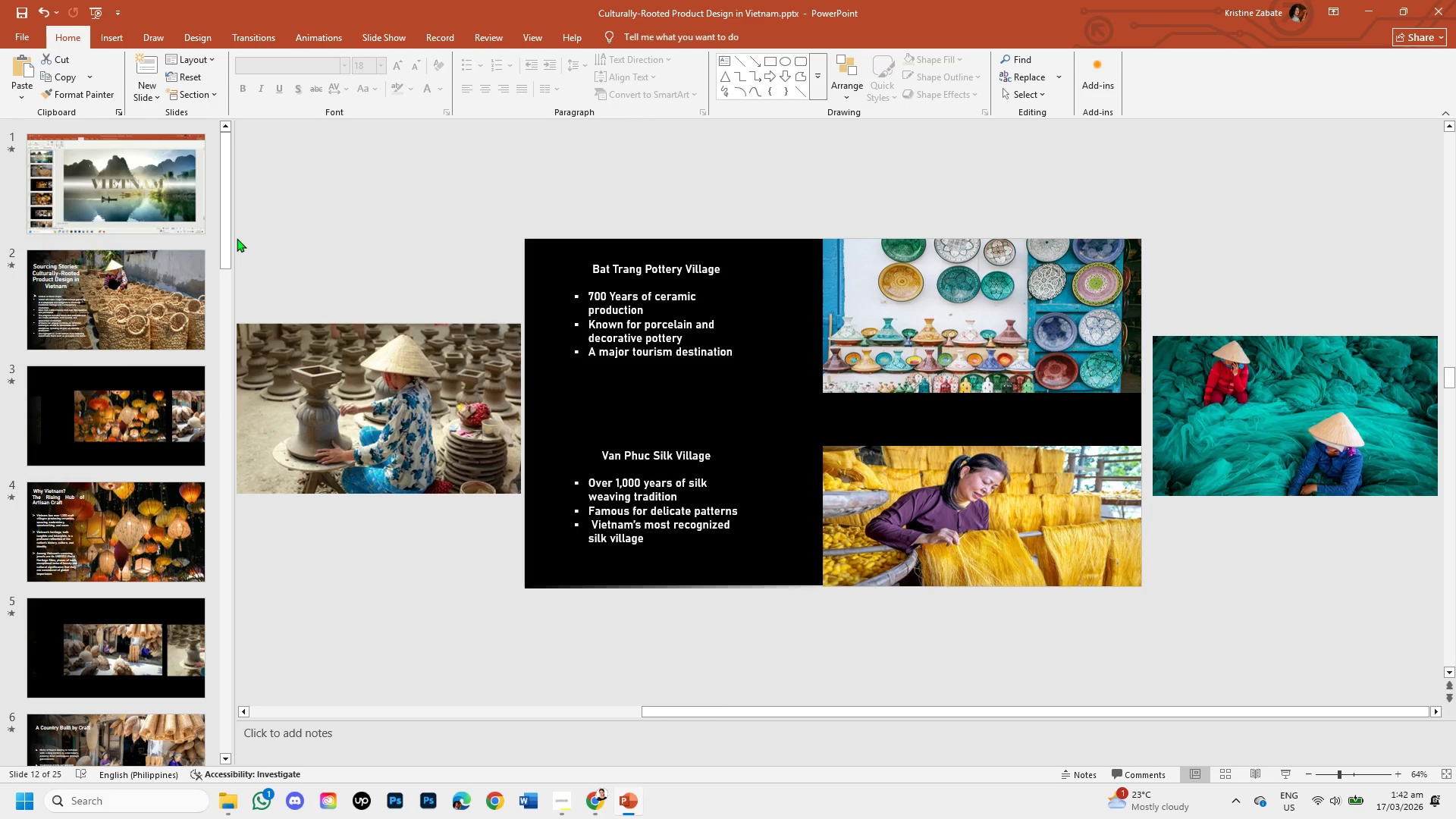 
key(Control+S)
 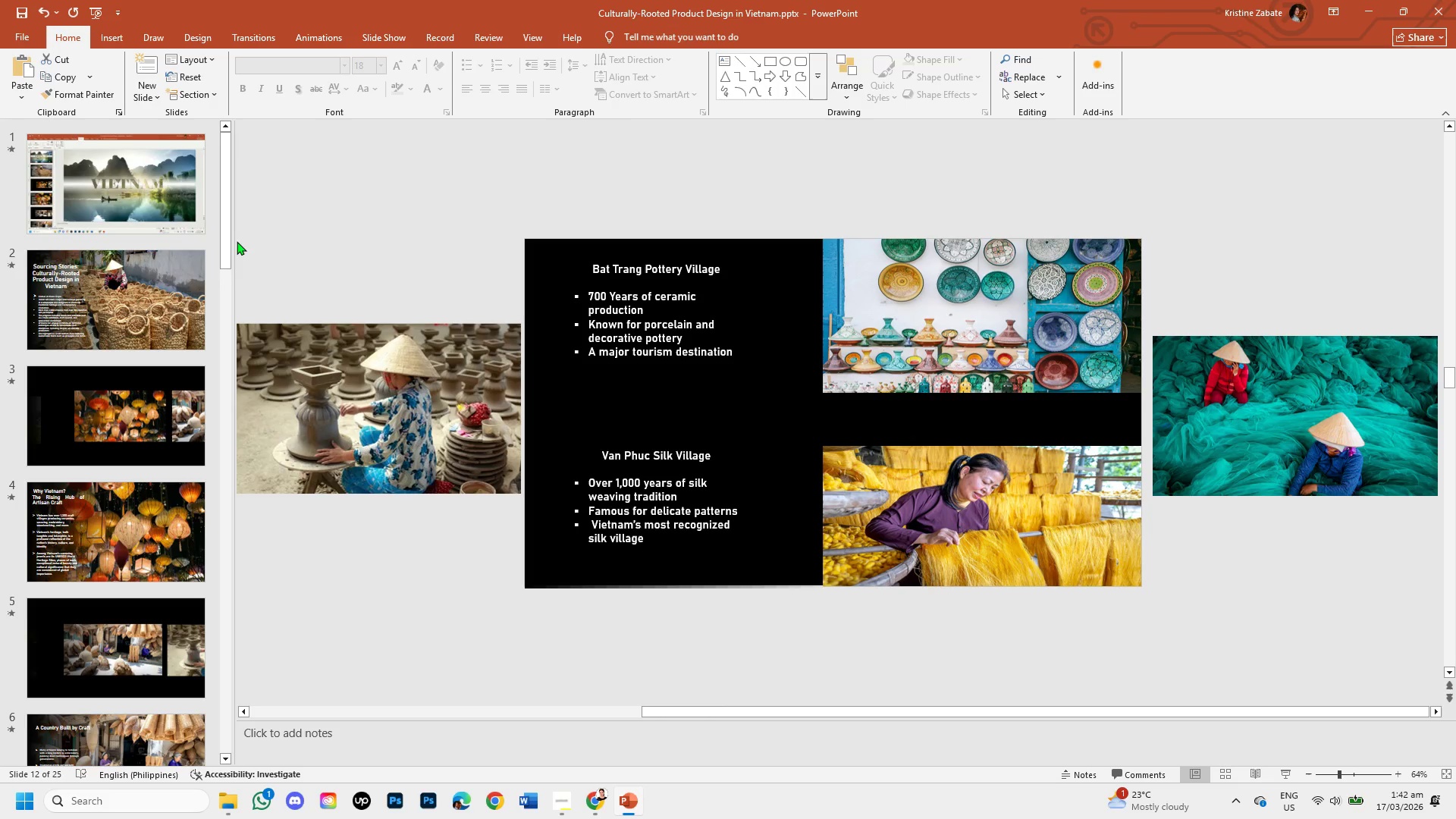 
wait(15.27)
 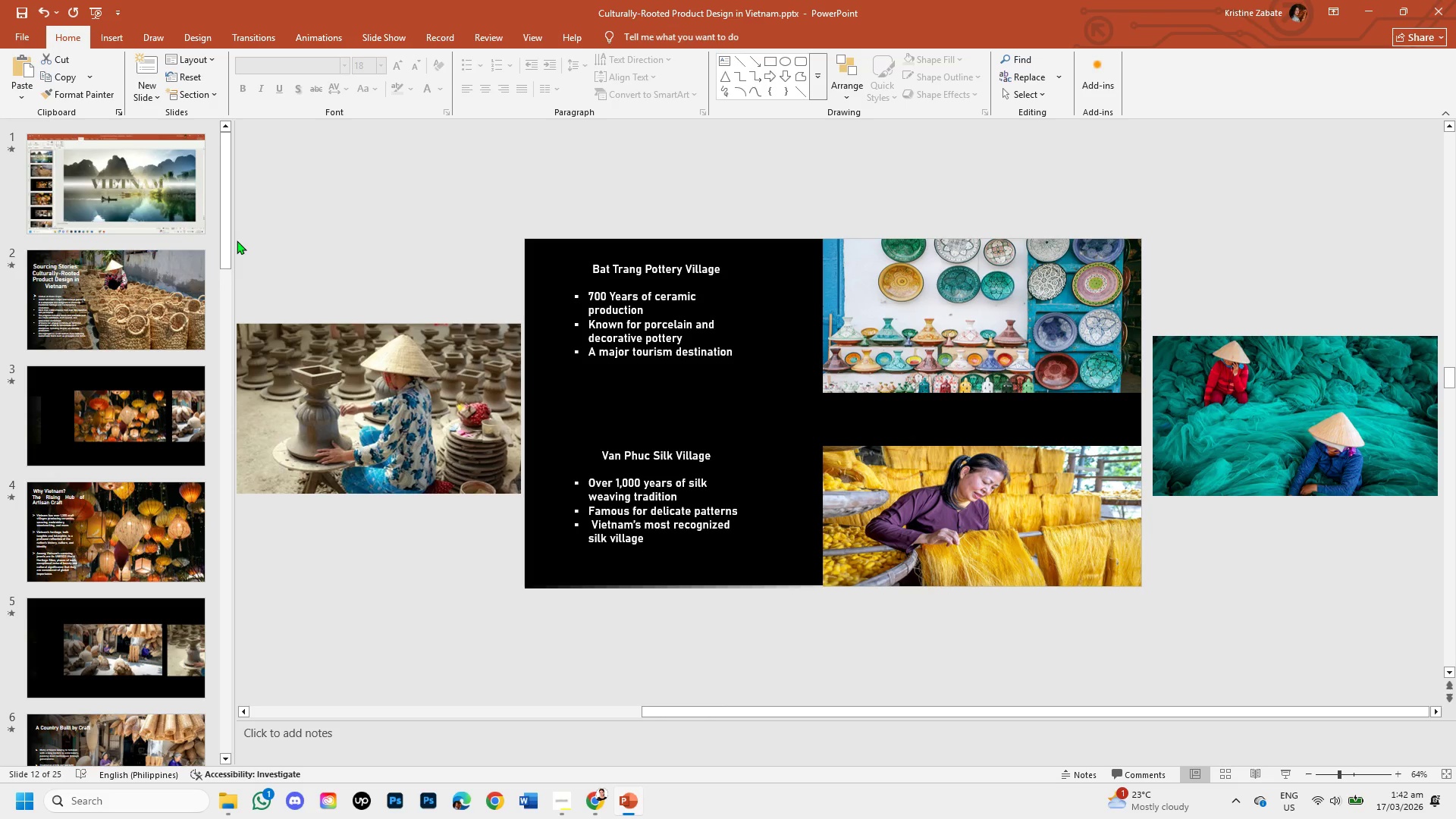 
key(Control+S)
 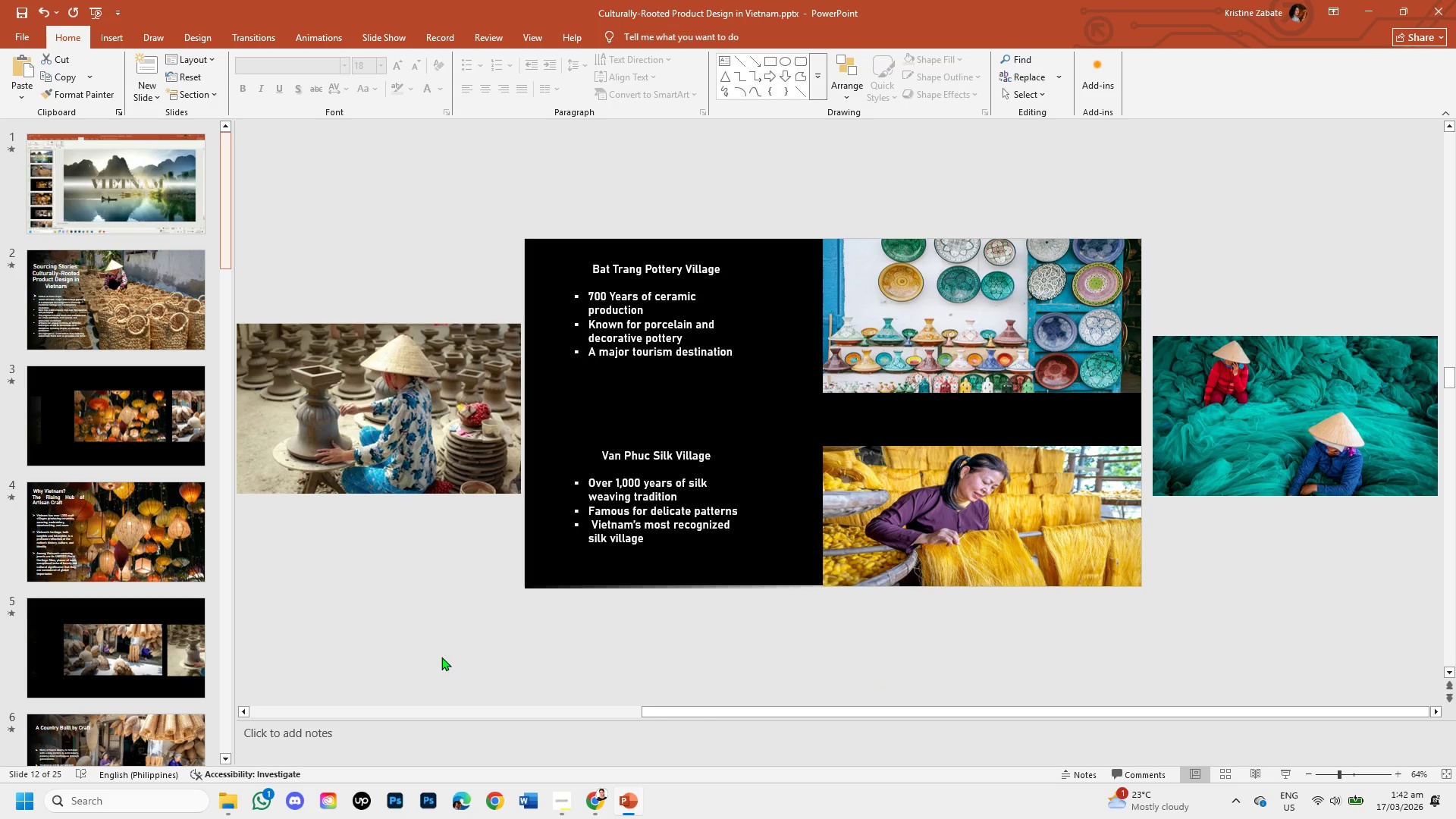 
wait(6.81)
 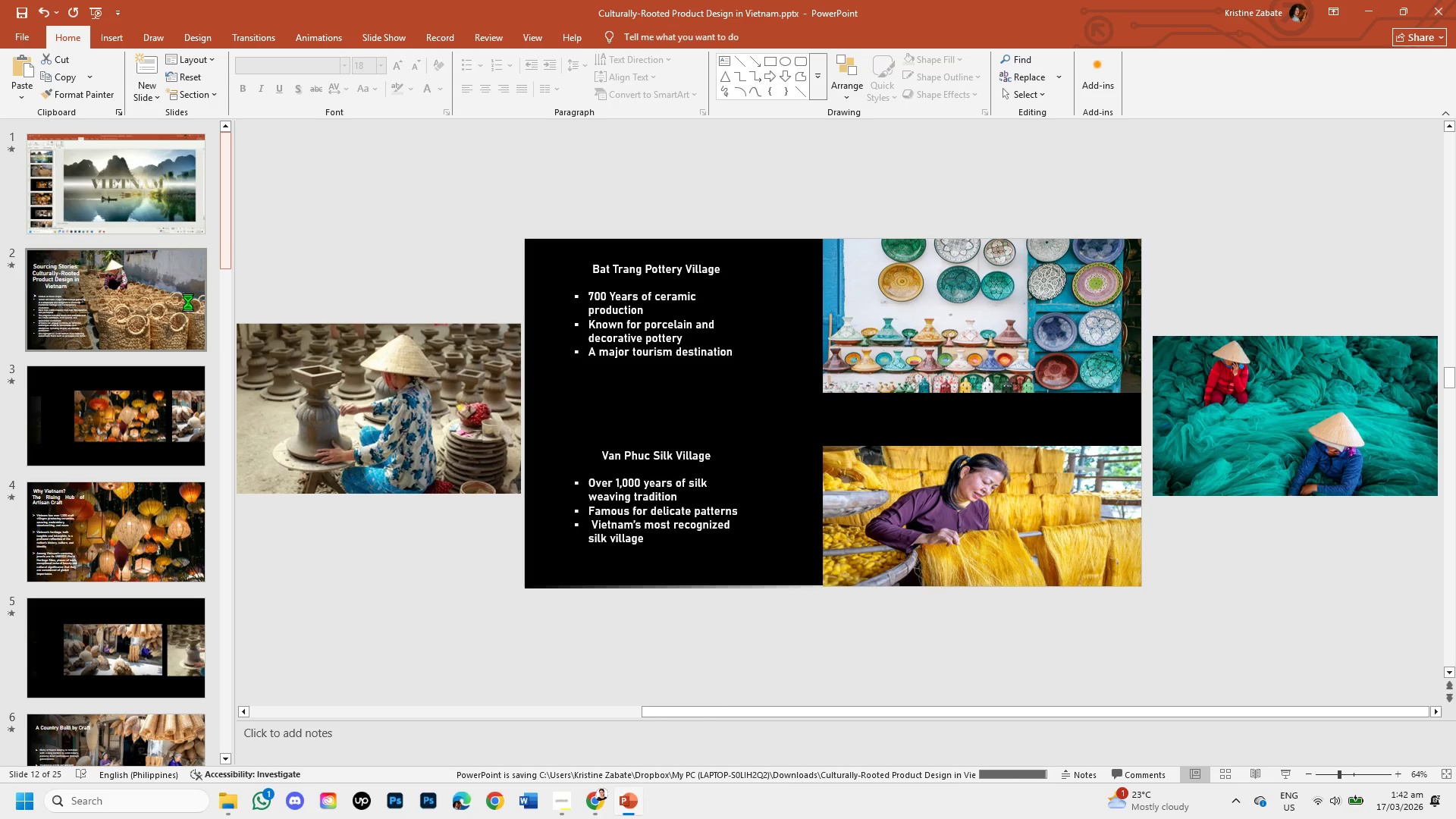 
left_click([17, 33])
 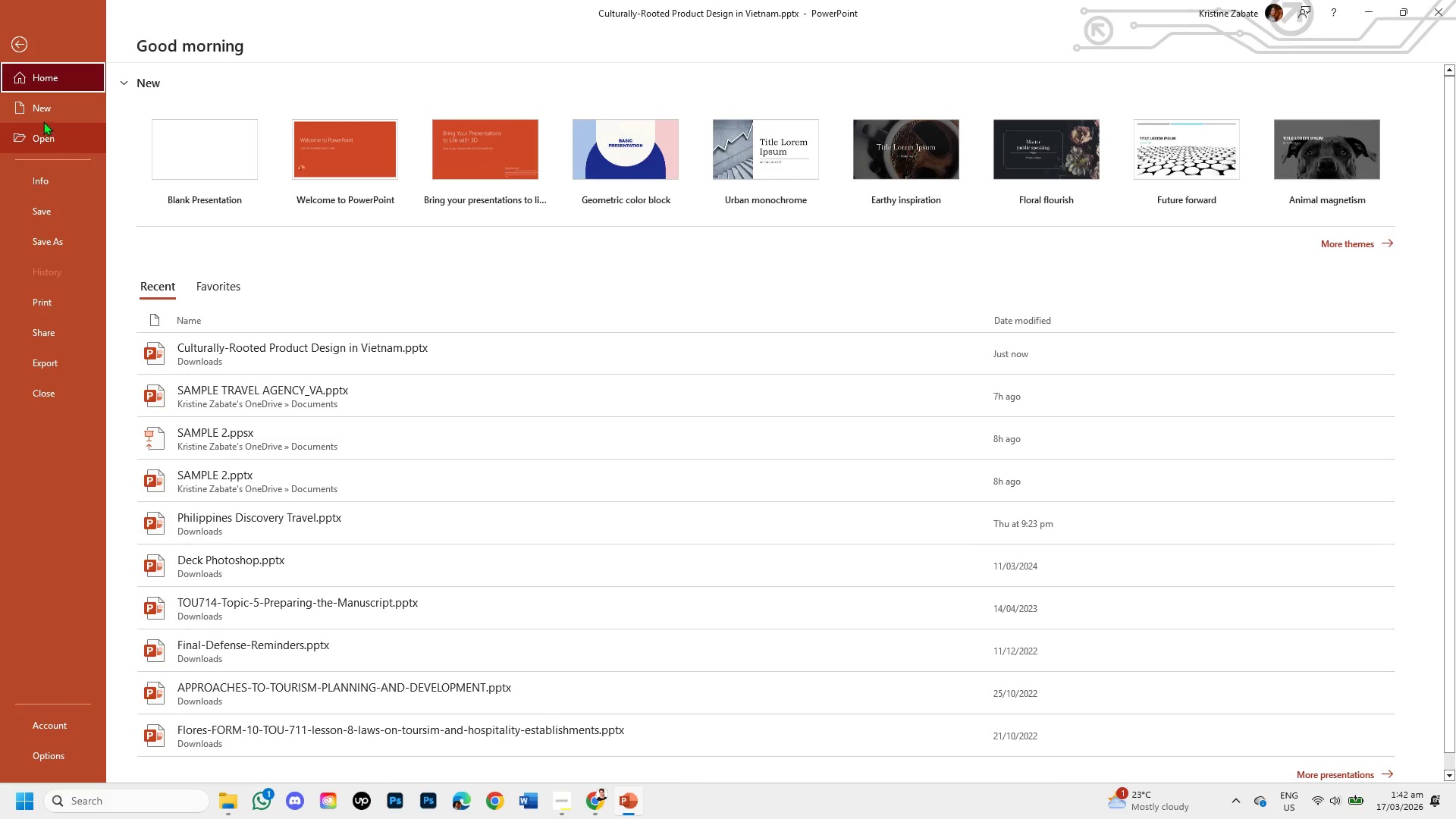 
left_click([42, 115])
 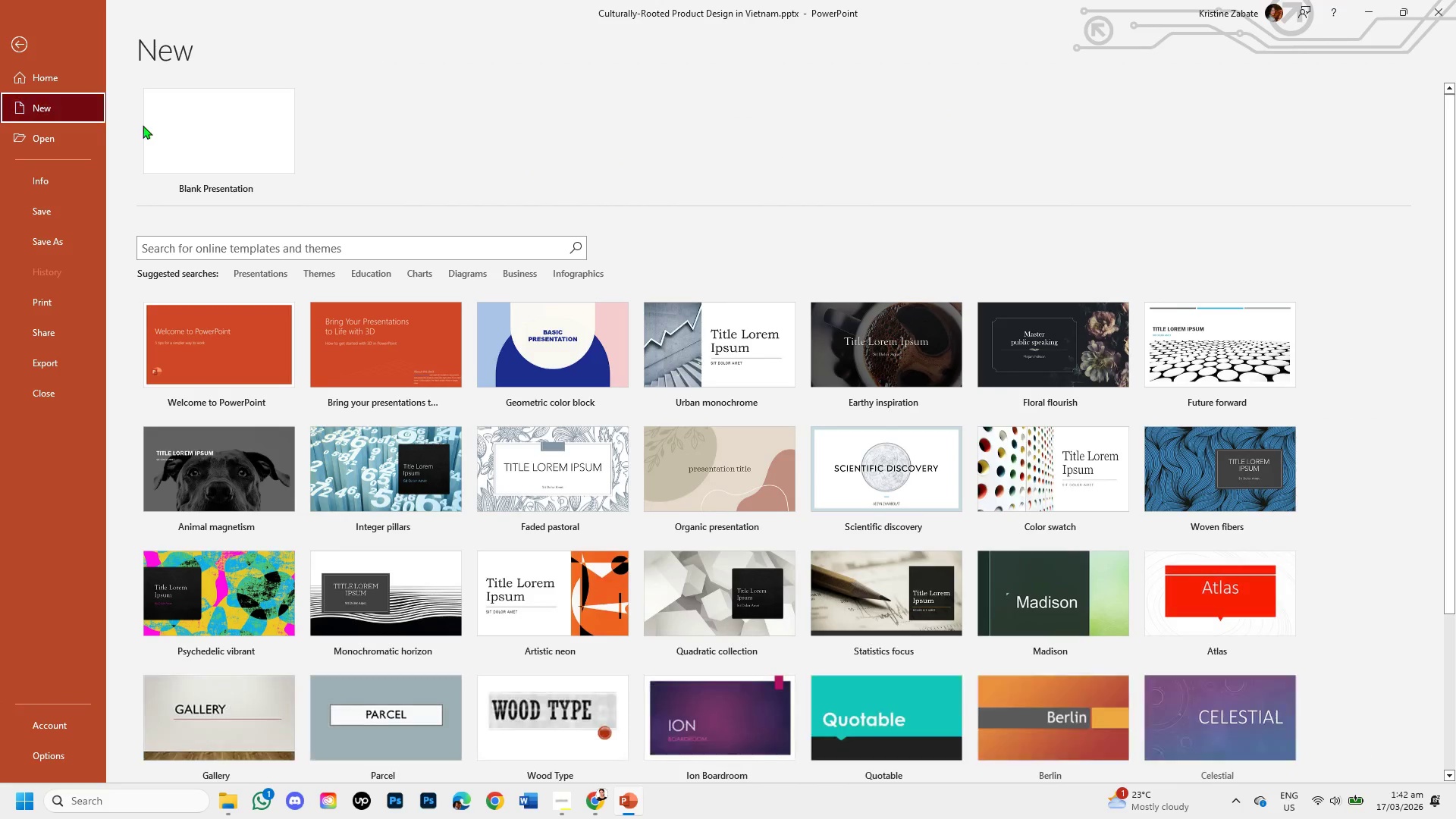 
left_click([177, 140])
 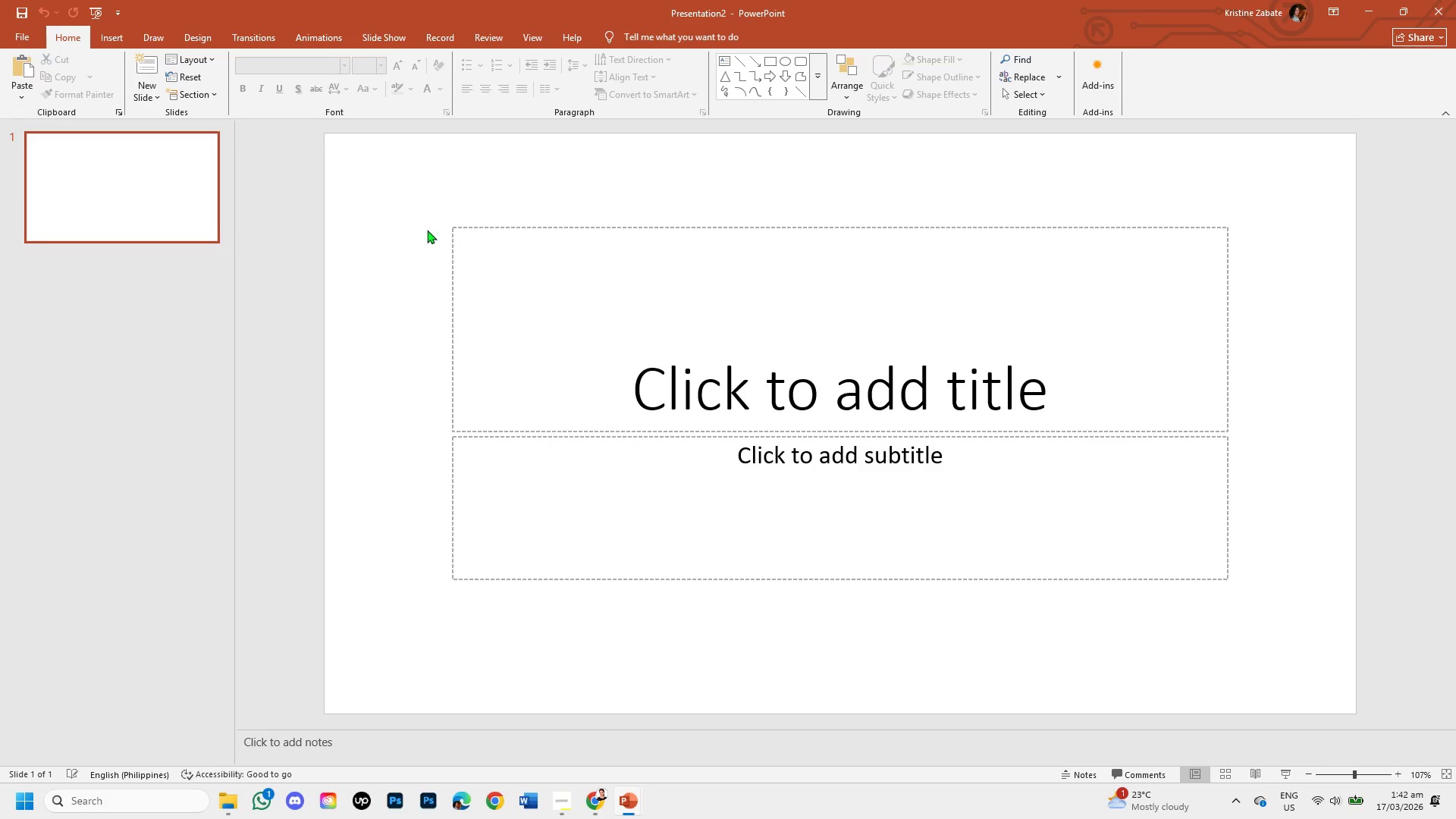 
left_click([458, 229])
 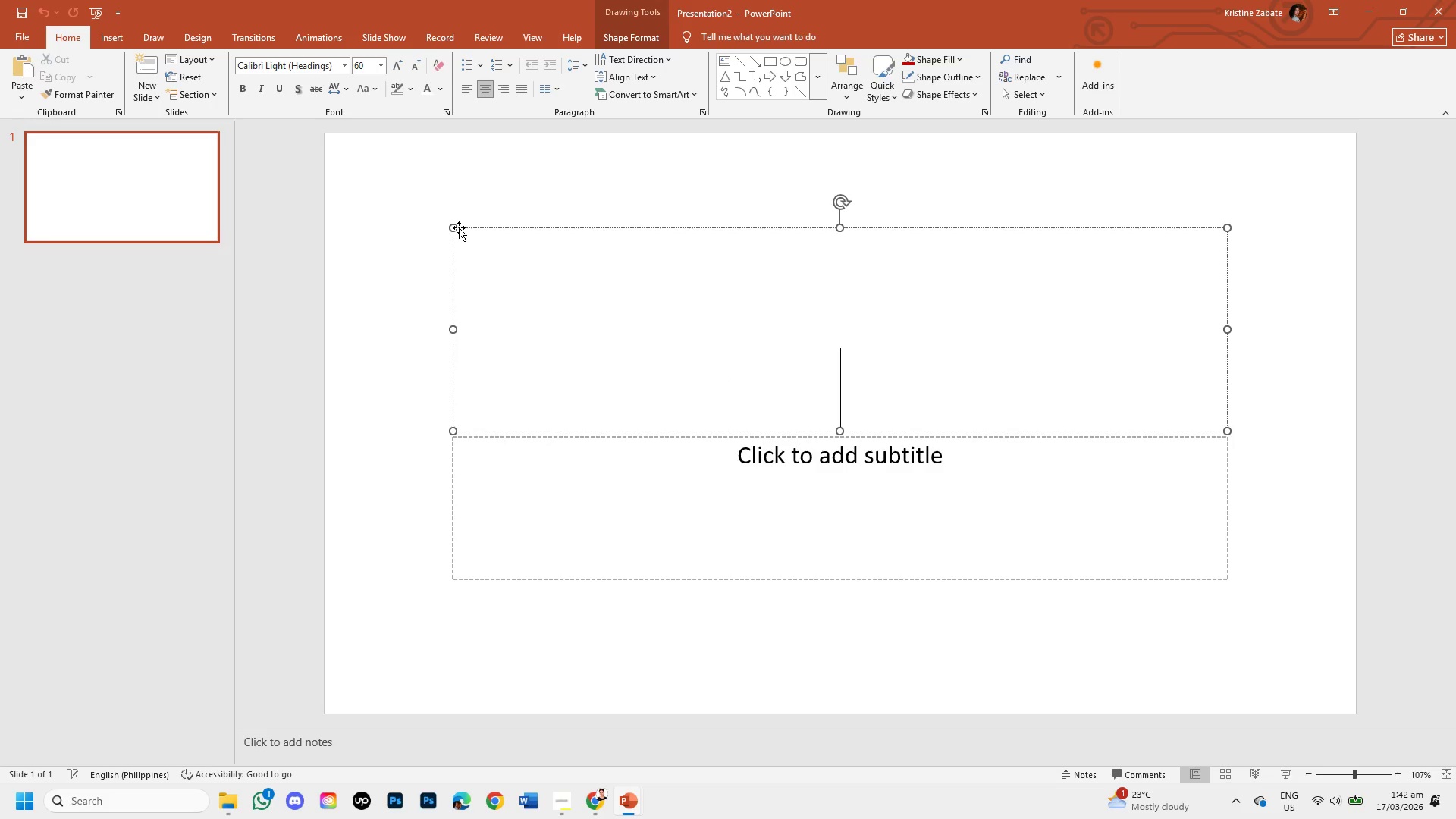 
key(Backspace)
 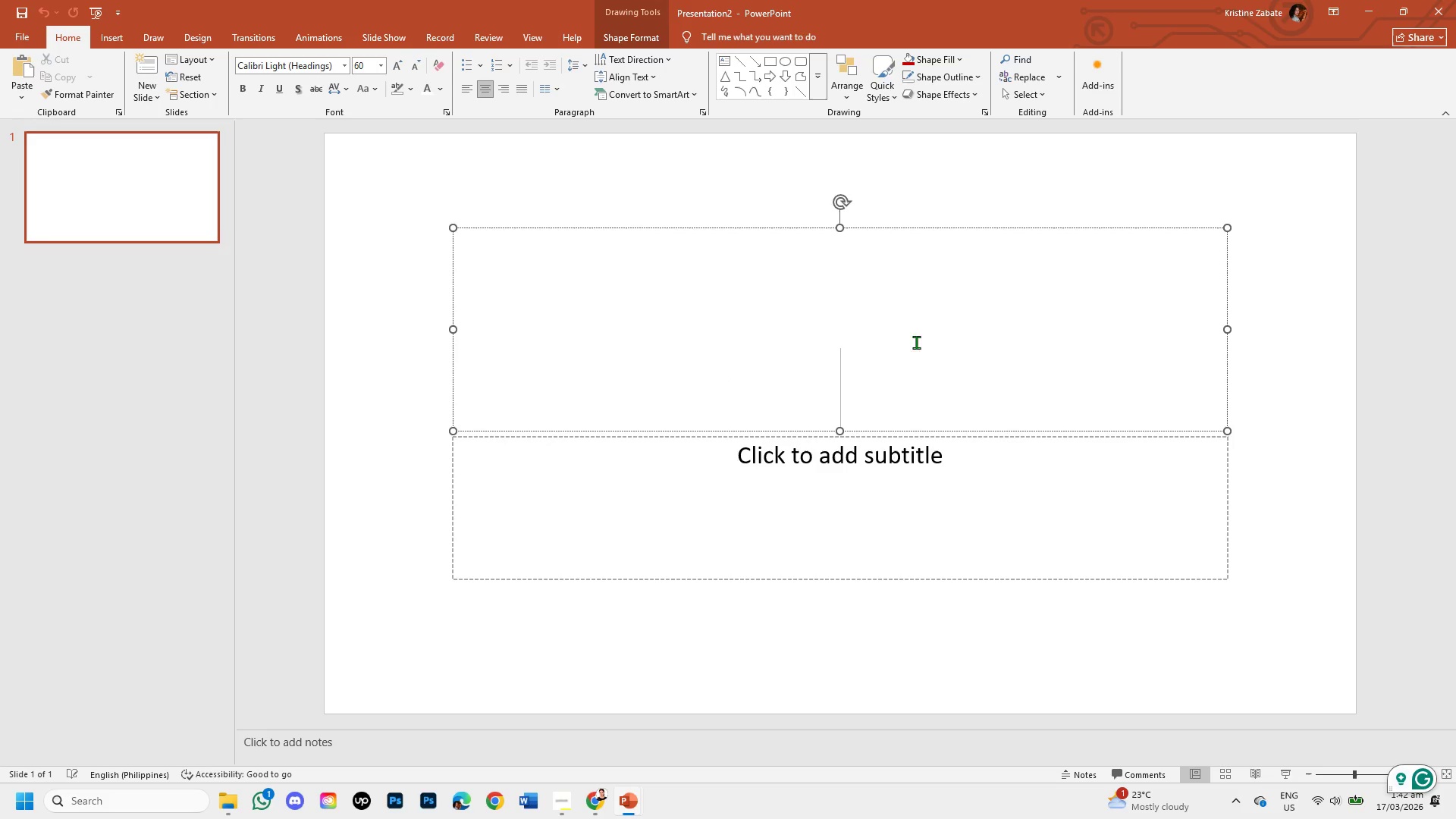 
key(Alt+AltLeft)
 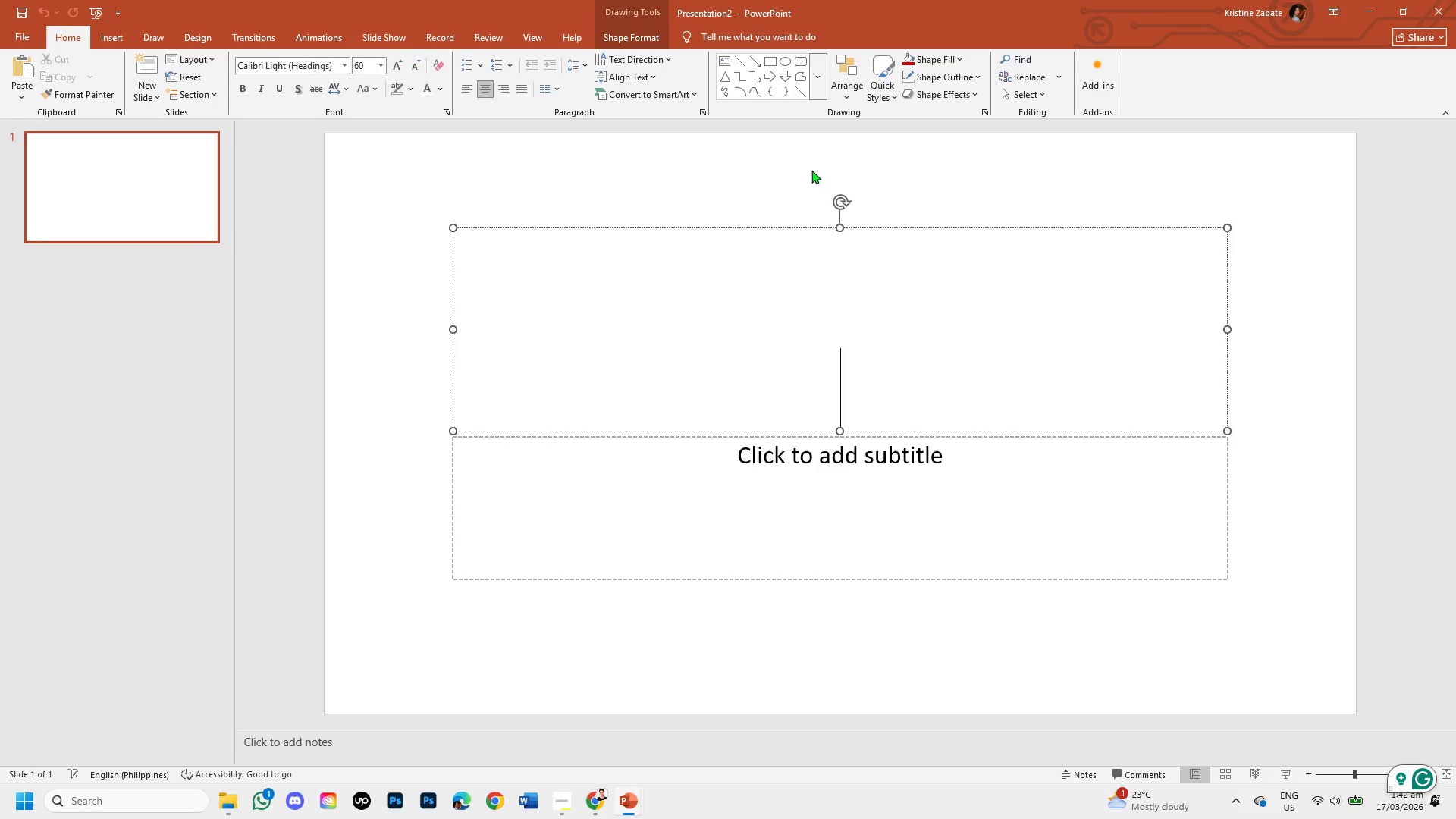 
key(Alt+Tab)
 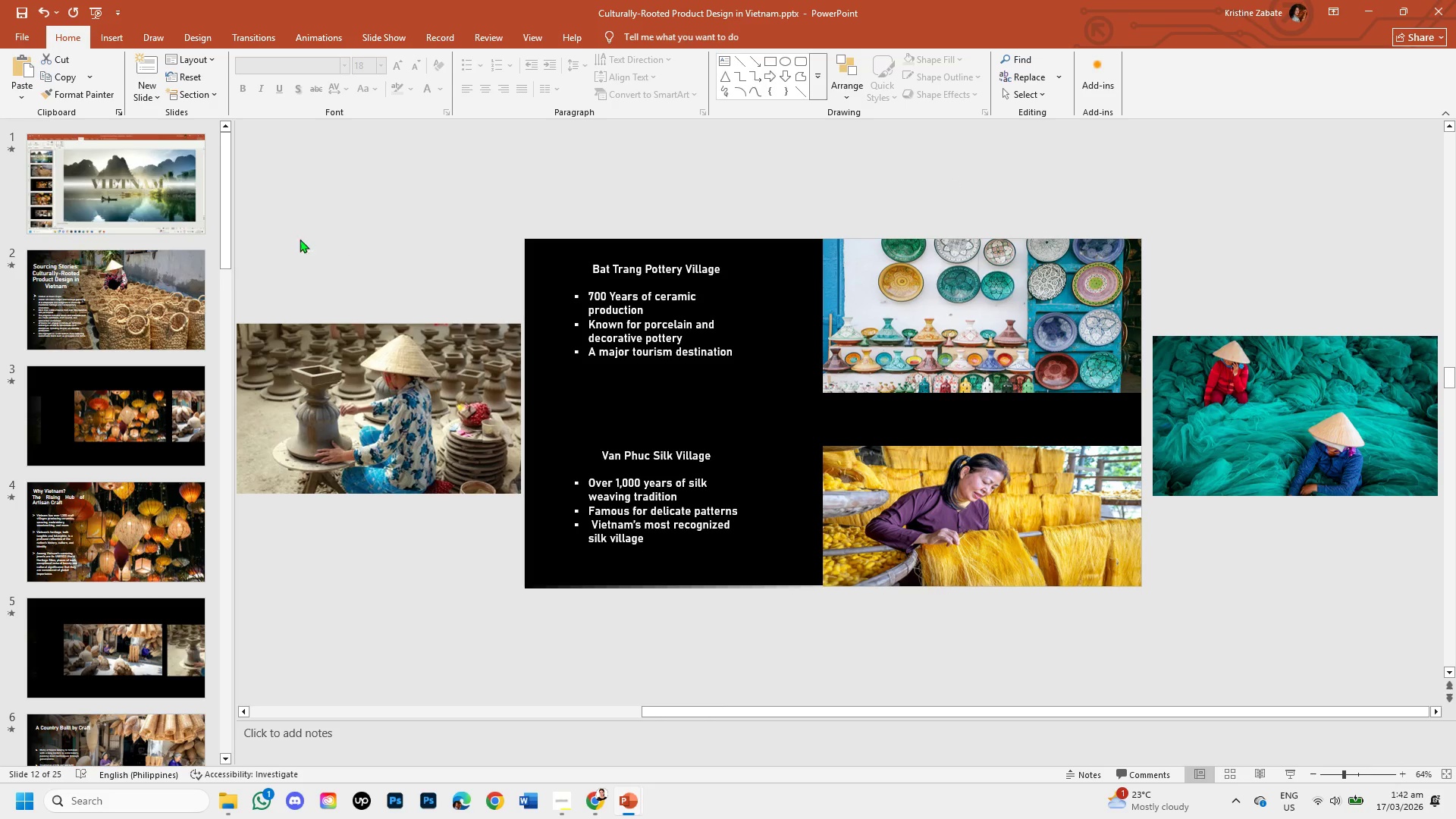 
left_click([101, 202])
 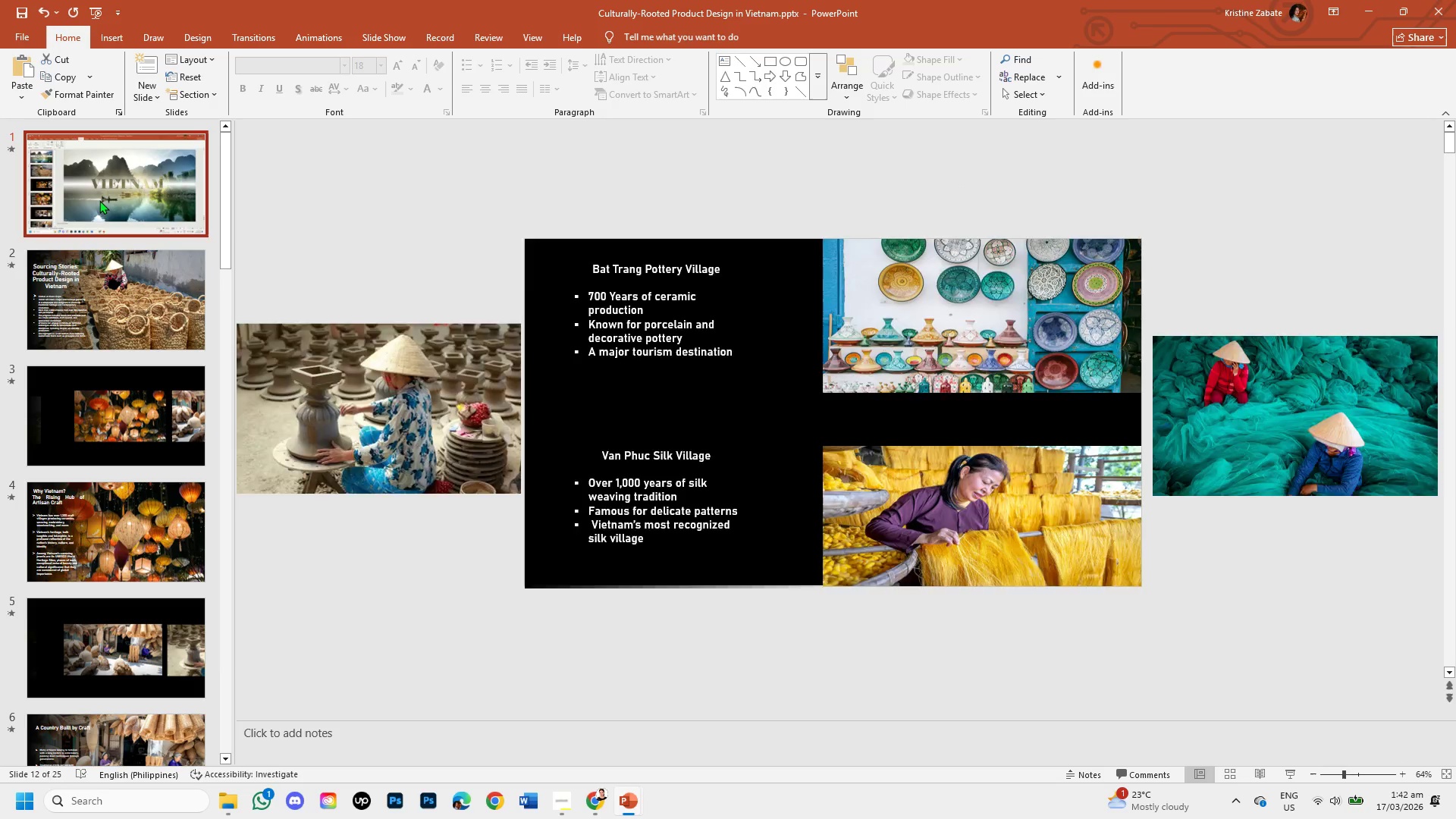 
scroll: coordinate [90, 269], scroll_direction: up, amount: 5.0
 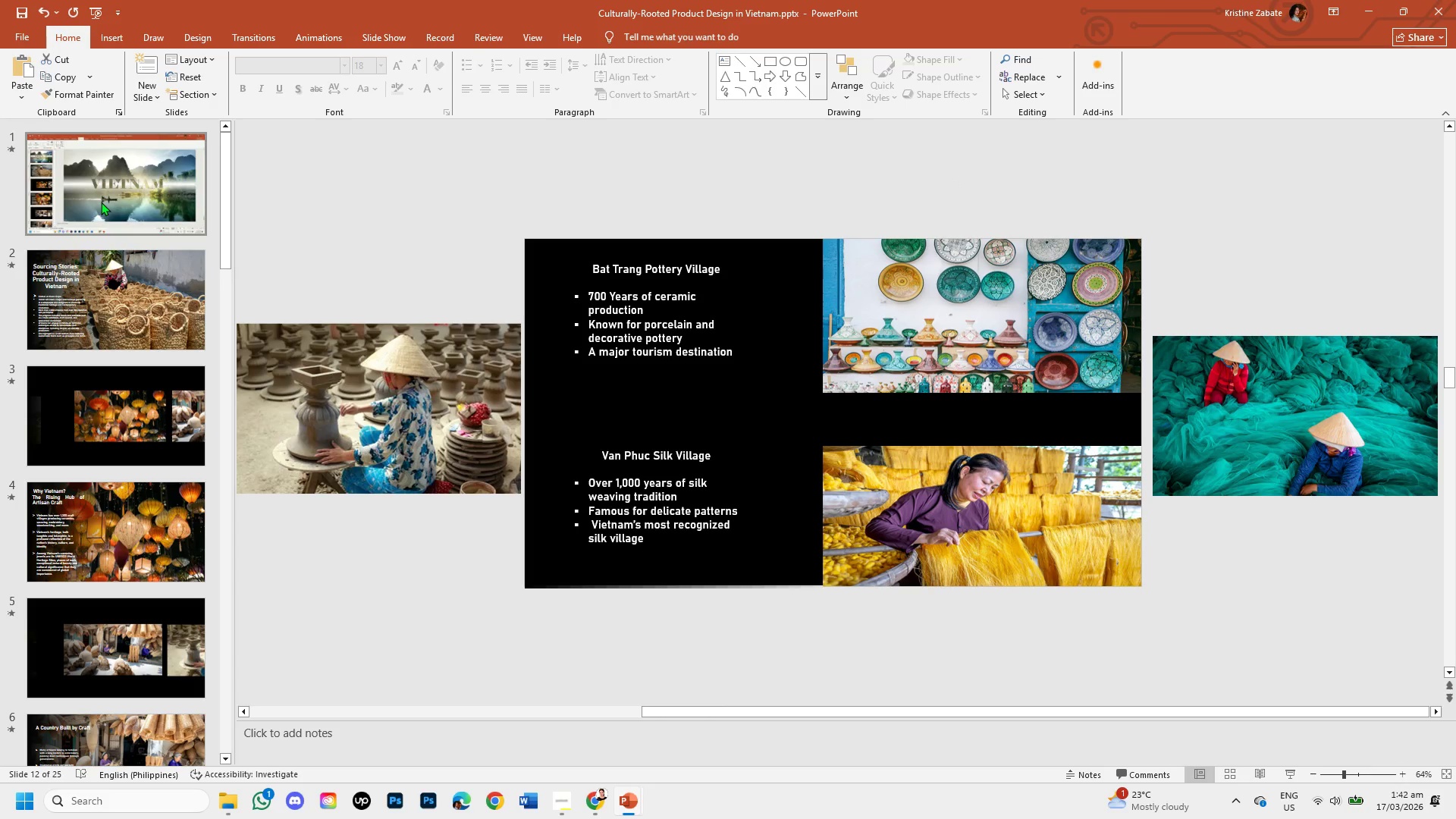 
key(Control+C)
 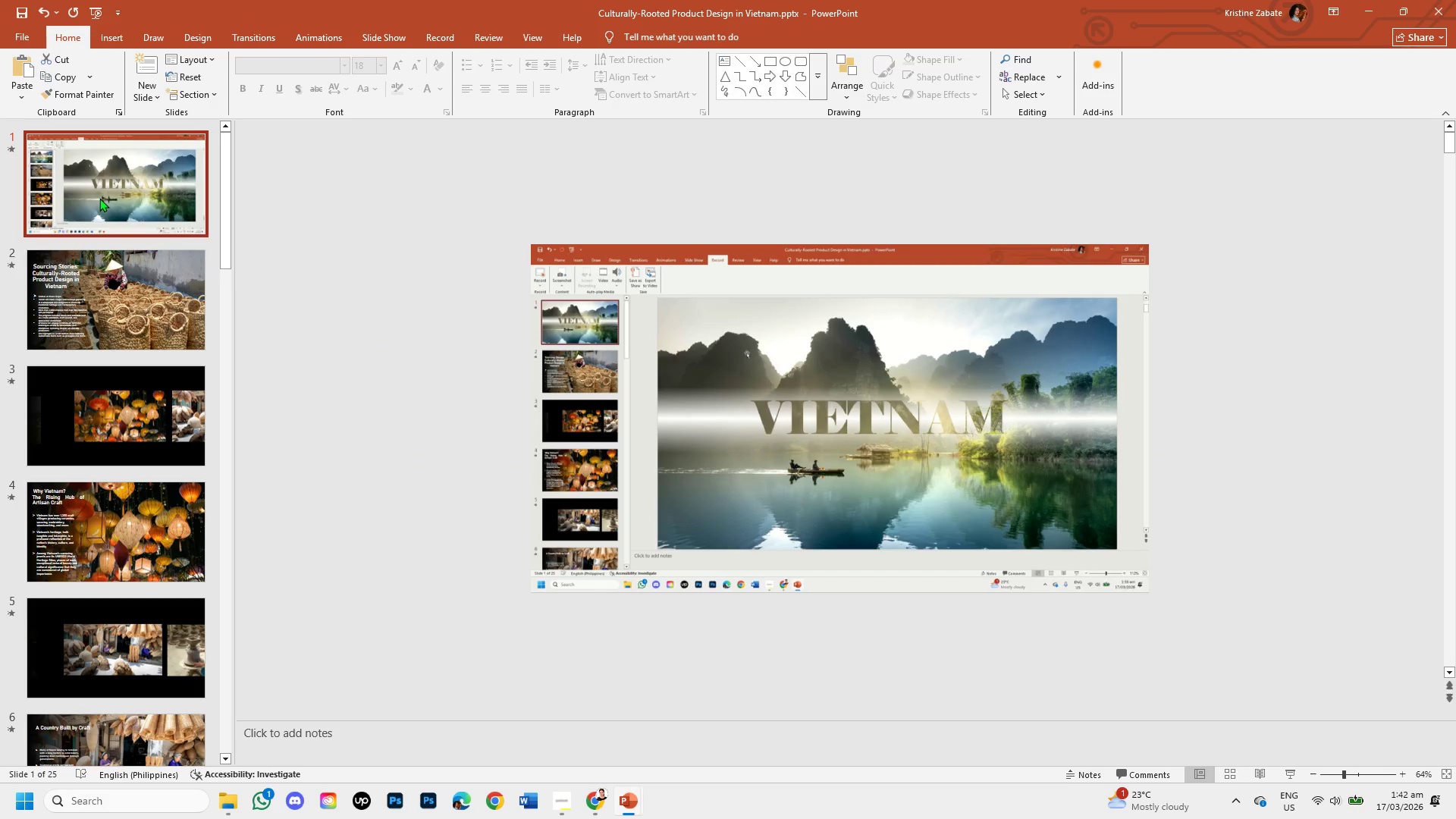 
key(Control+ControlLeft)
 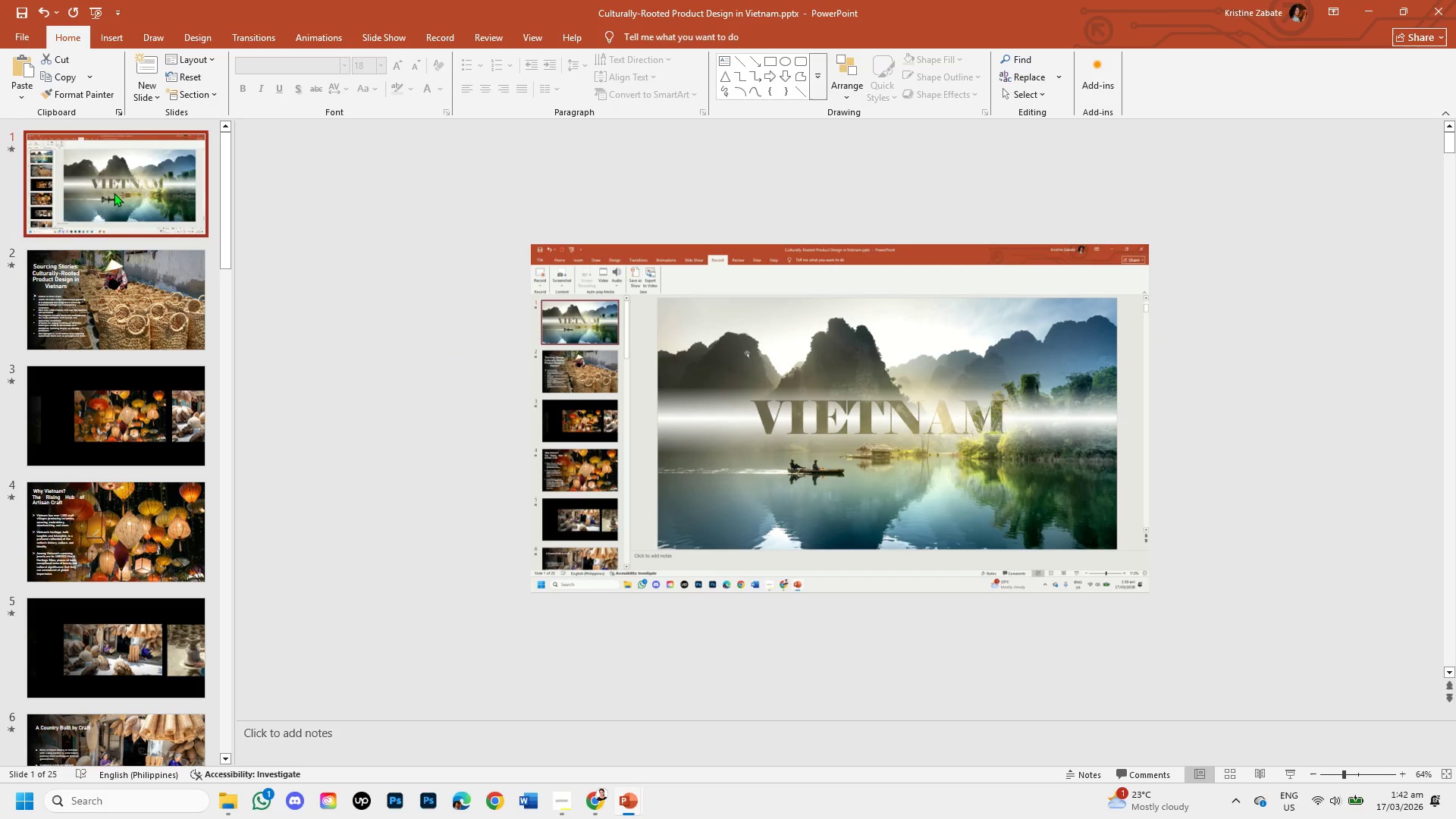 
key(Control+C)
 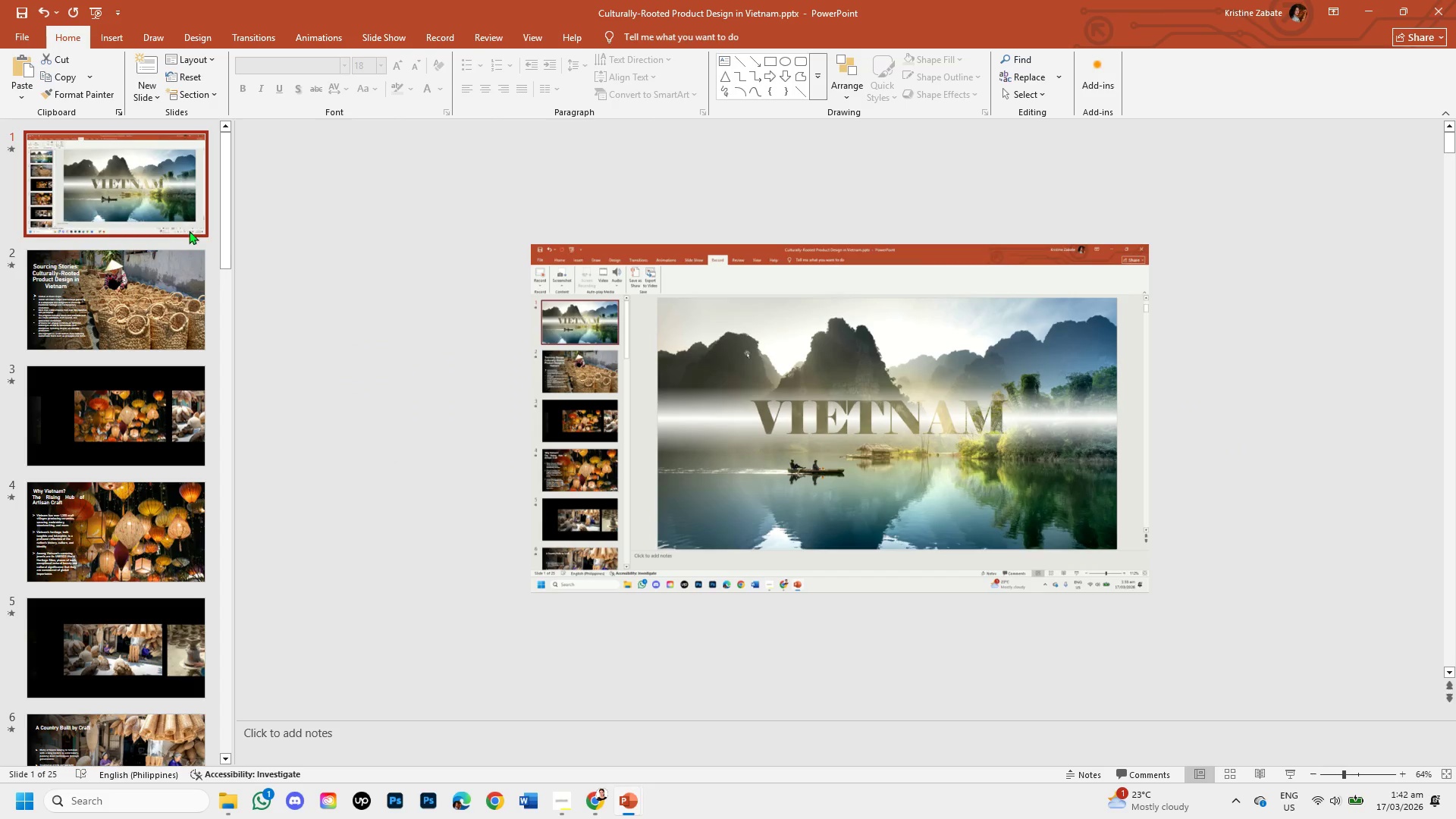 
key(Alt+AltLeft)
 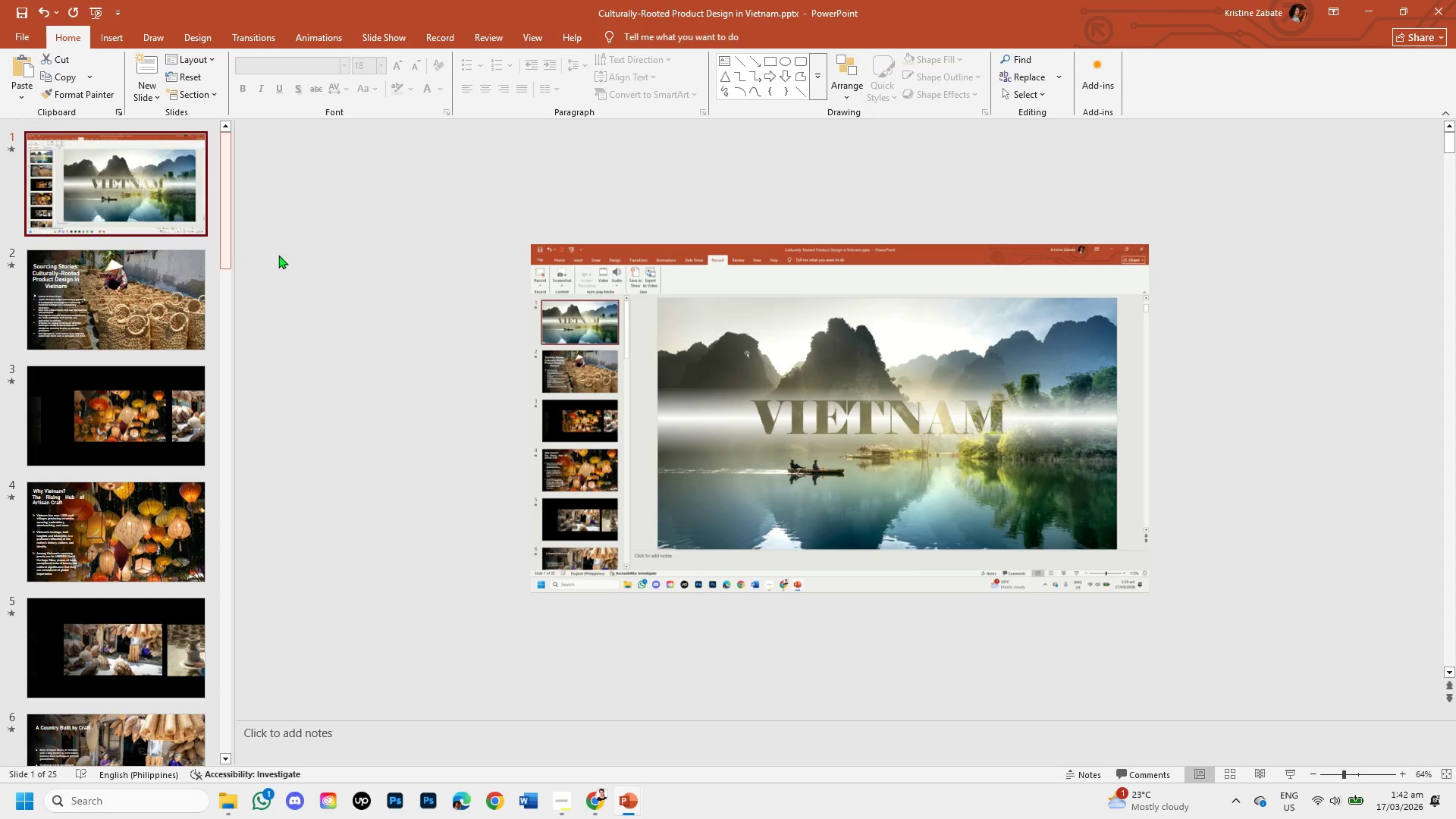 
key(Alt+Tab)
 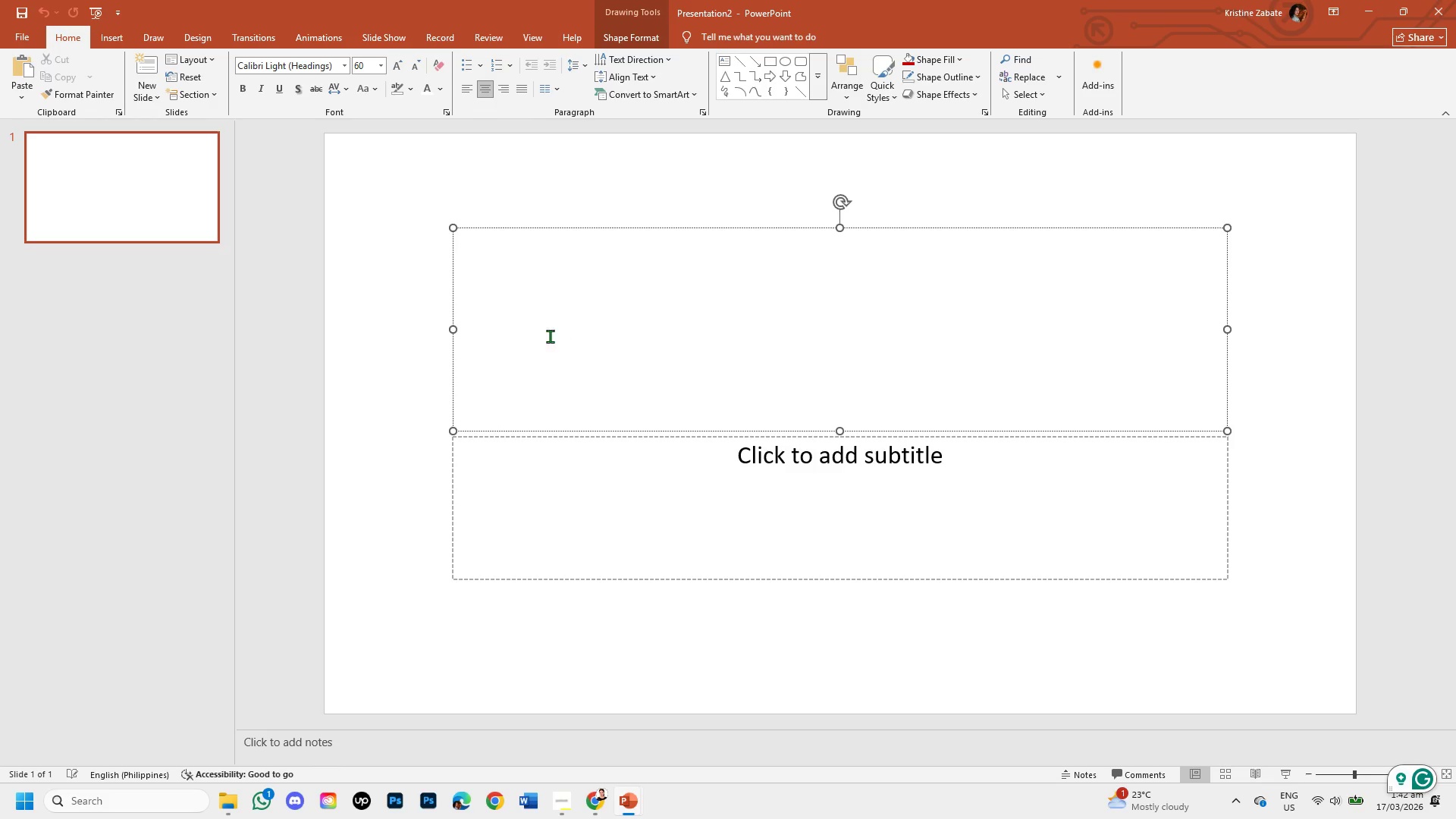 
left_click_drag(start_coordinate=[422, 254], to_coordinate=[723, 517])
 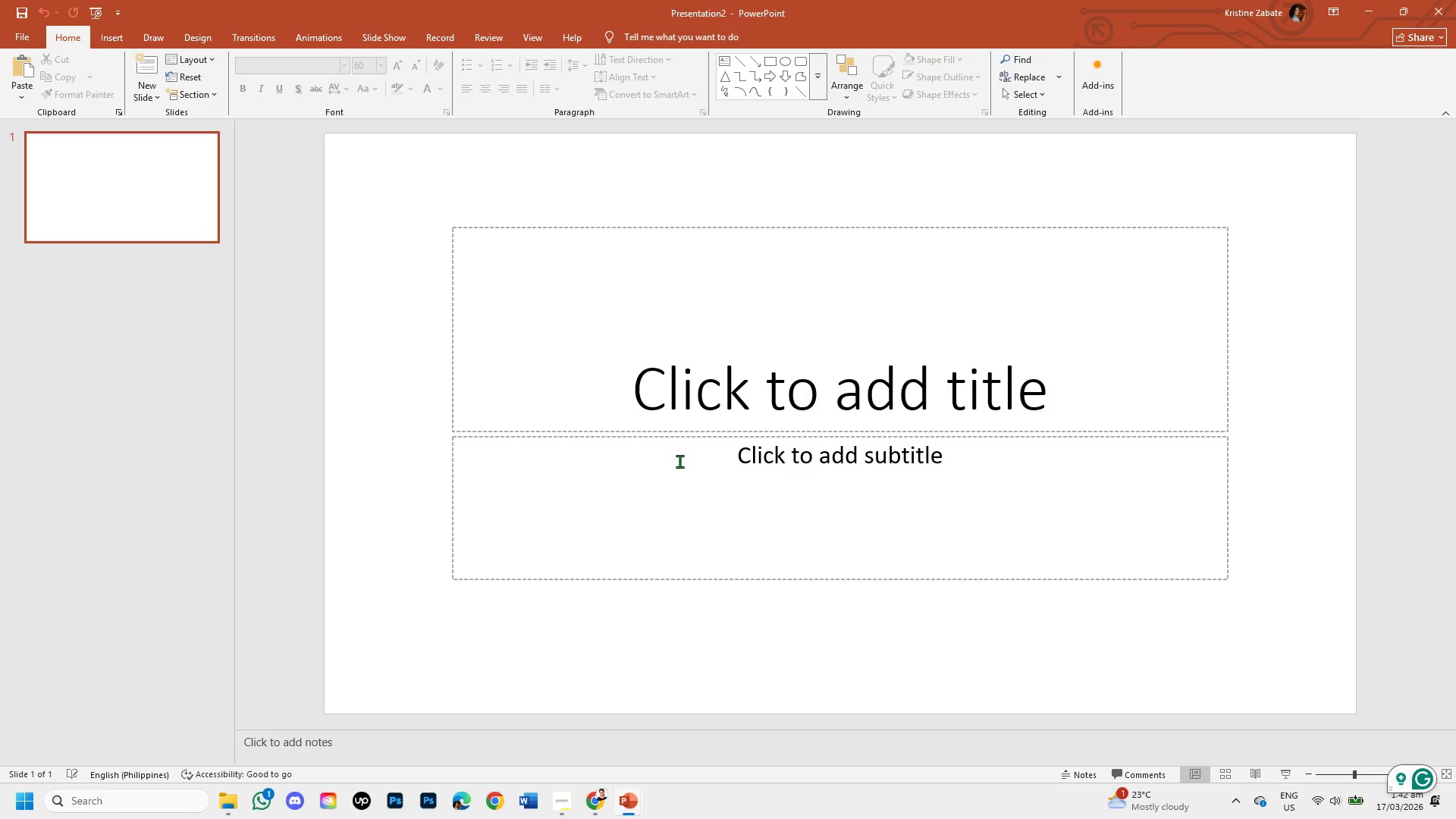 
hold_key(key=ControlLeft, duration=0.59)
left_click([673, 438])
 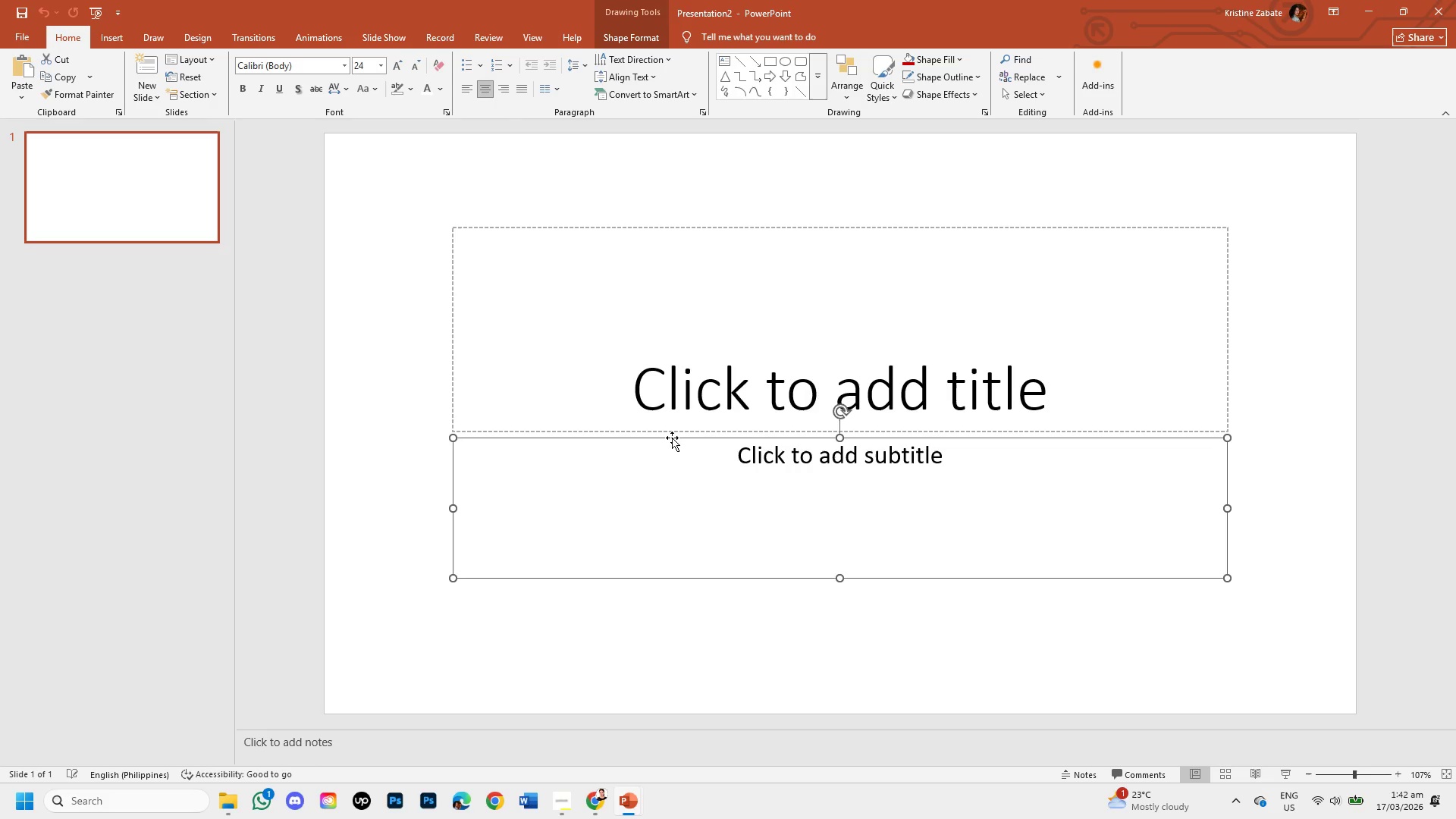 
key(Backspace)
 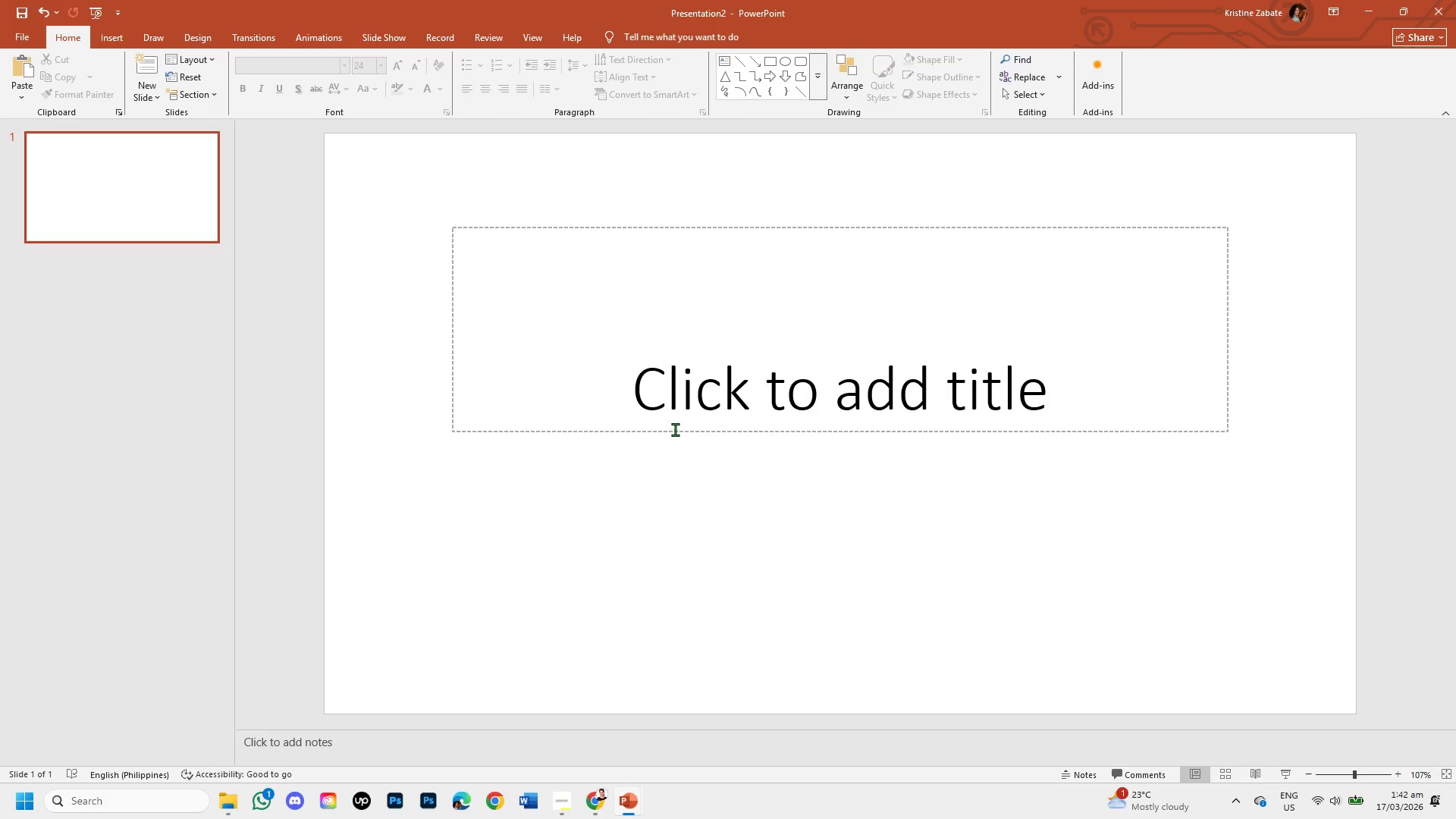 
left_click([675, 429])
 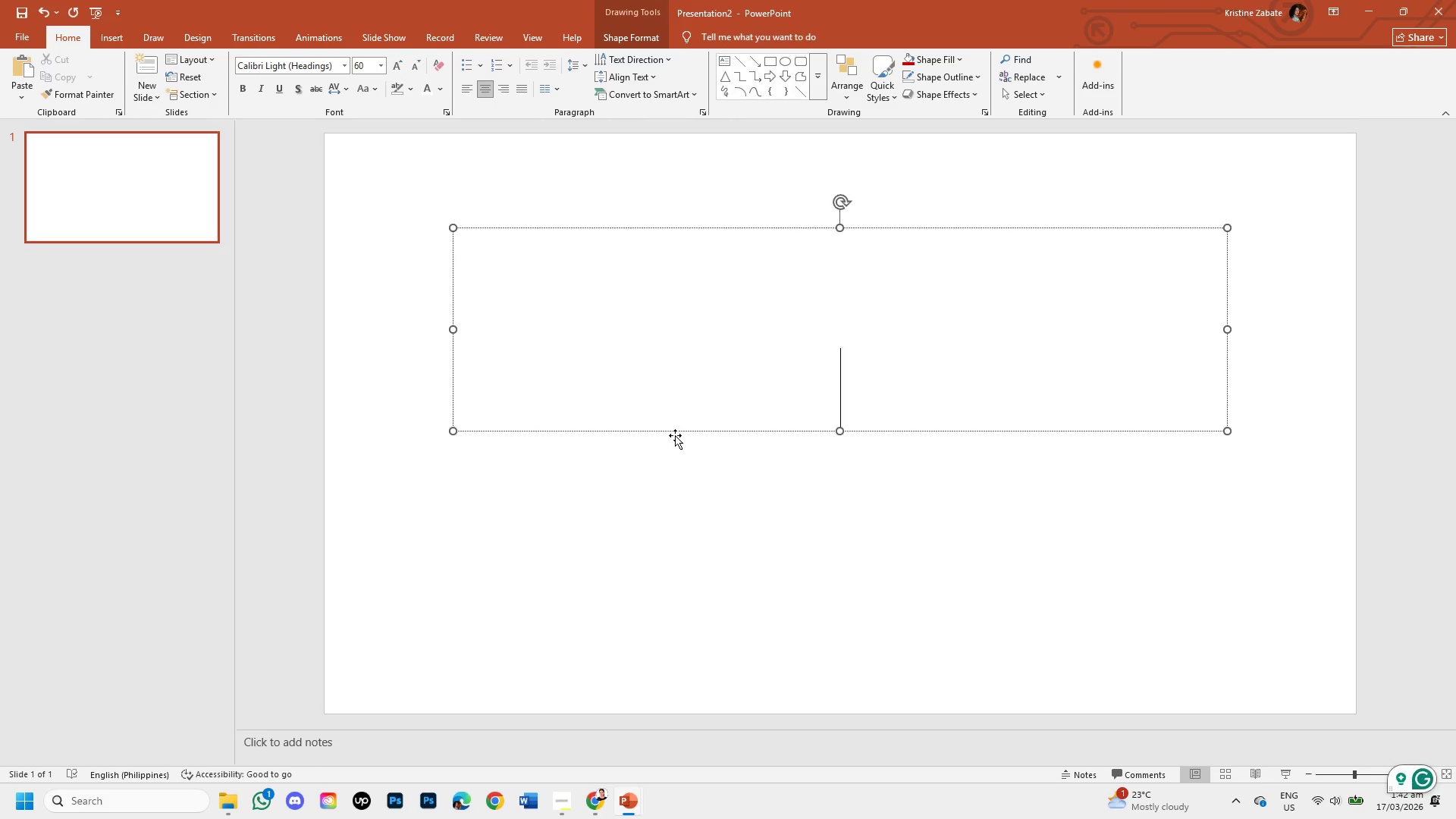 
key(Backspace)
 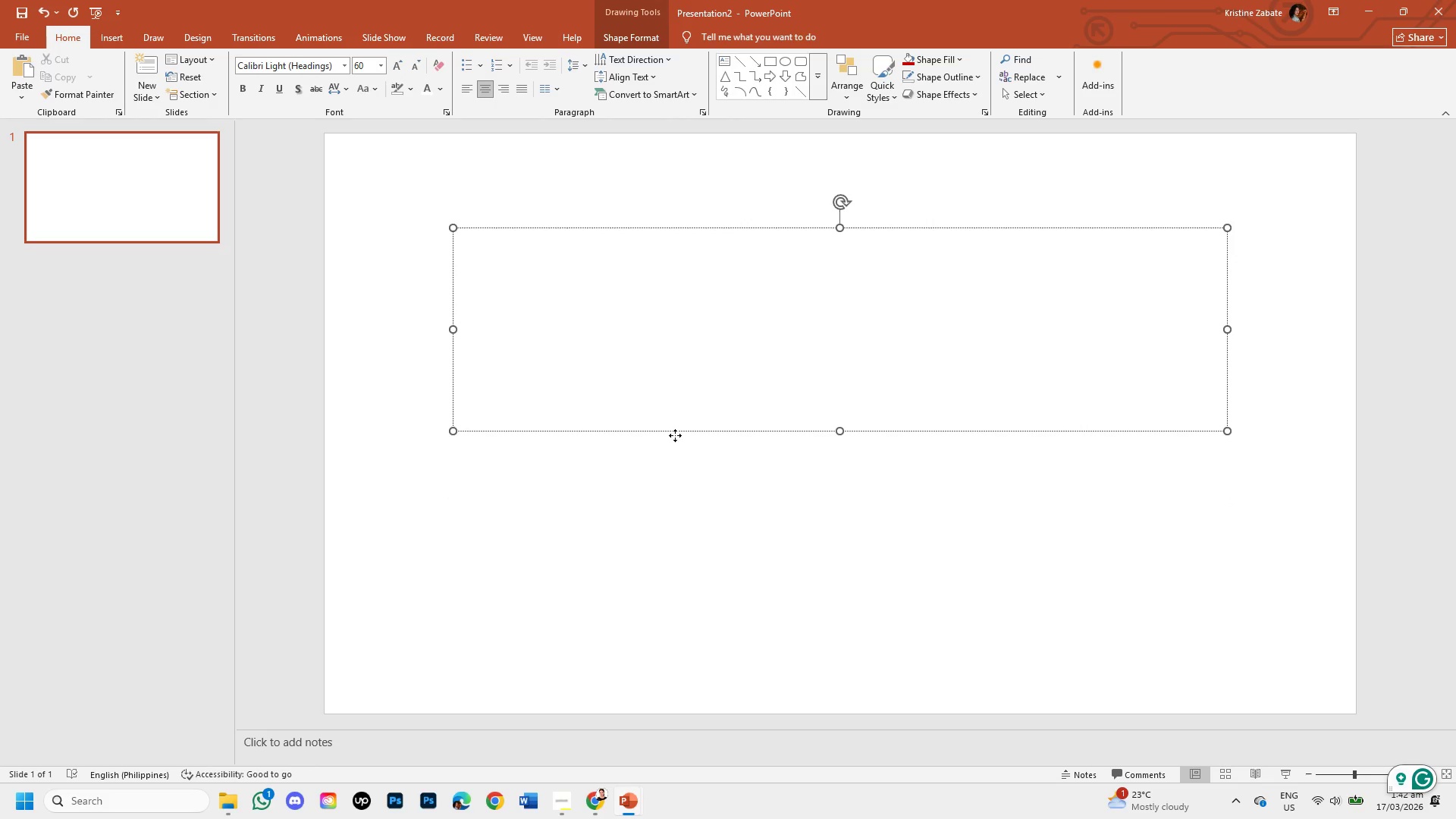 
left_click([675, 435])
 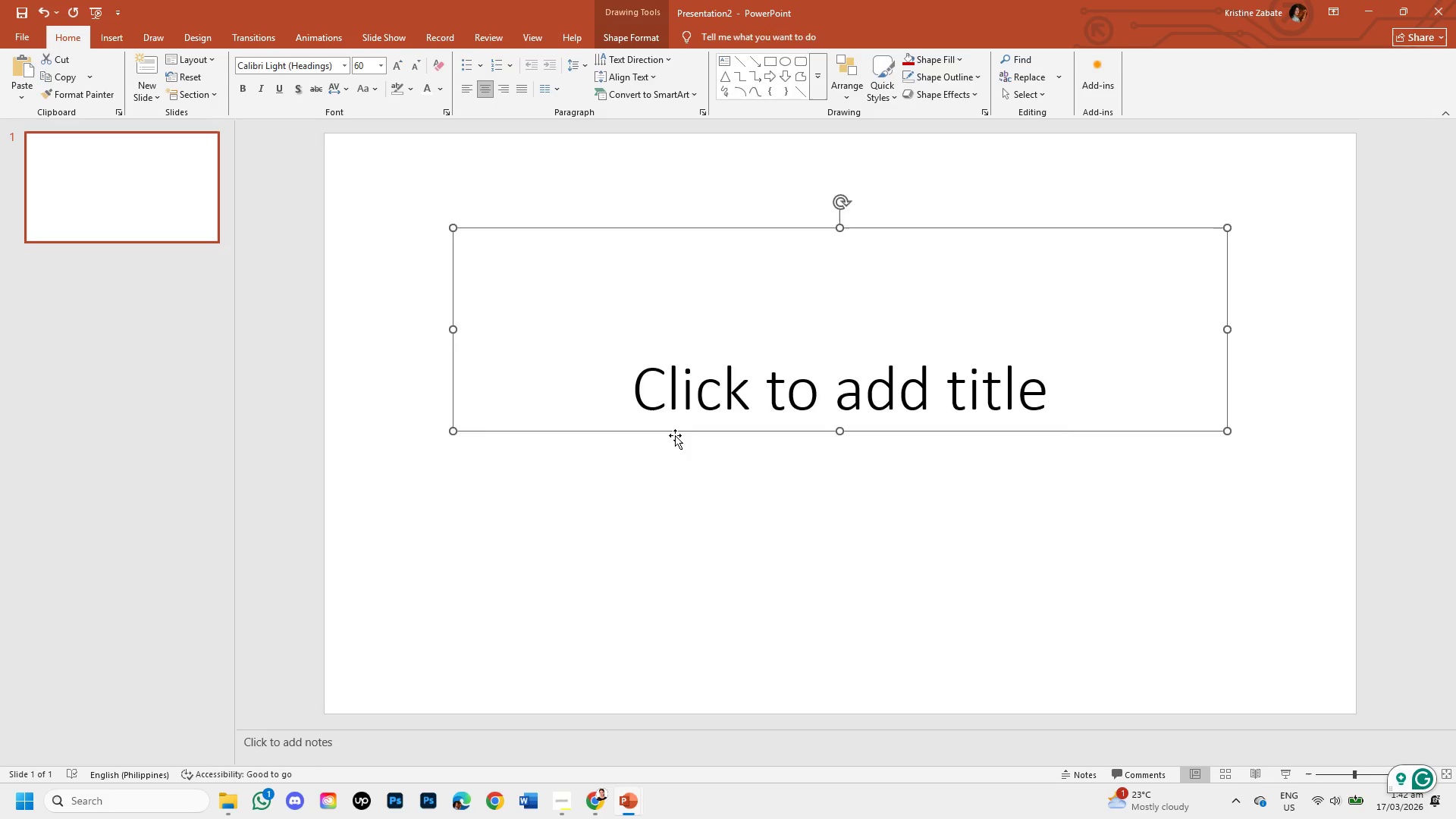 
key(Backspace)
 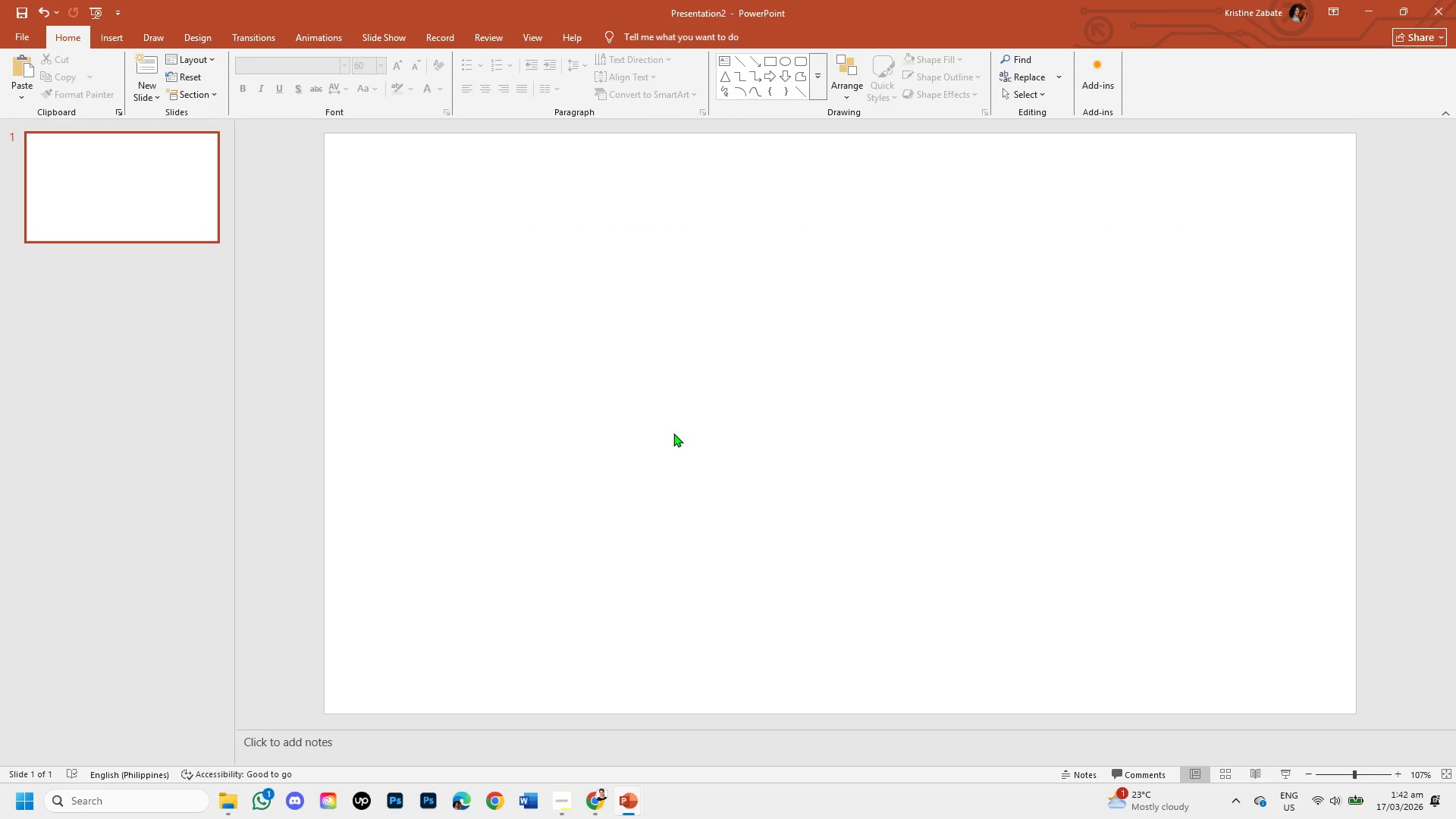 
key(Control+ControlLeft)
 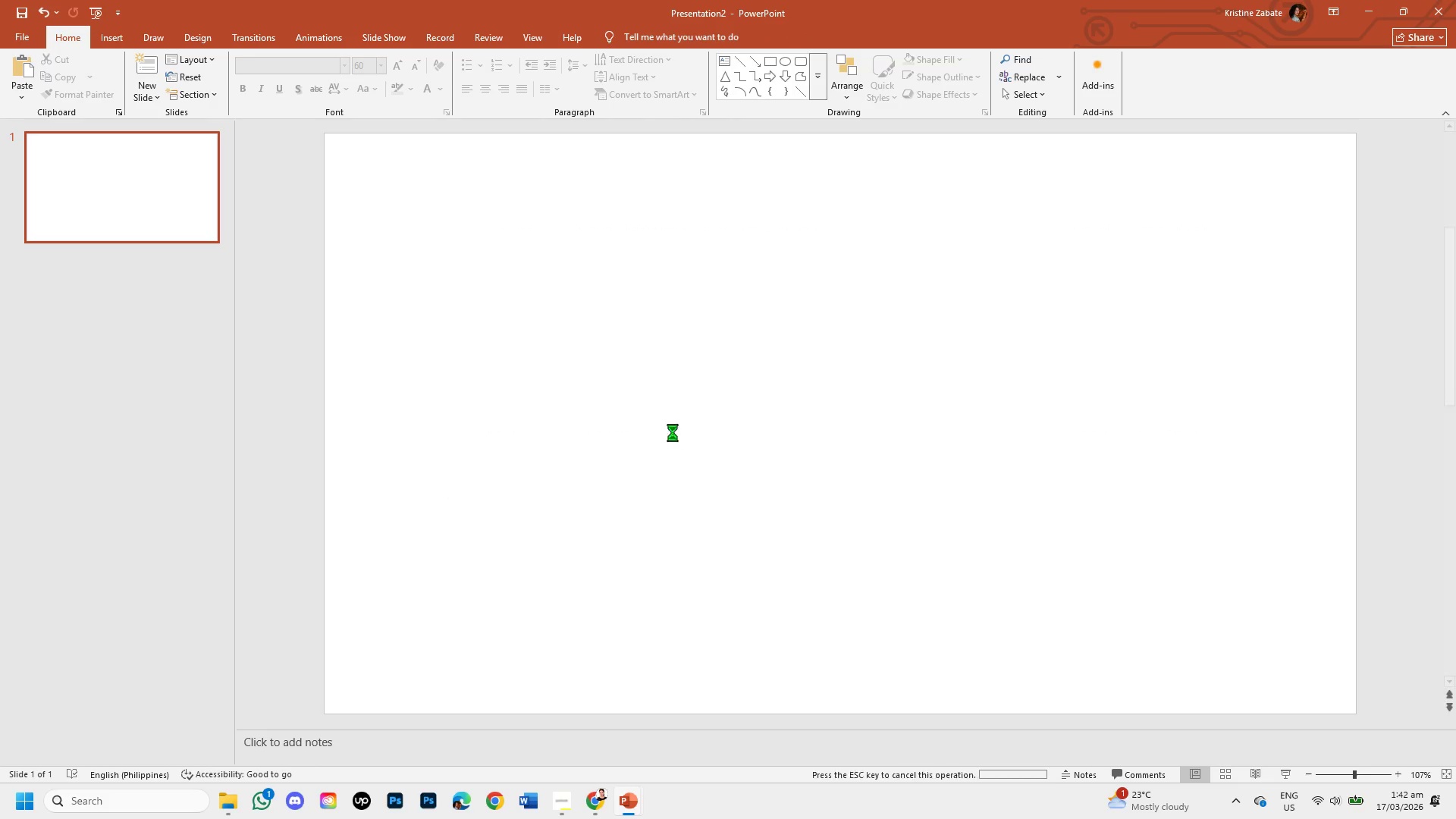 
key(Control+V)
 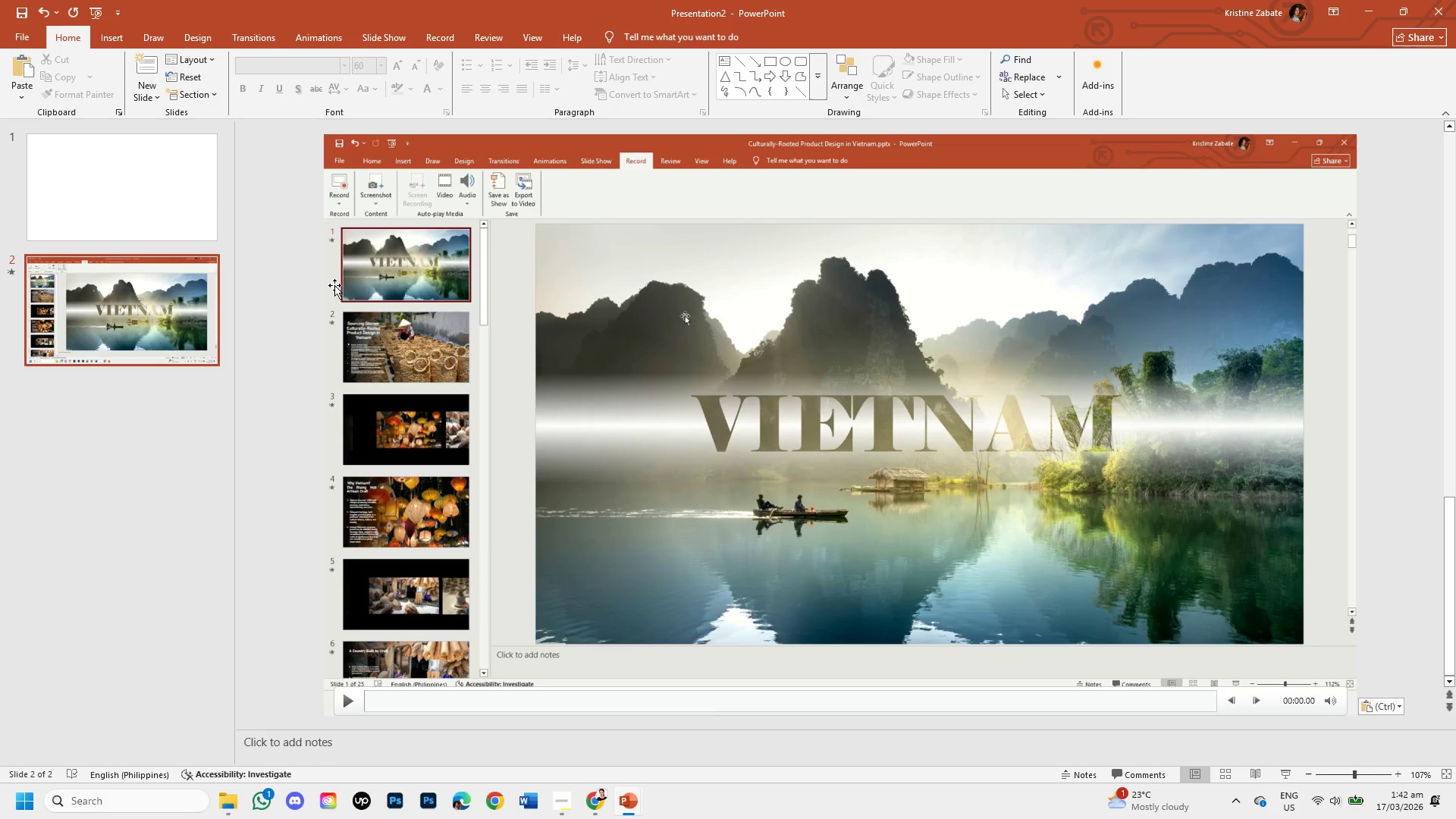 
left_click([165, 216])
 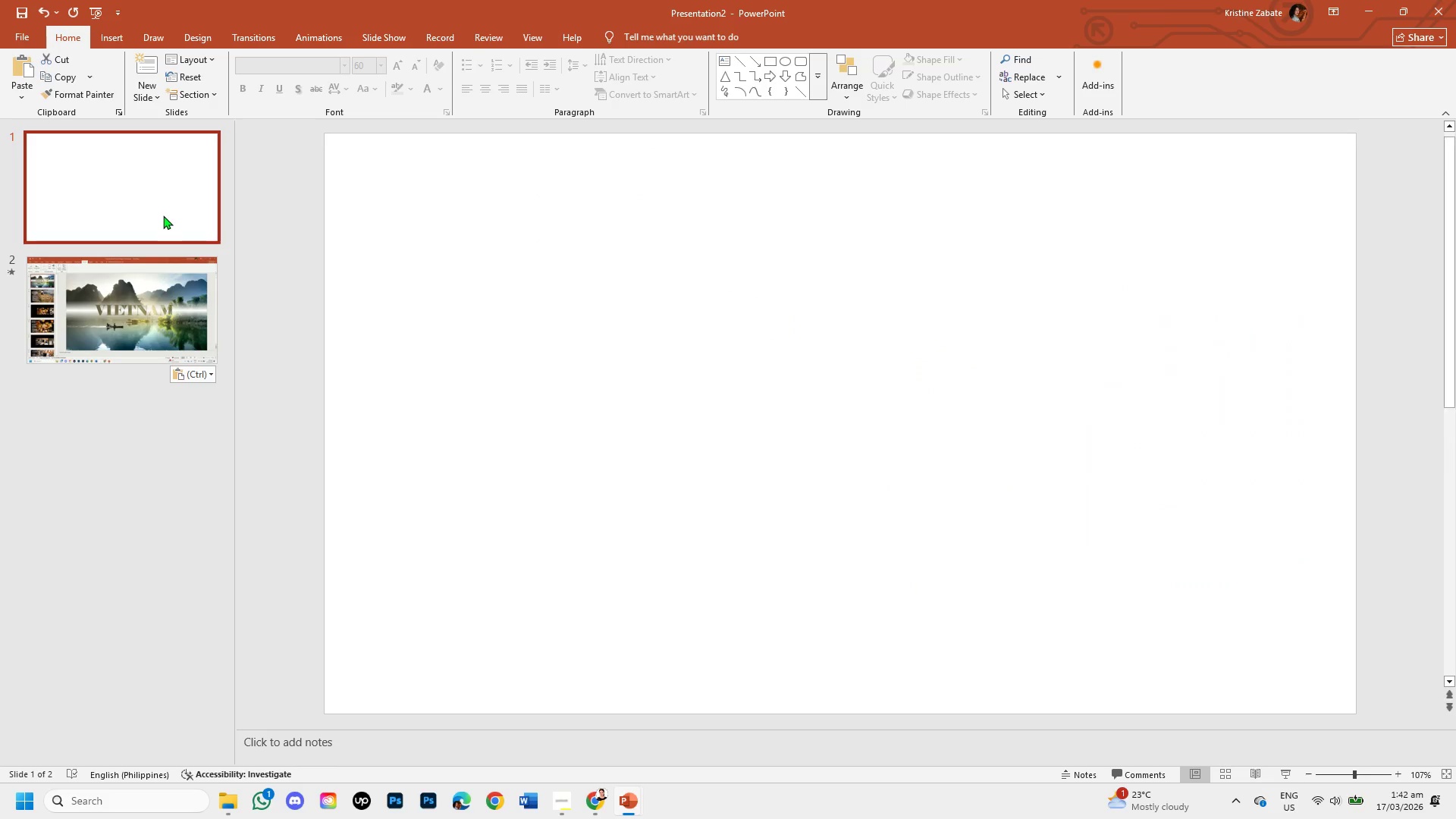 
key(Backspace)
 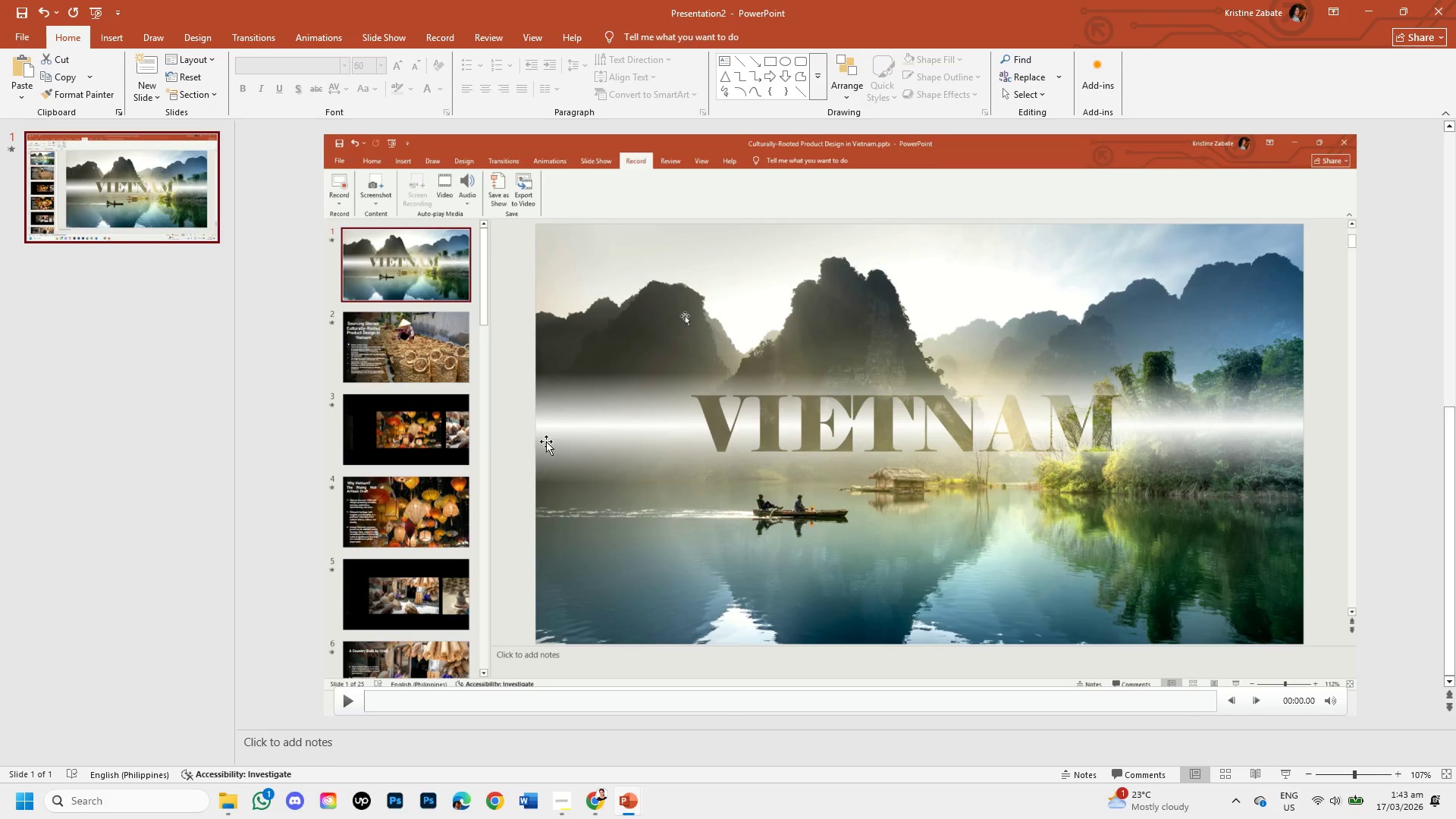 
wait(9.67)
 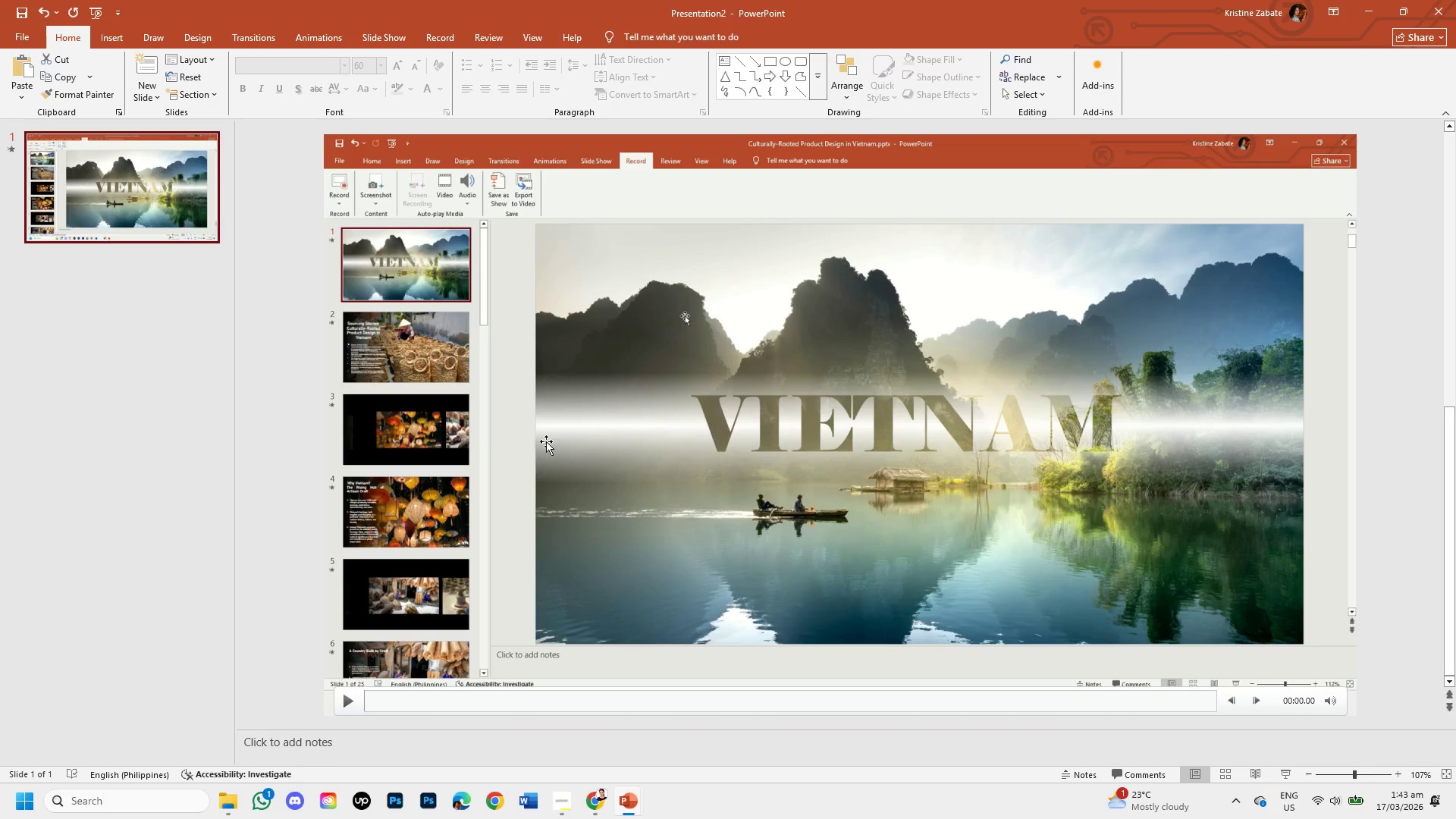 
left_click([19, 37])
 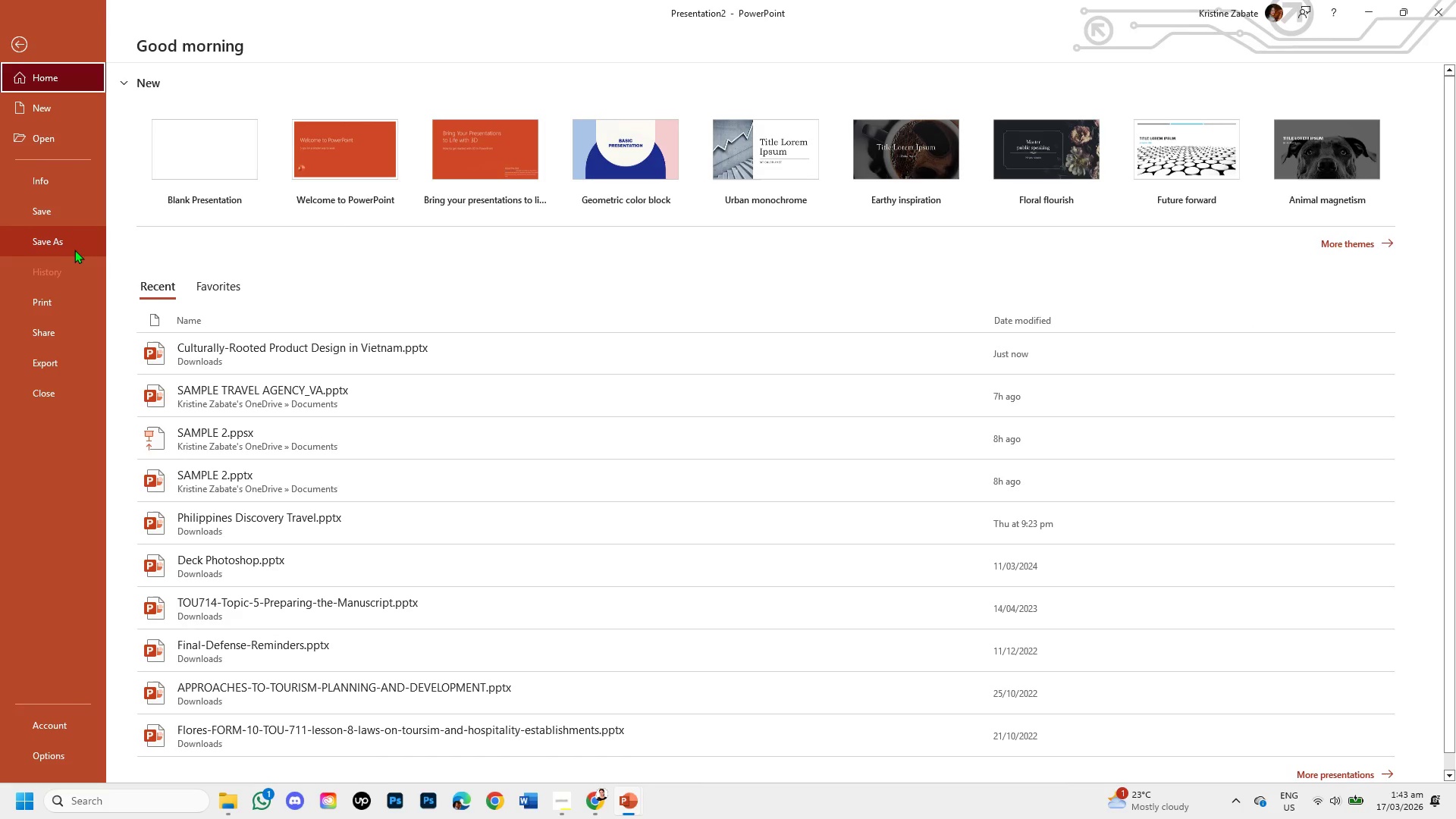 
left_click([70, 248])
 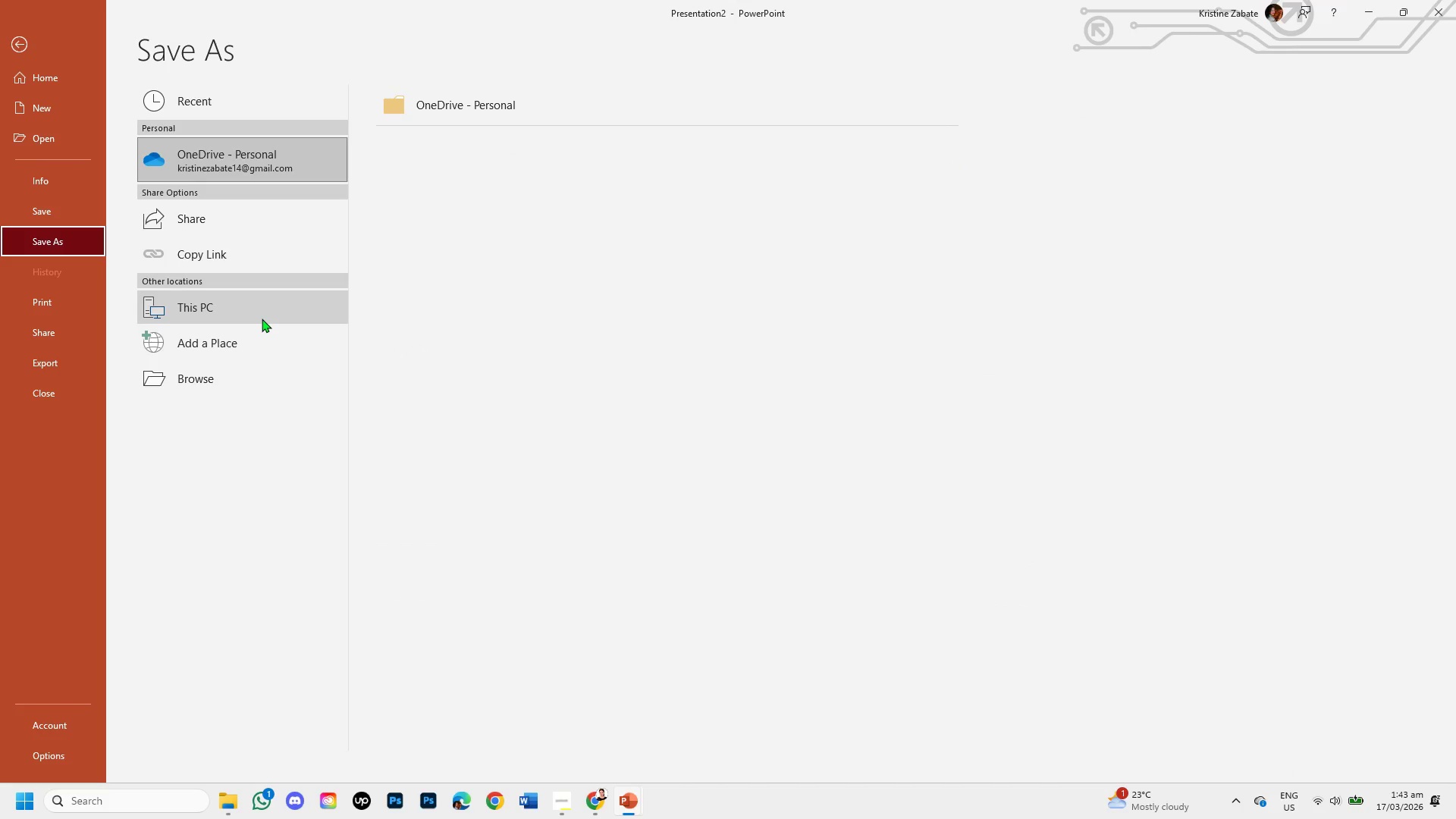 
wait(6.36)
 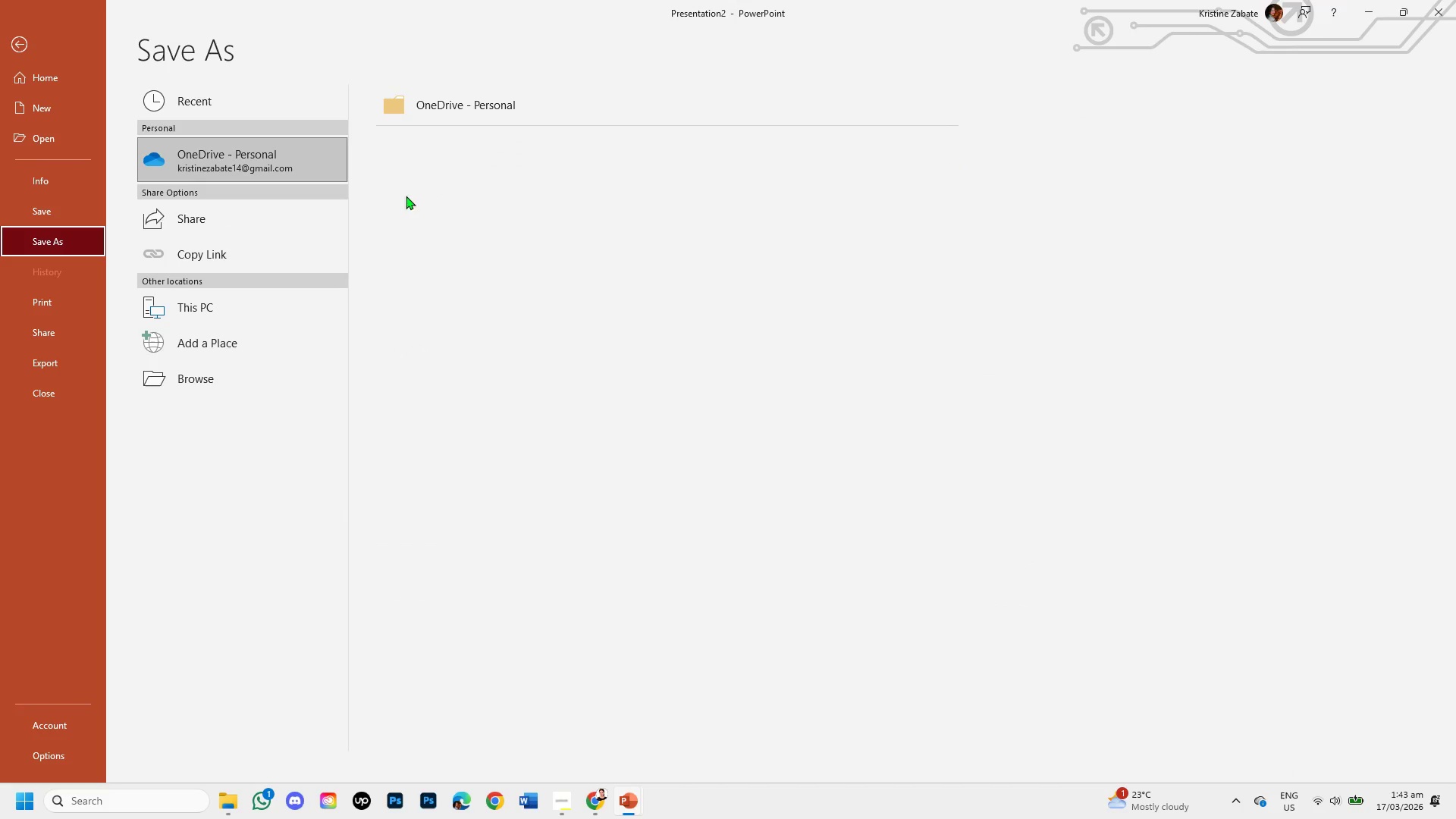 
left_click([258, 304])
 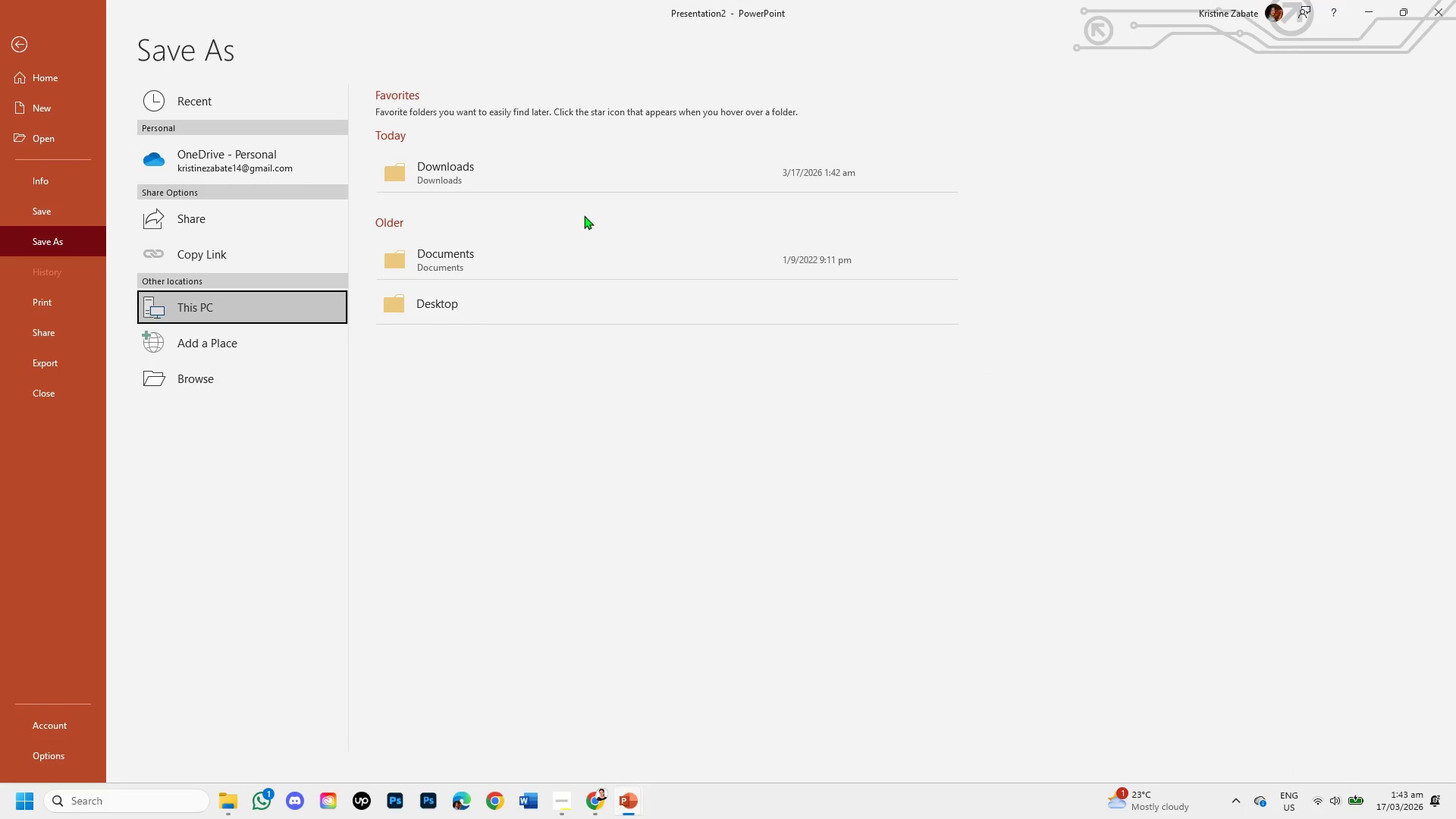 
left_click([557, 181])
 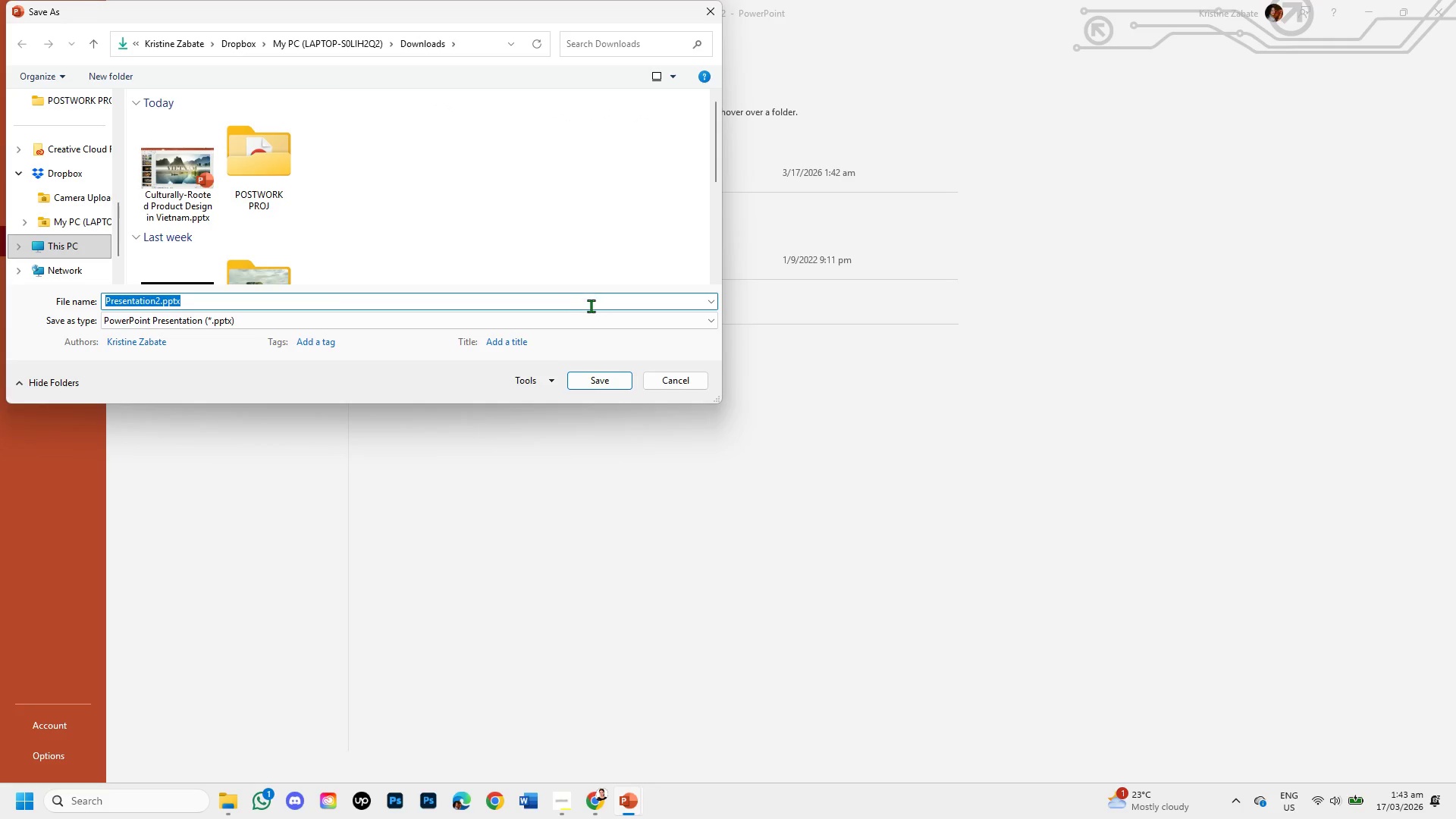 
left_click([592, 315])
 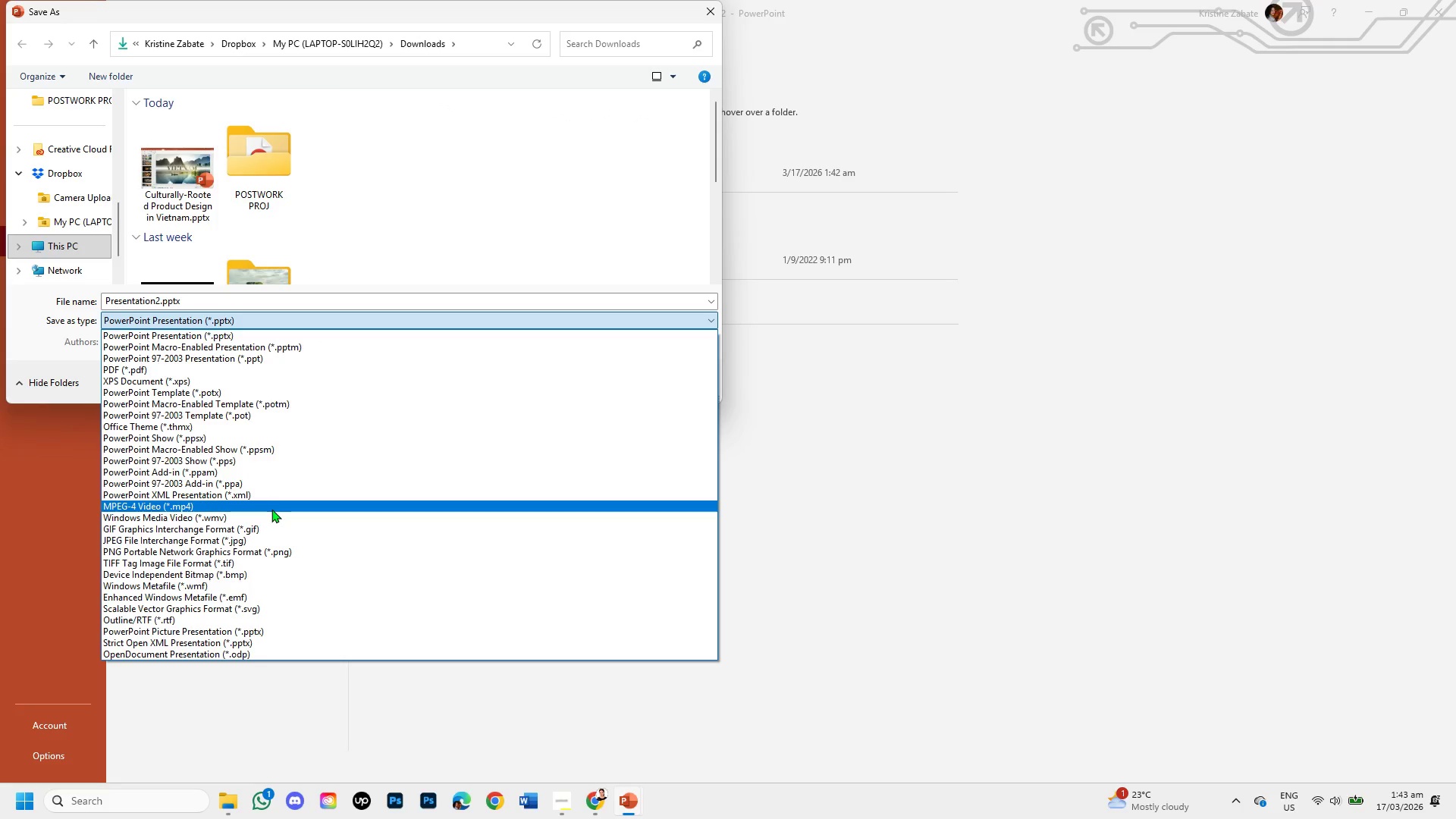 
wait(8.69)
 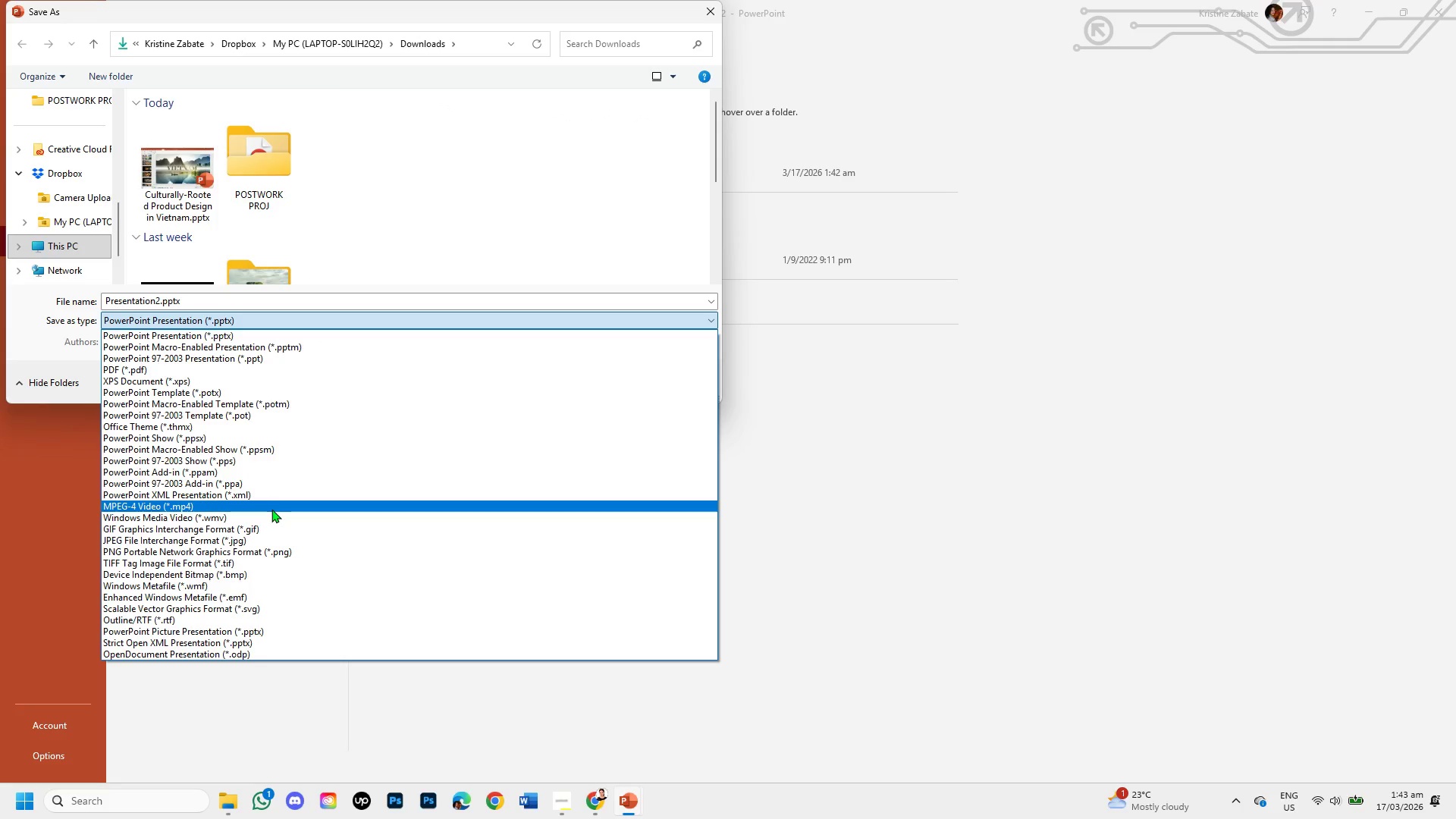 
left_click([271, 509])
 